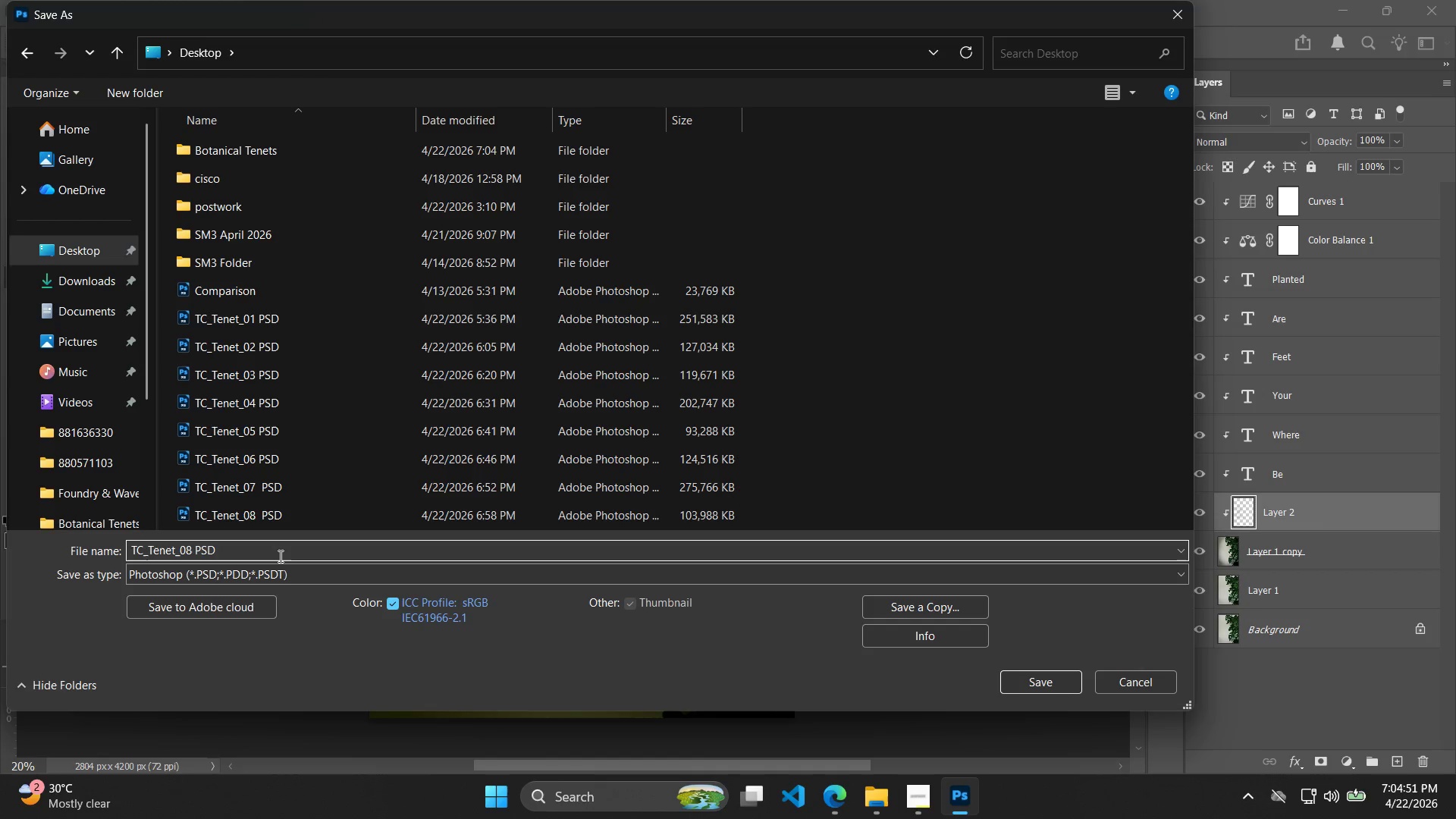 
key(Backspace)
 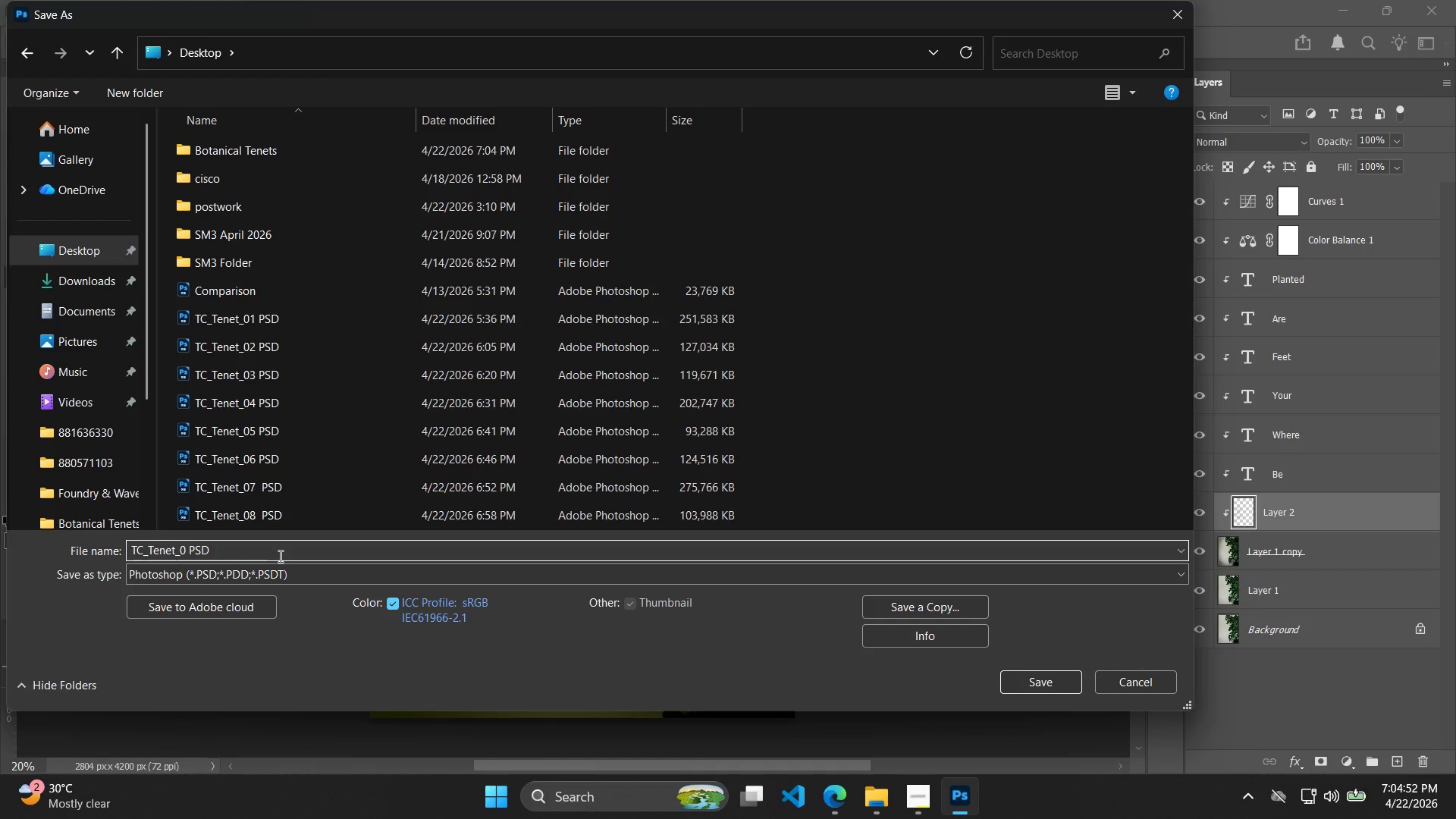 
key(9)
 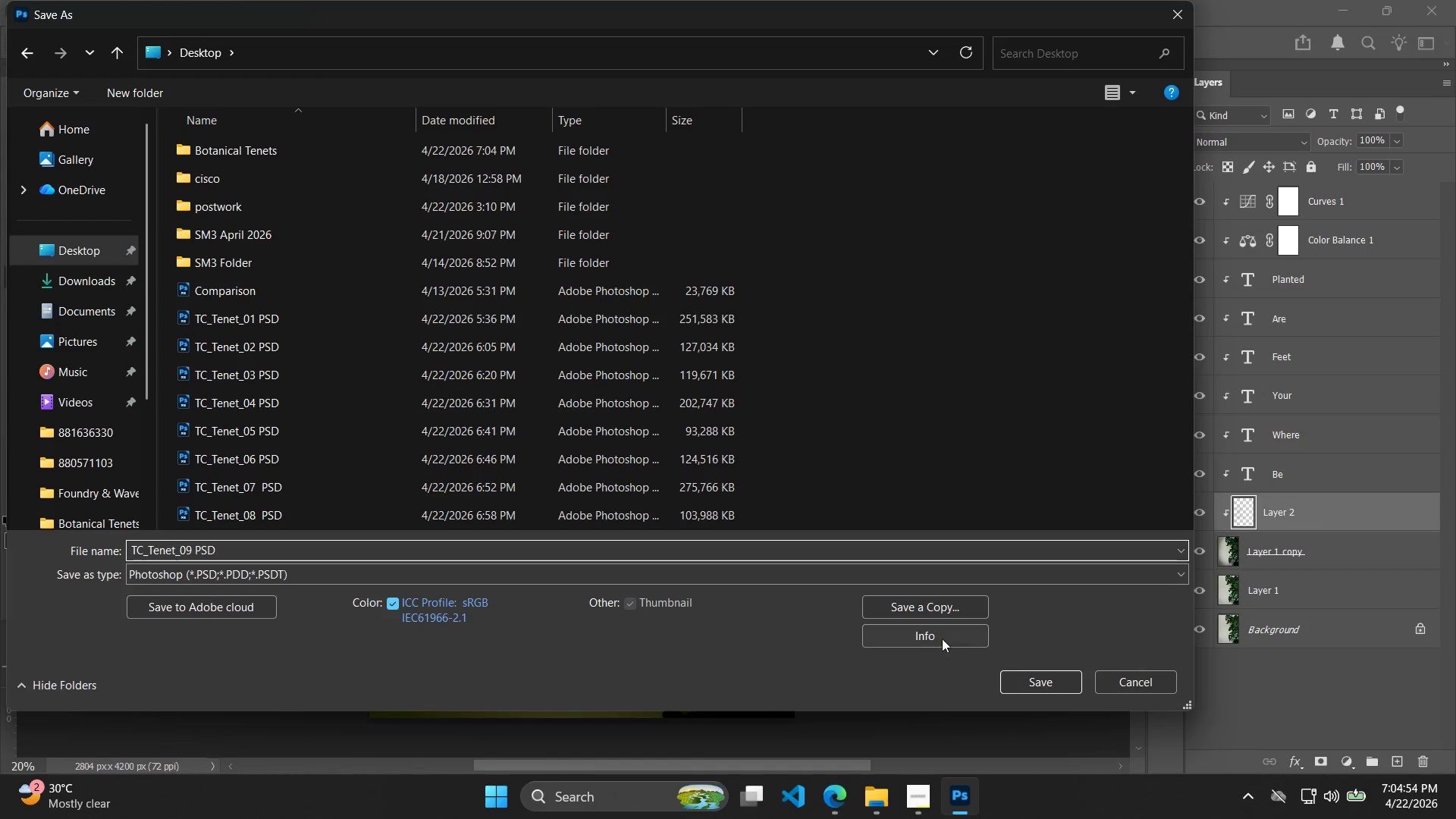 
left_click([1048, 683])
 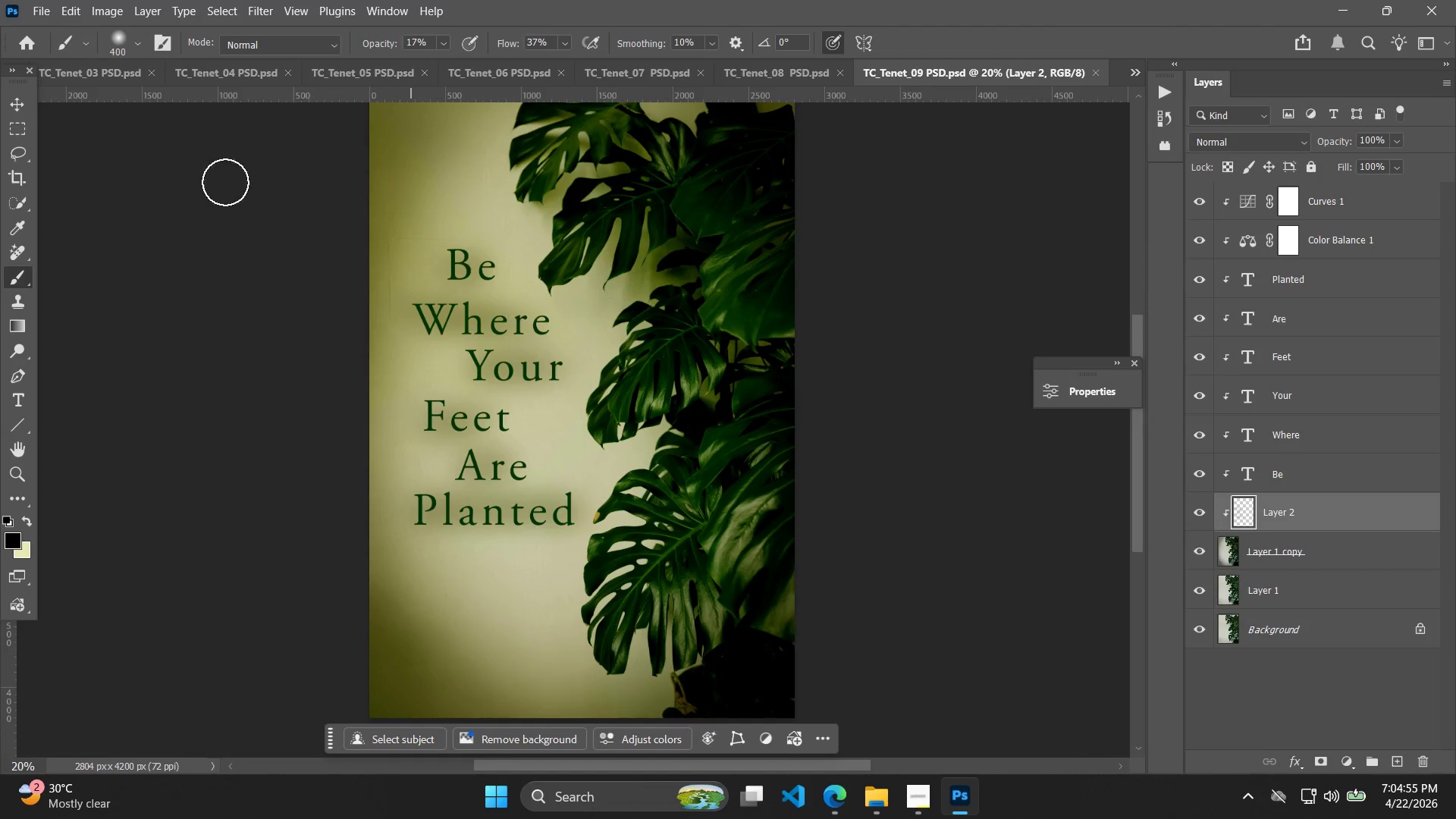 
left_click([36, 15])
 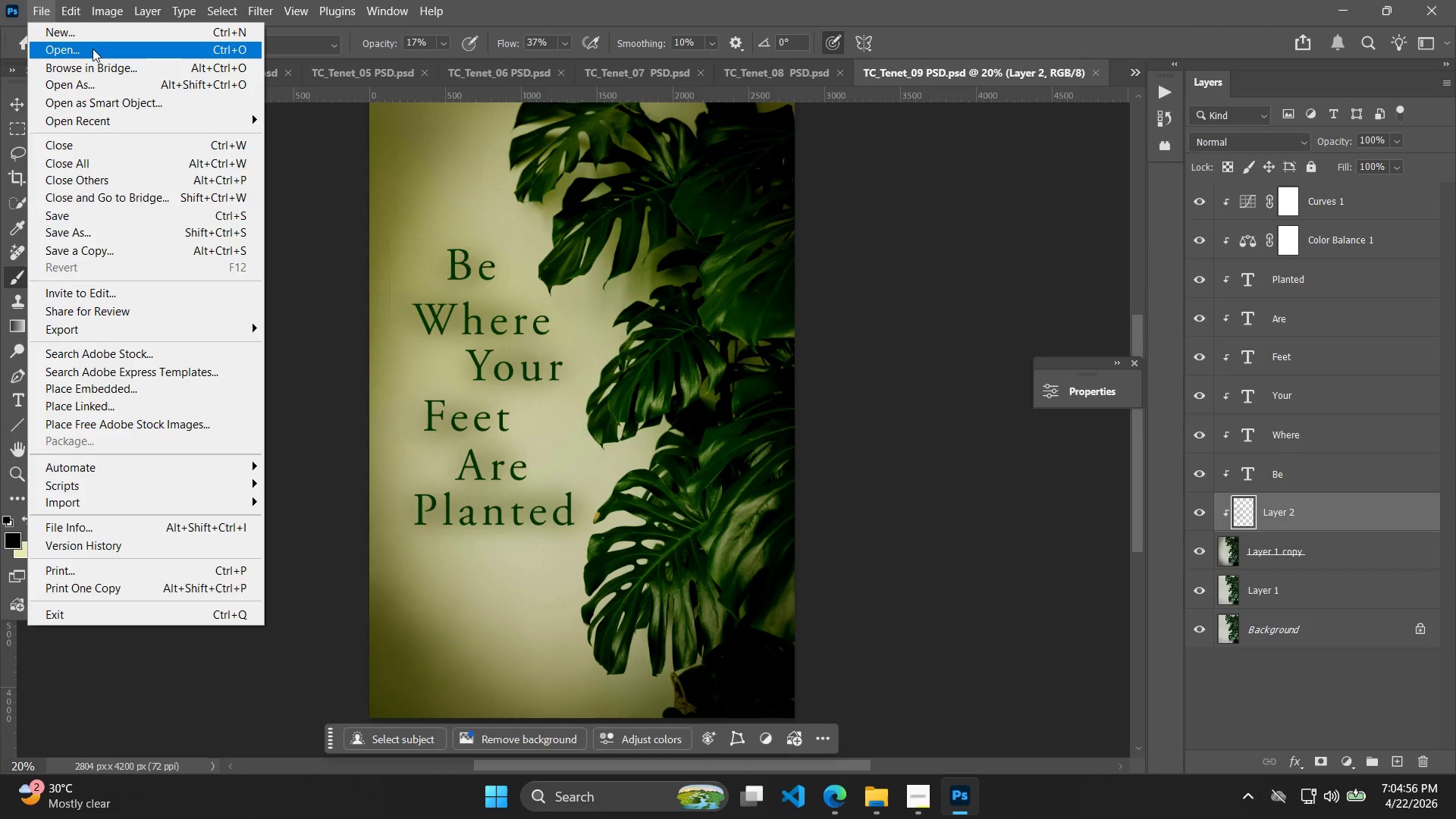 
left_click([93, 49])
 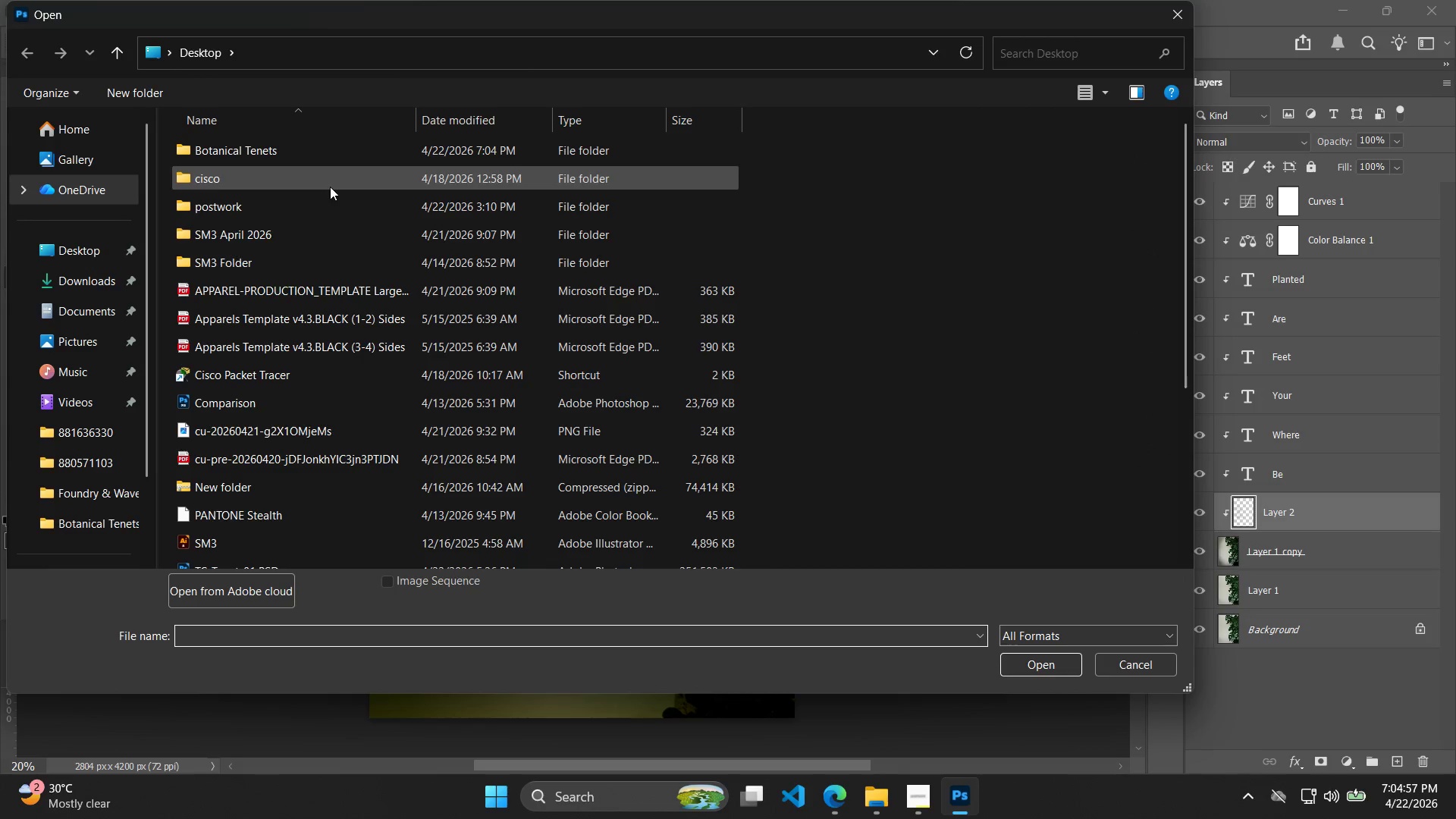 
left_click([109, 255])
 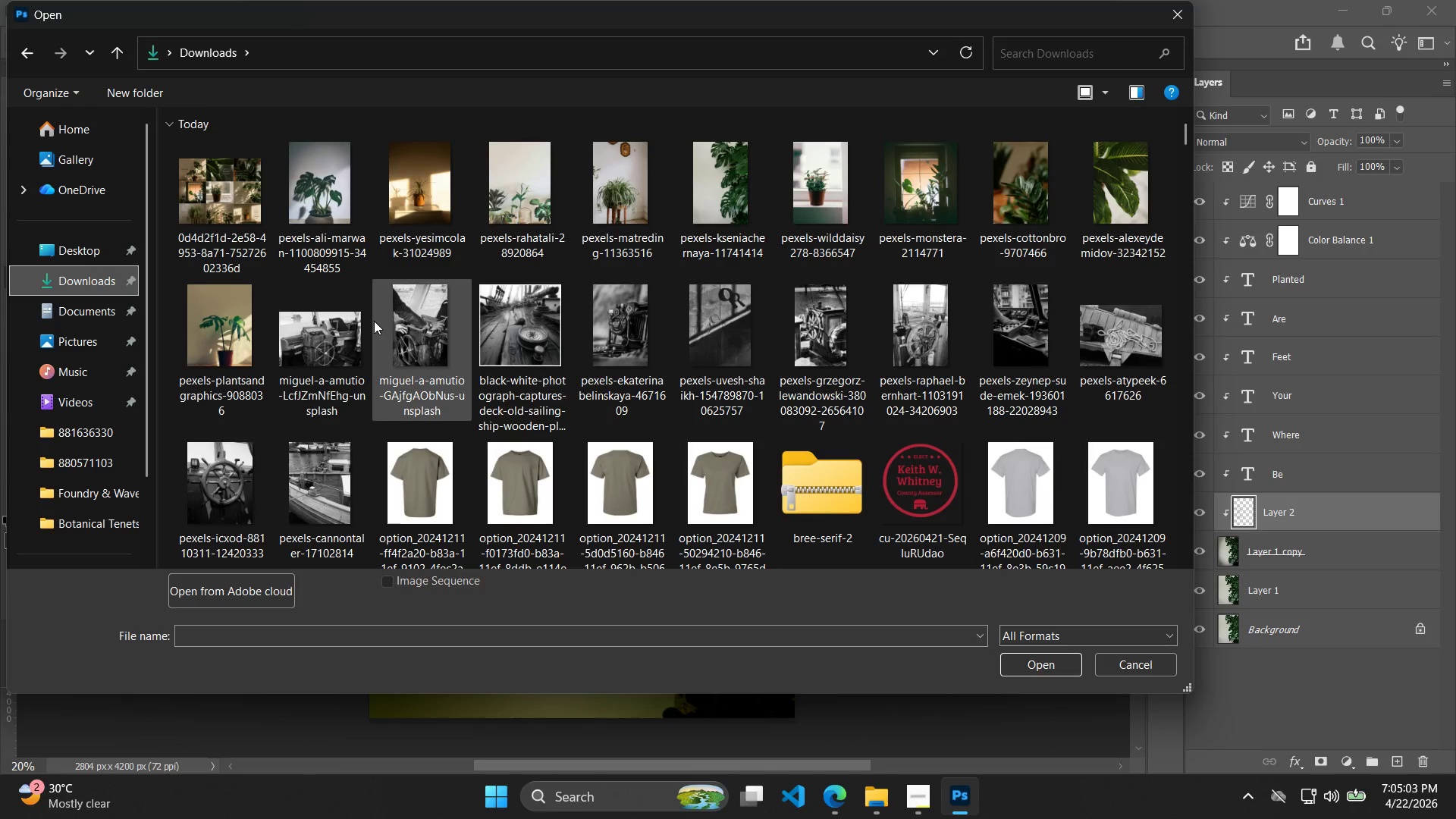 
wait(10.24)
 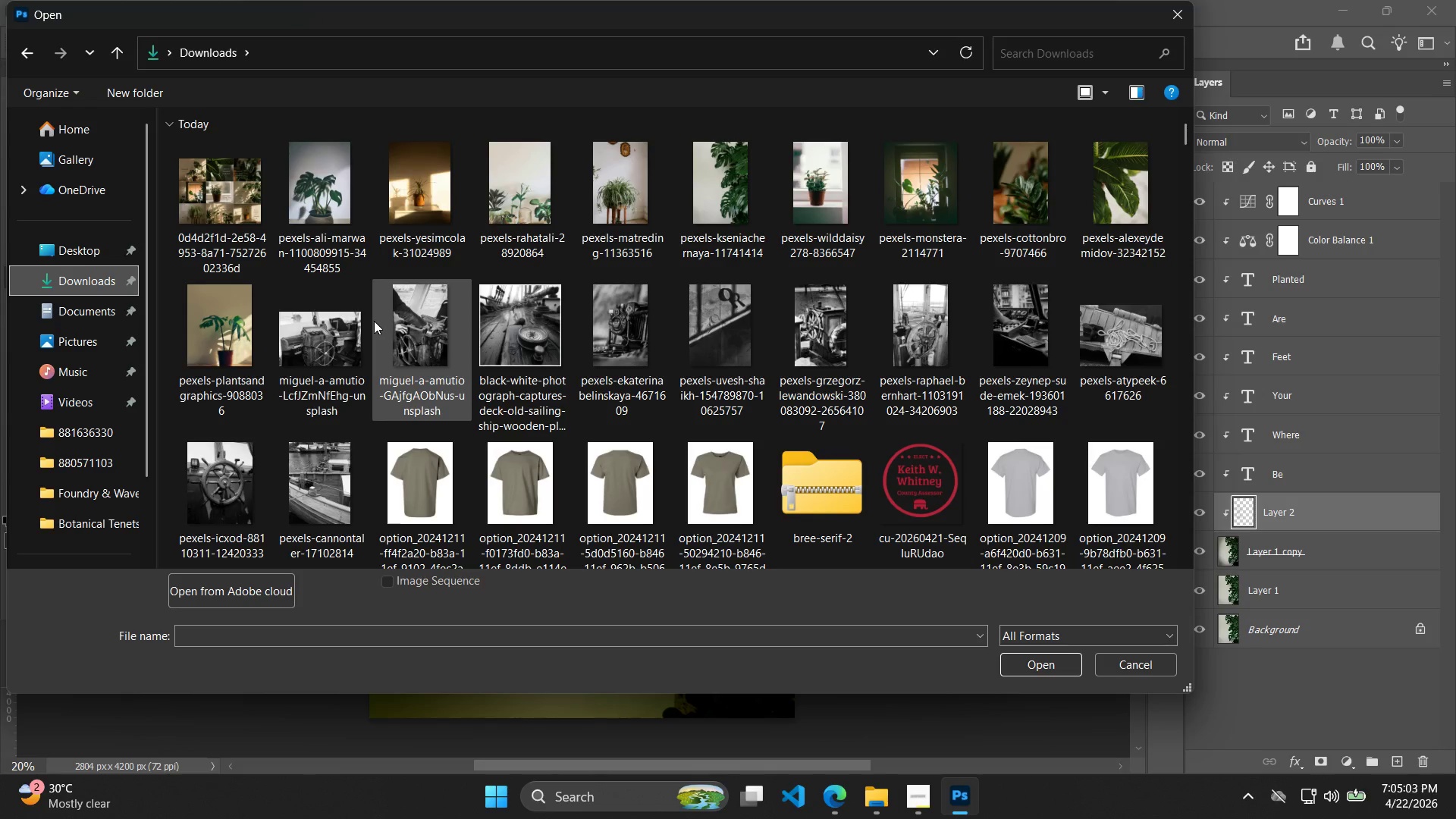 
mouse_move([1134, 178])
 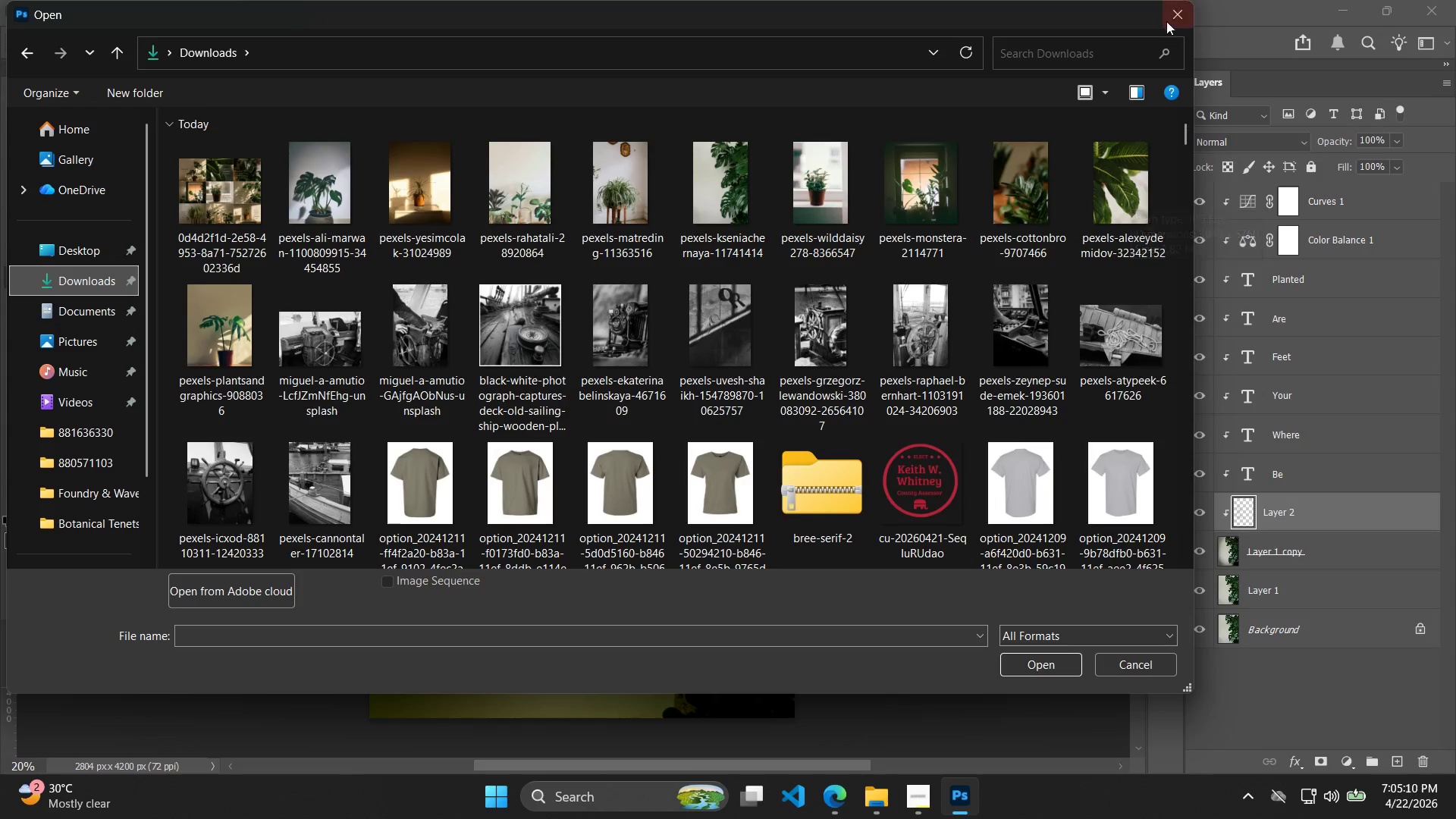 
left_click([1168, 10])
 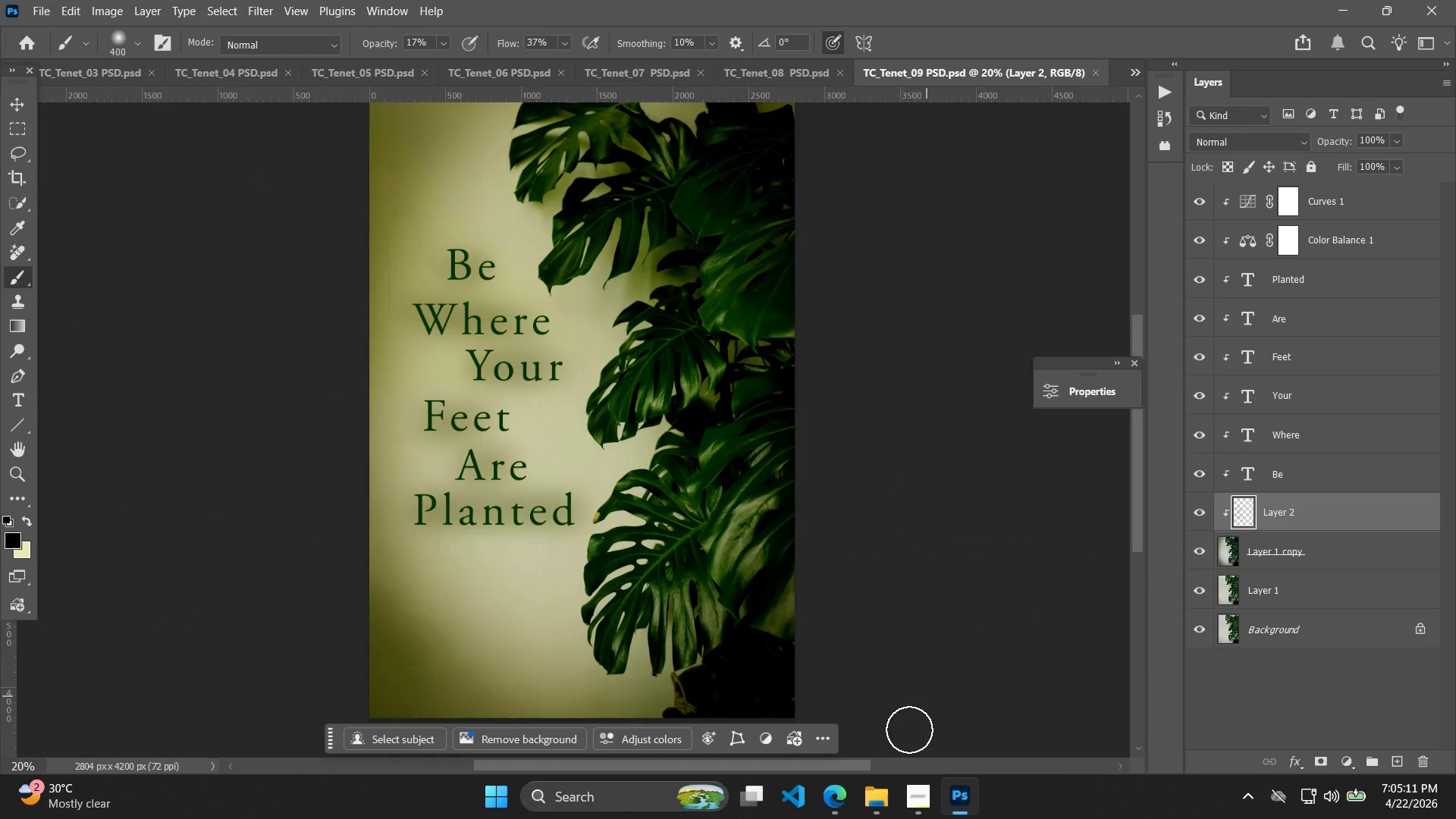 
left_click([877, 795])
 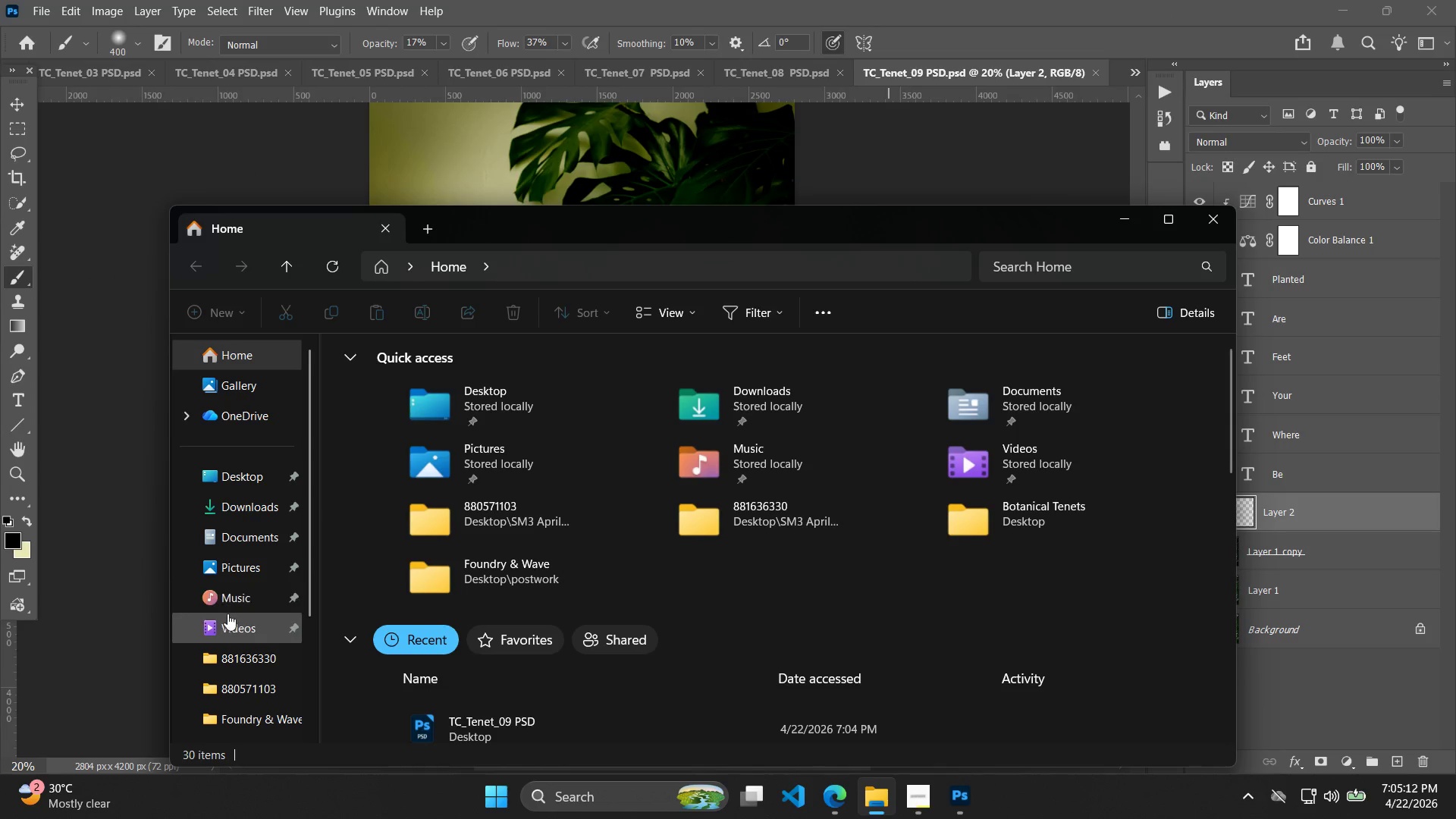 
left_click([231, 510])
 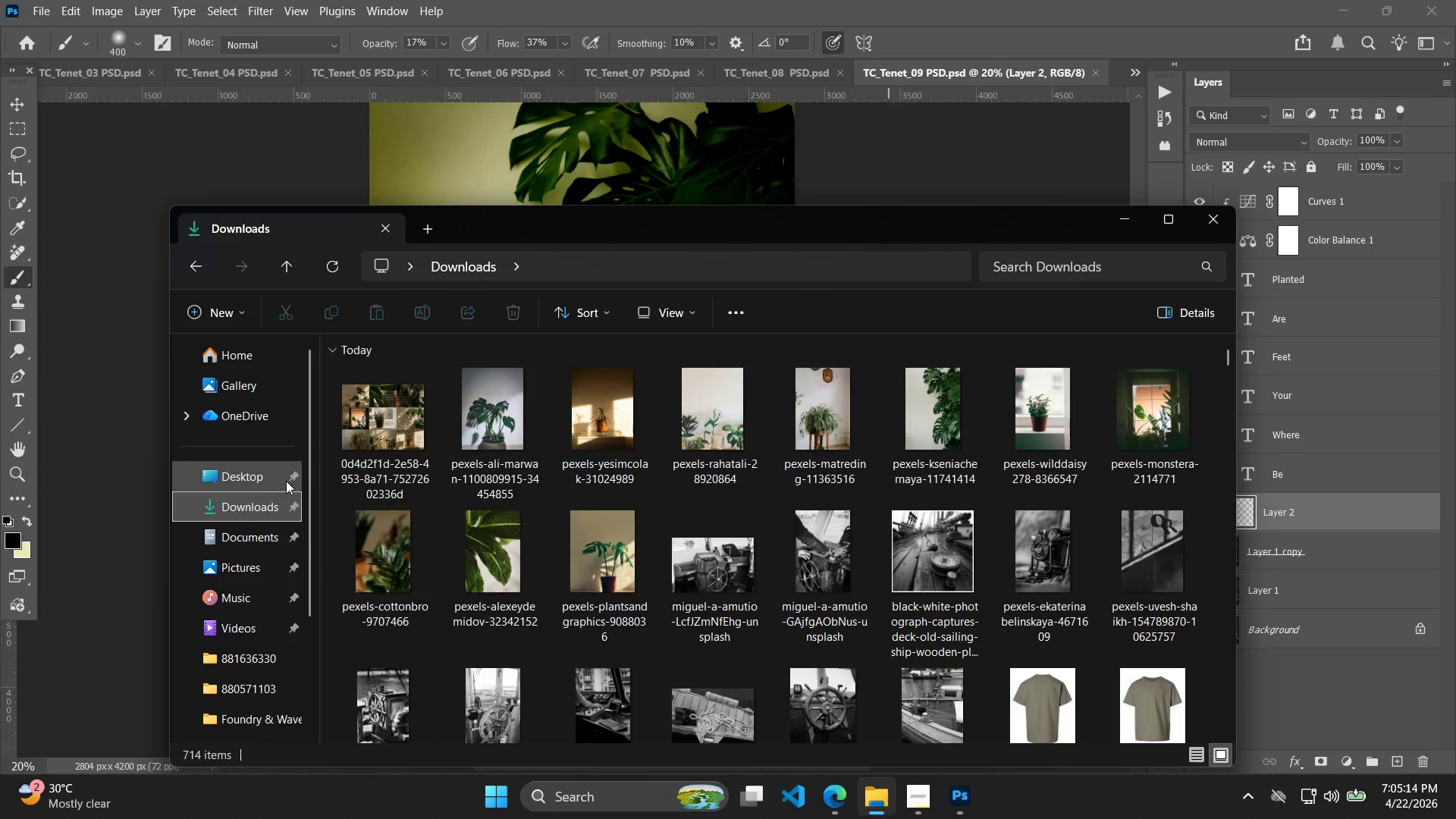 
left_click([224, 558])
 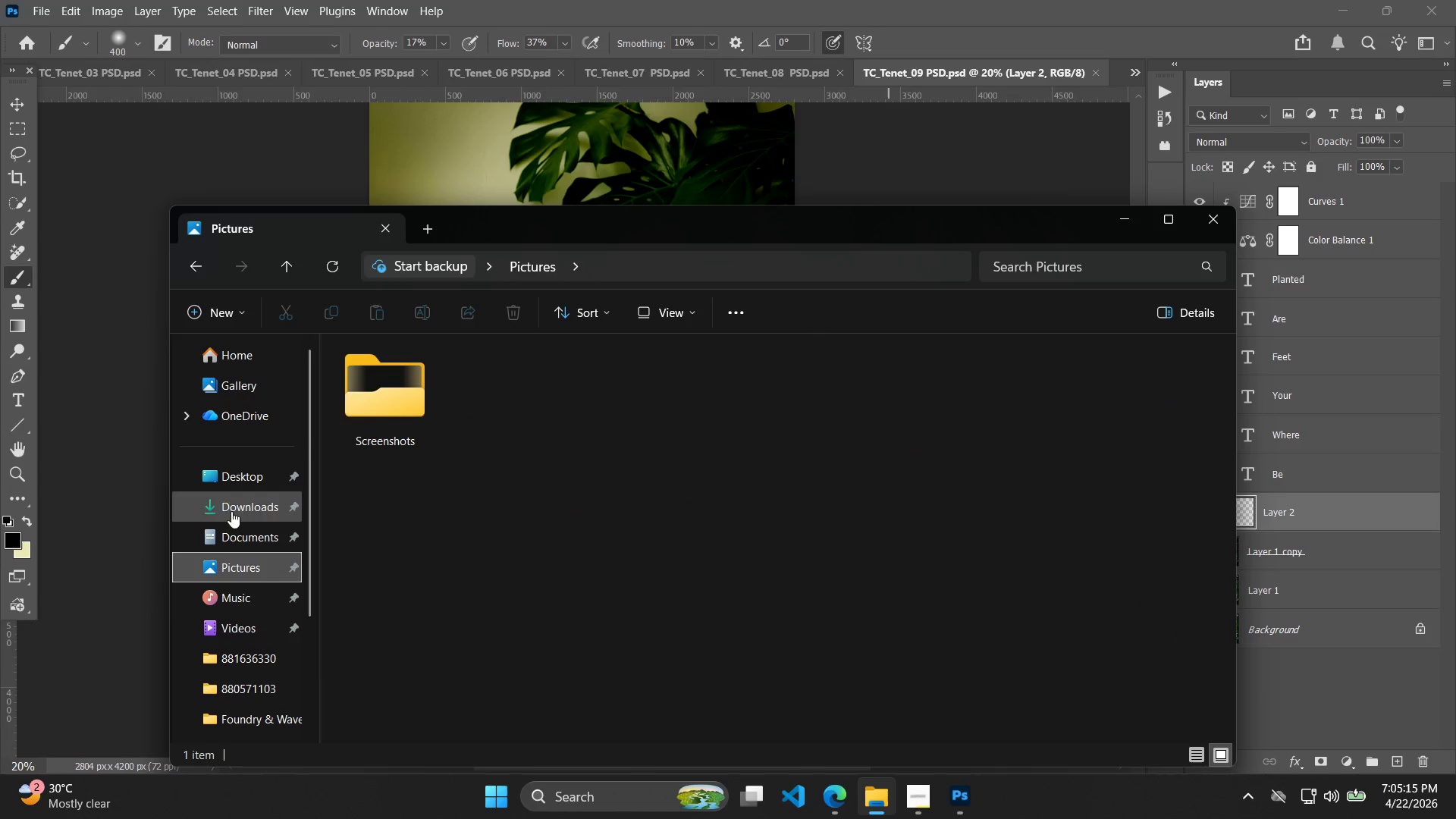 
left_click([239, 482])
 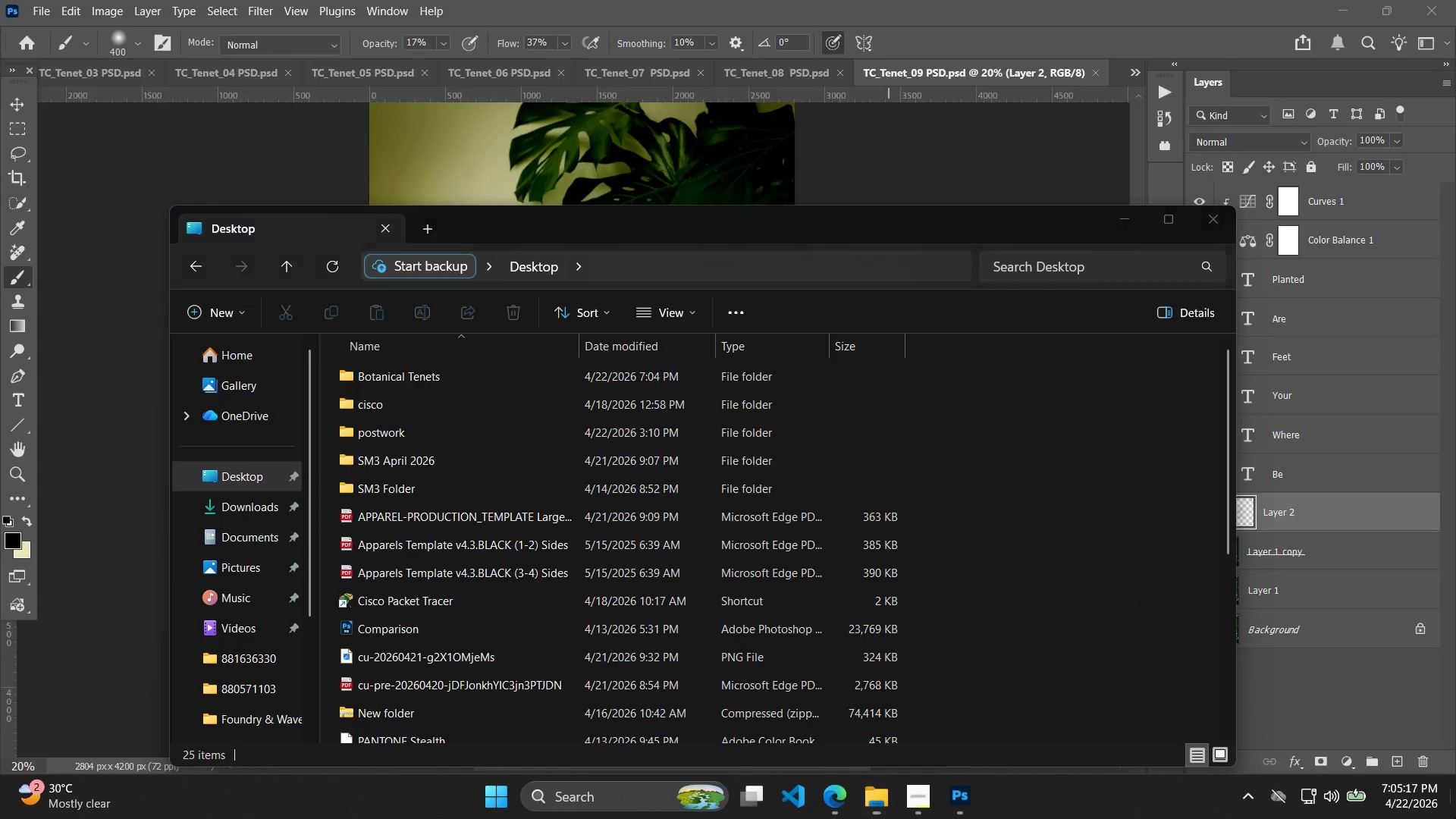 
left_click([610, 436])
 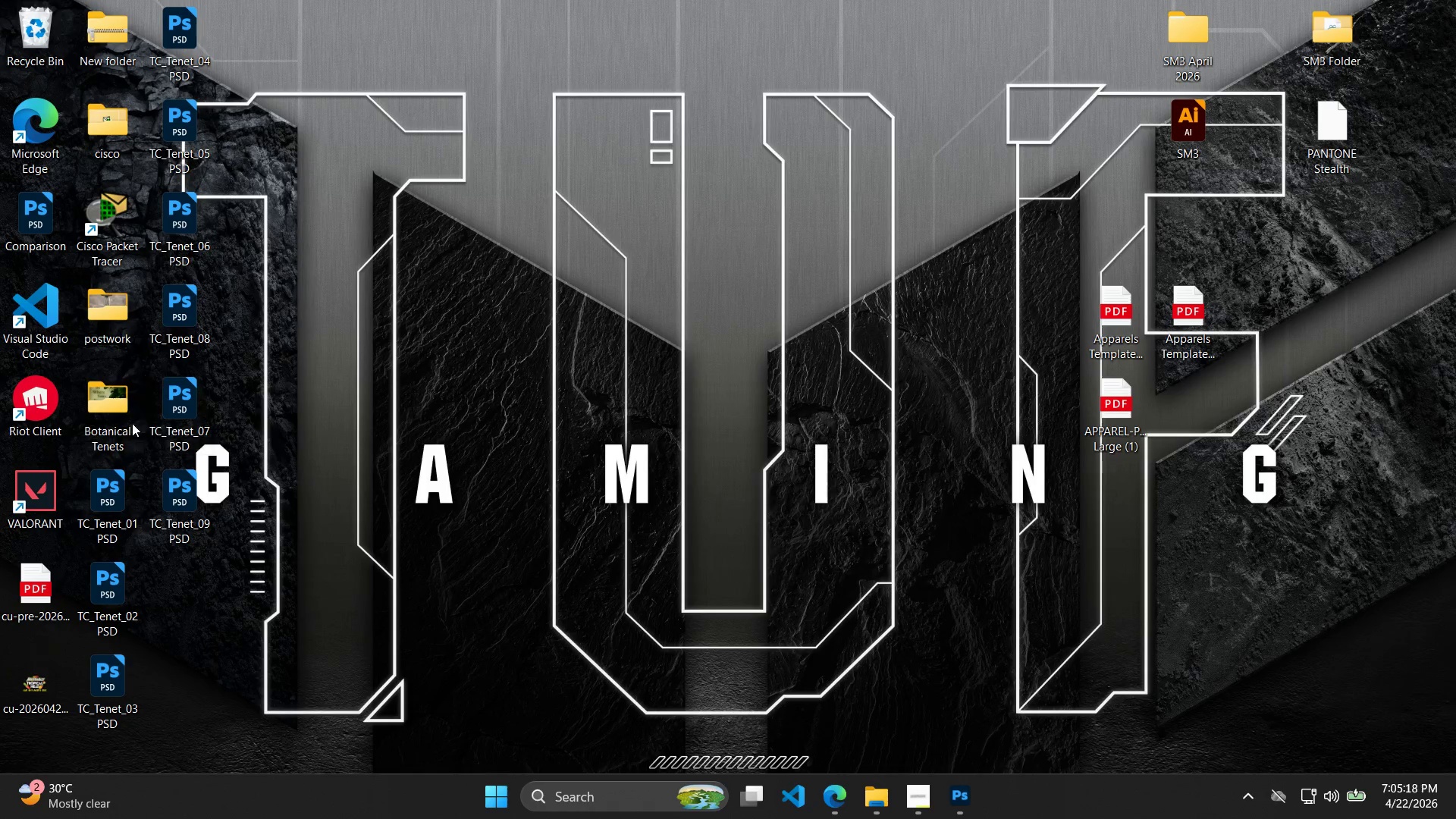 
double_click([127, 422])
 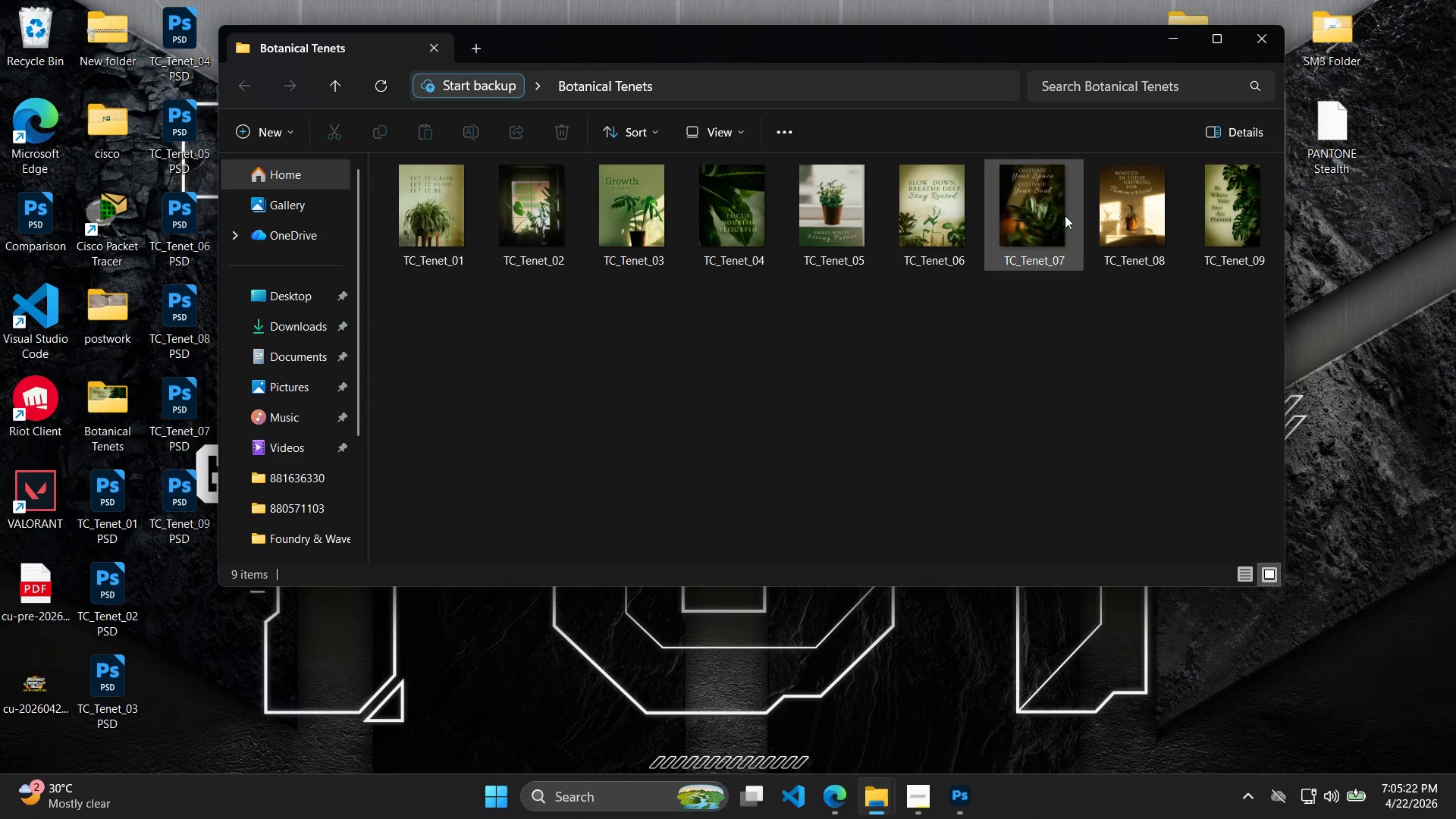 
wait(5.25)
 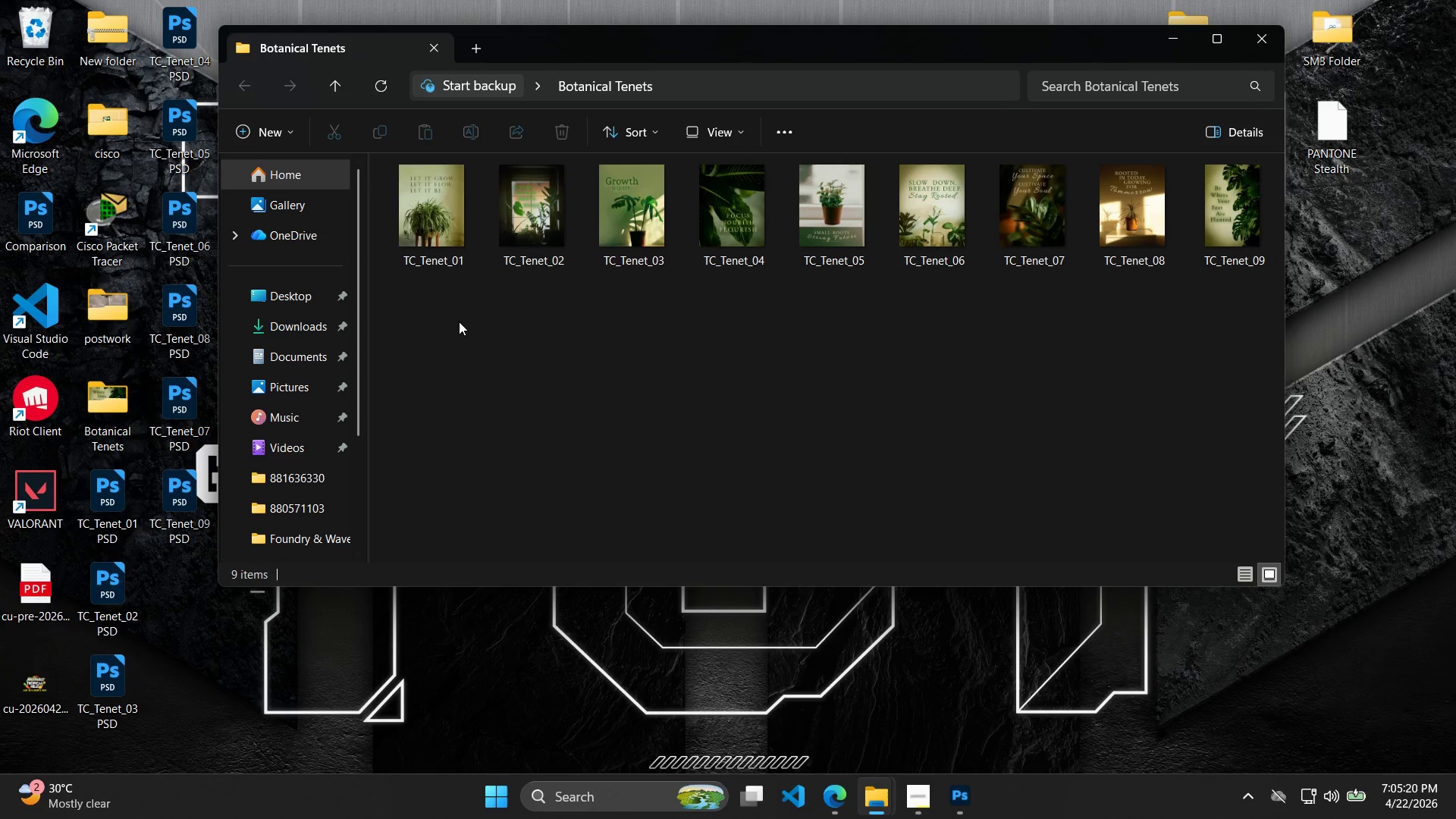 
left_click([617, 629])
 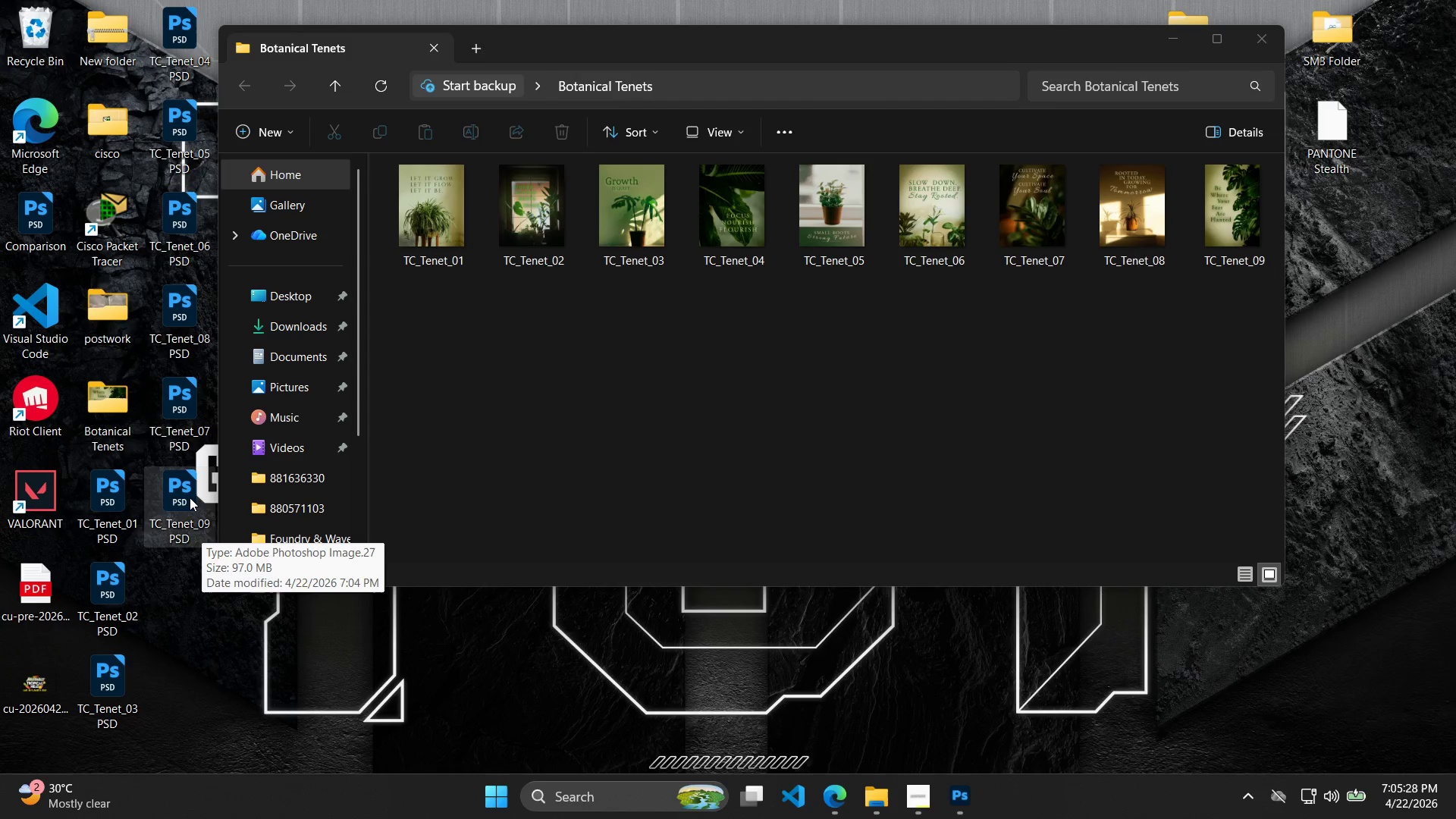 
wait(9.52)
 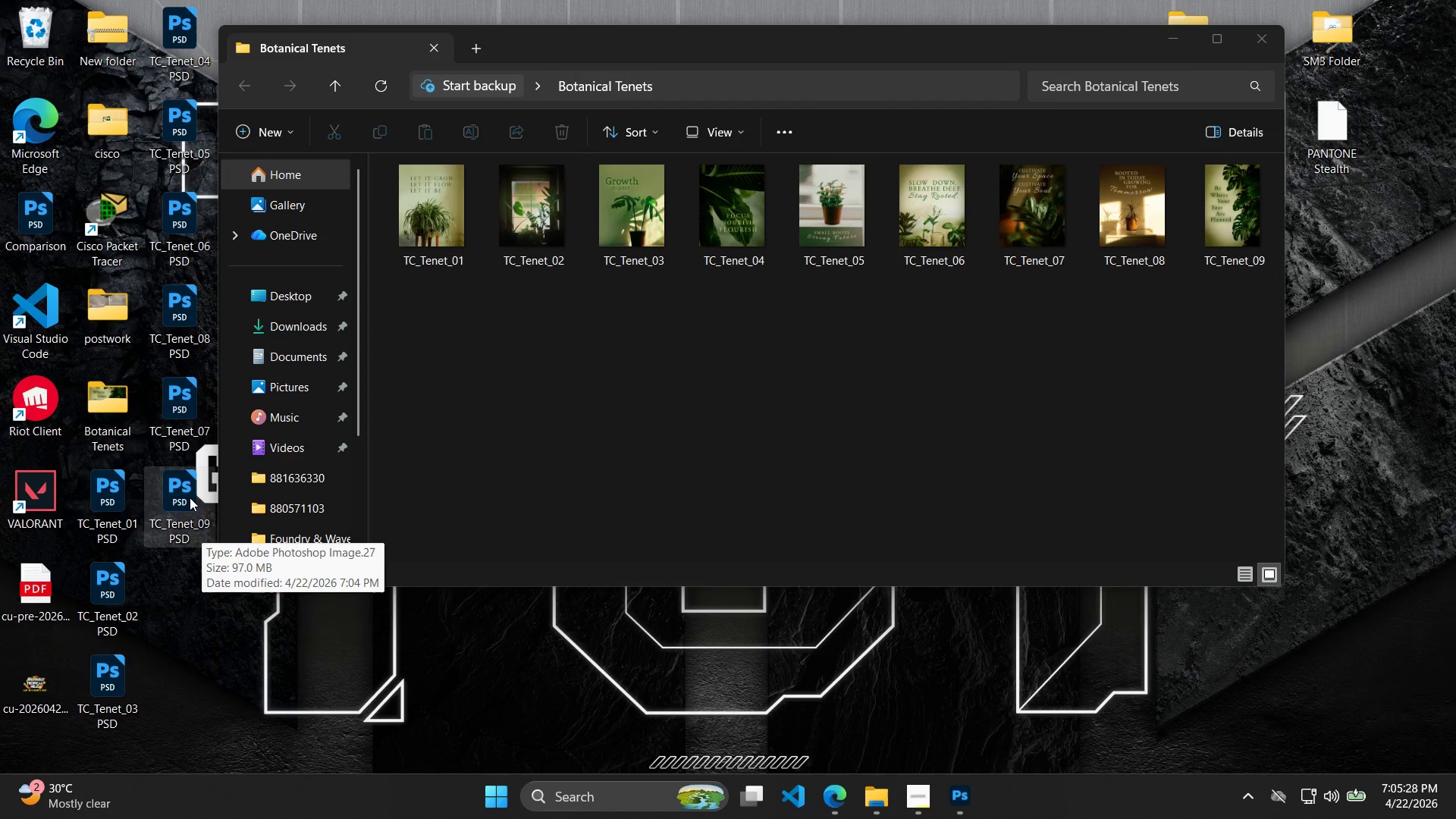 
double_click([1266, 39])
 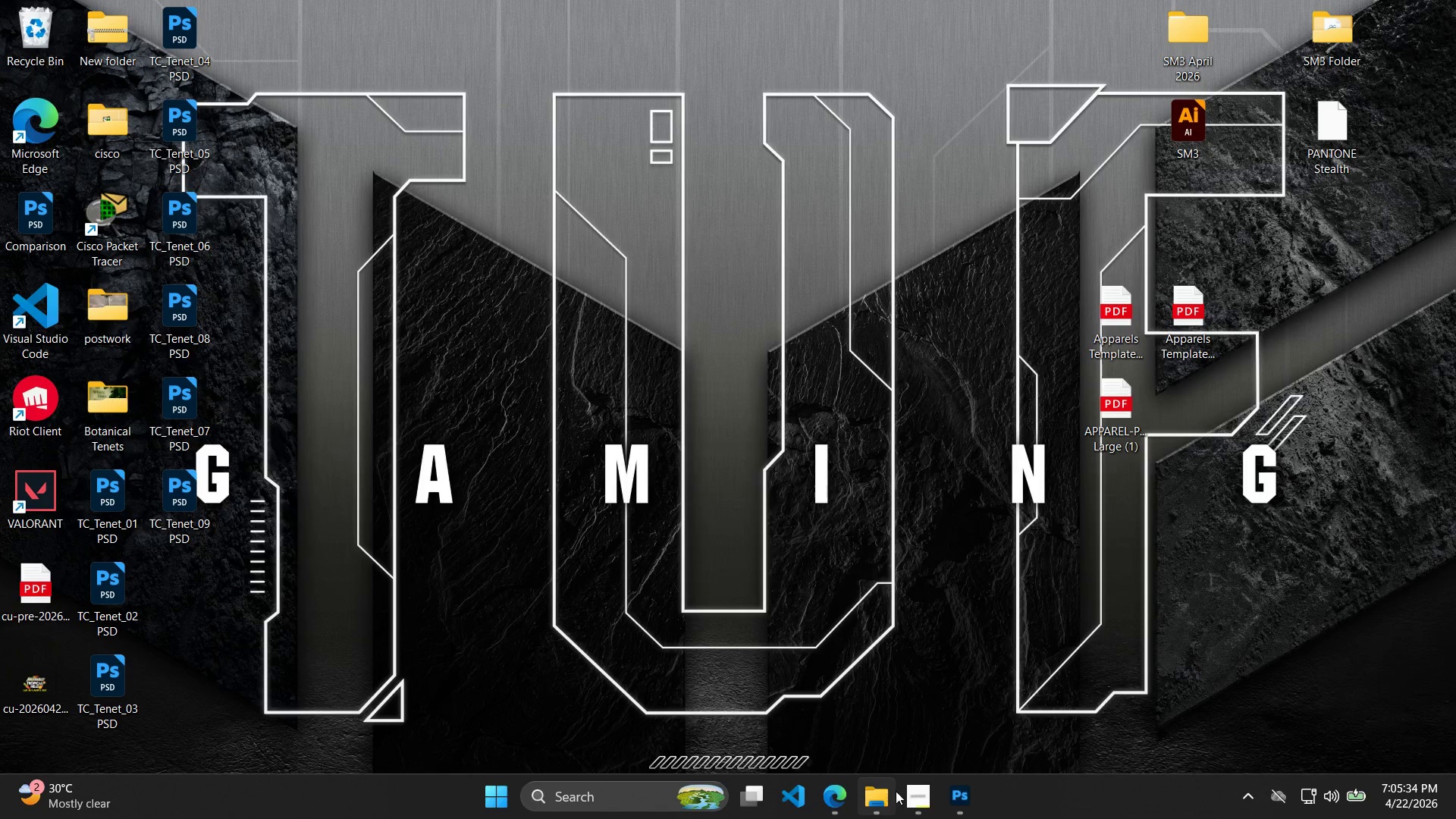 
left_click([842, 786])
 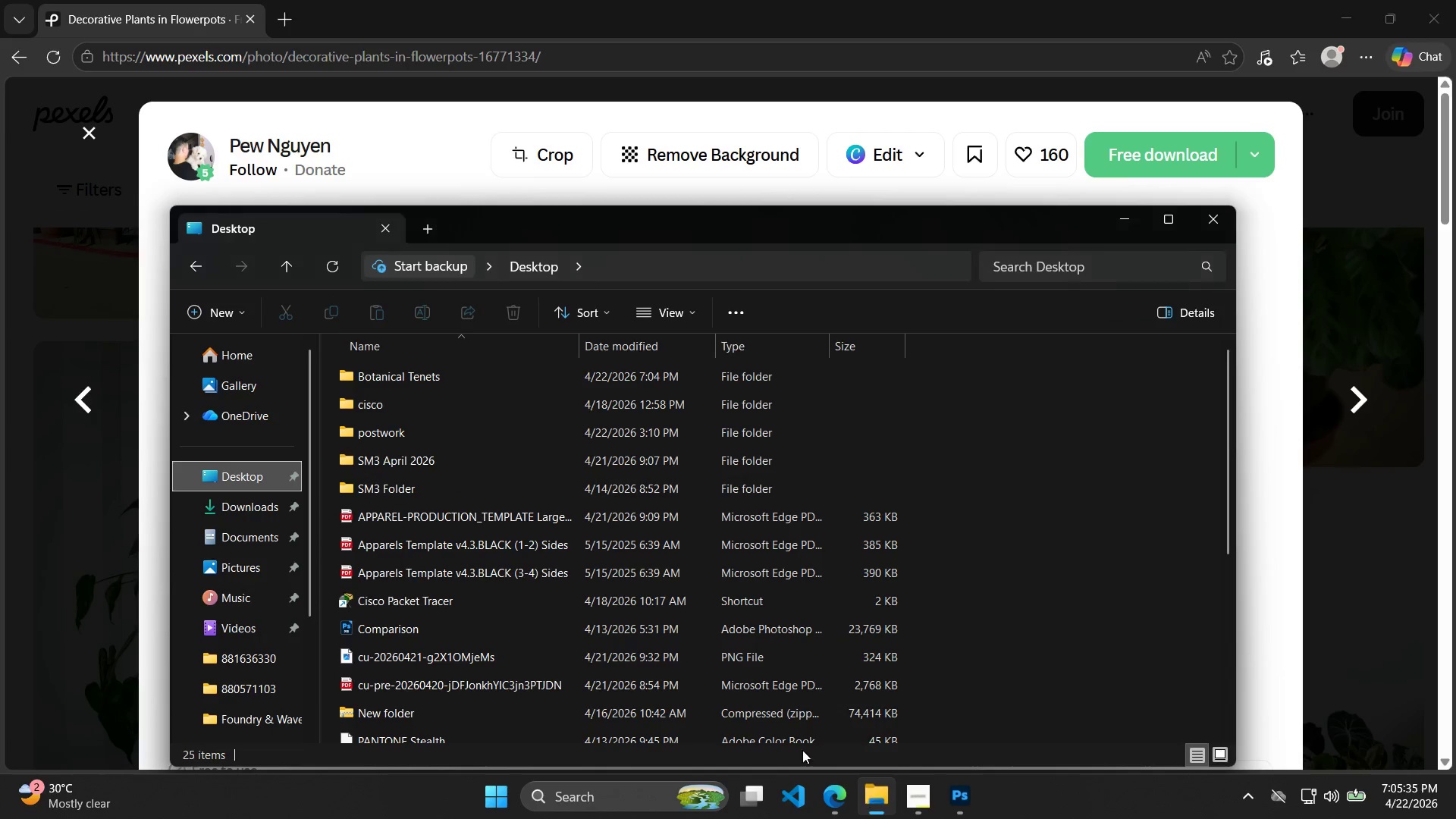 
left_click([237, 508])
 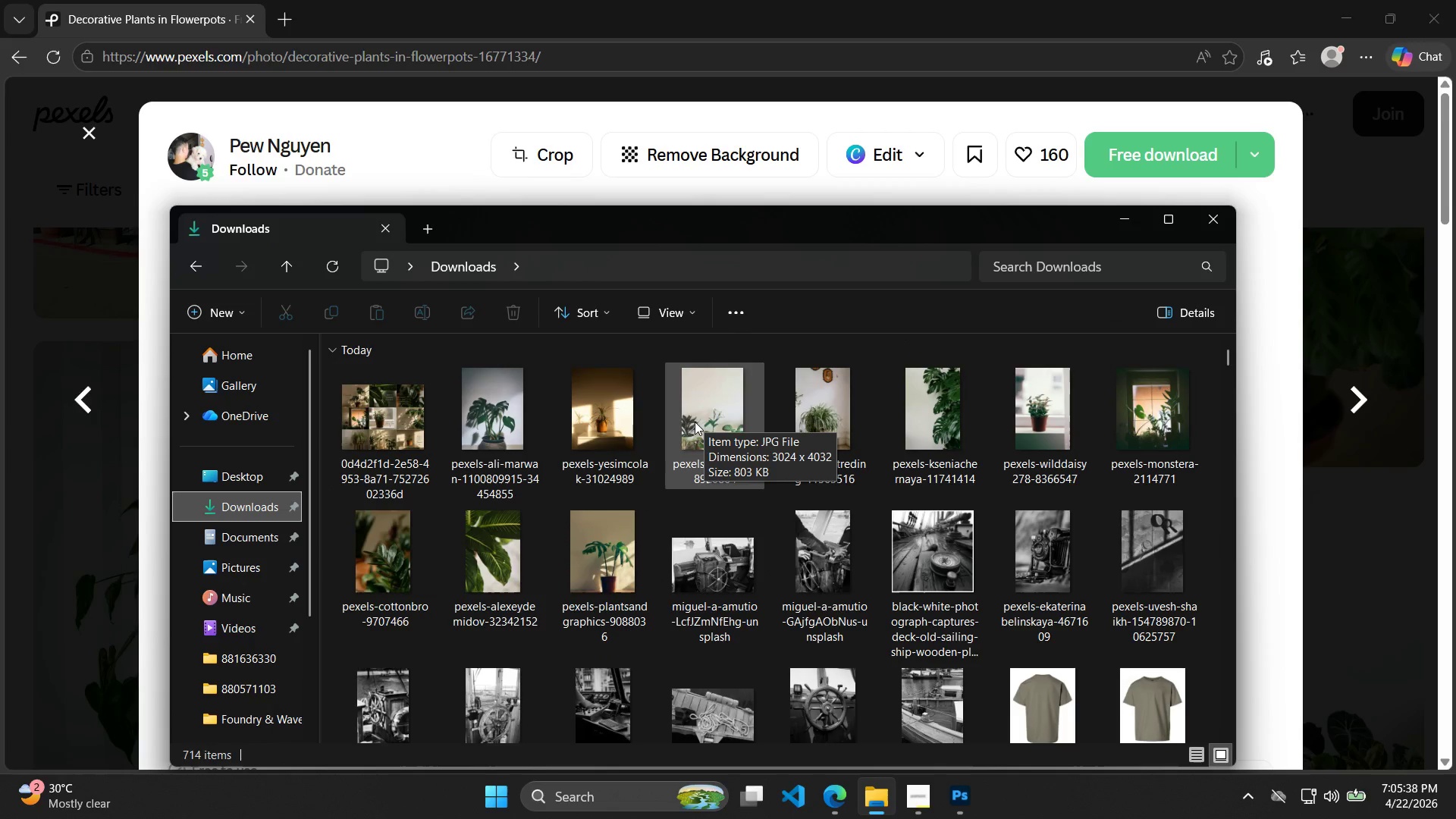 
left_click([504, 422])
 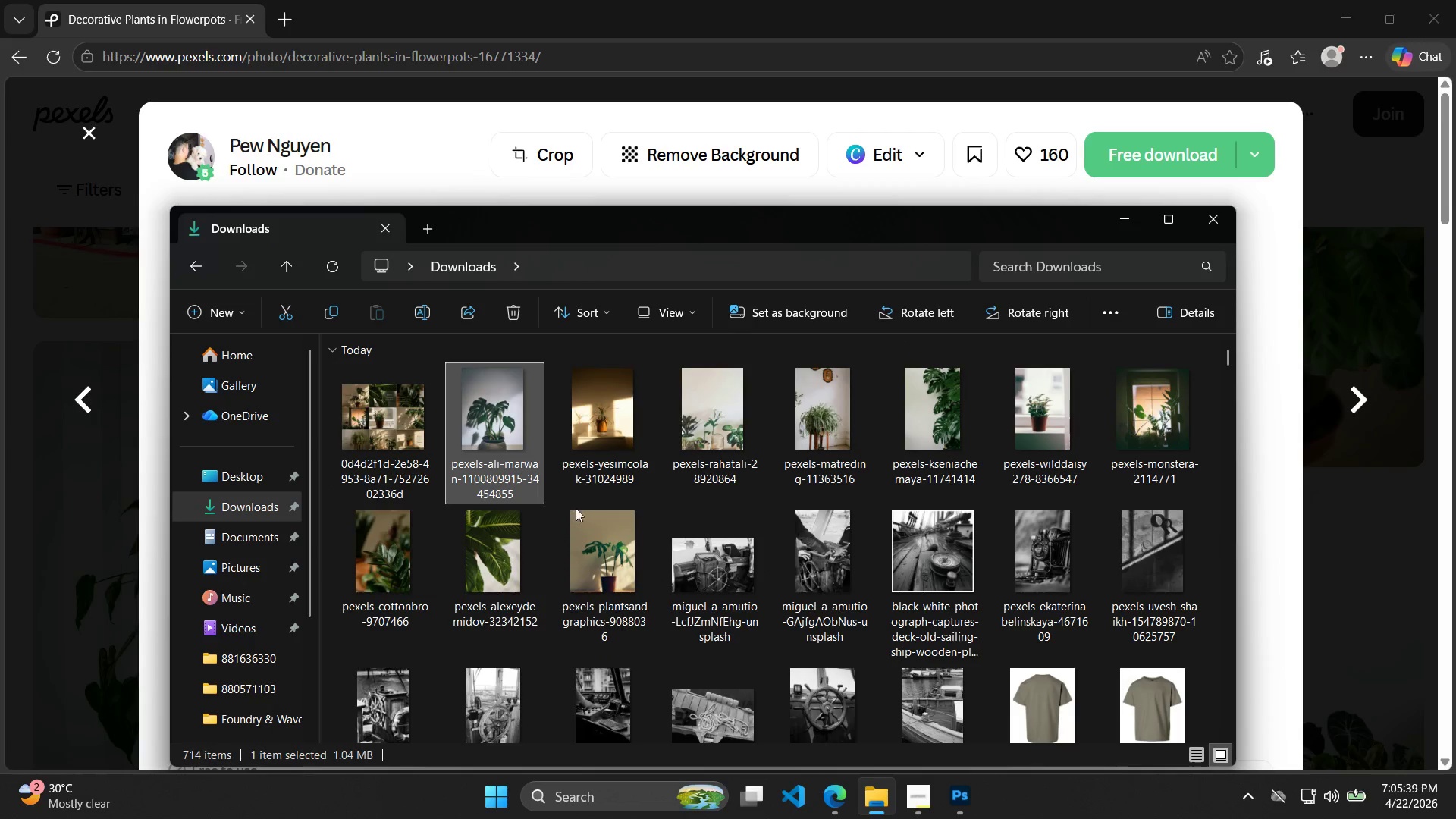 
hold_key(key=ShiftLeft, duration=0.42)
 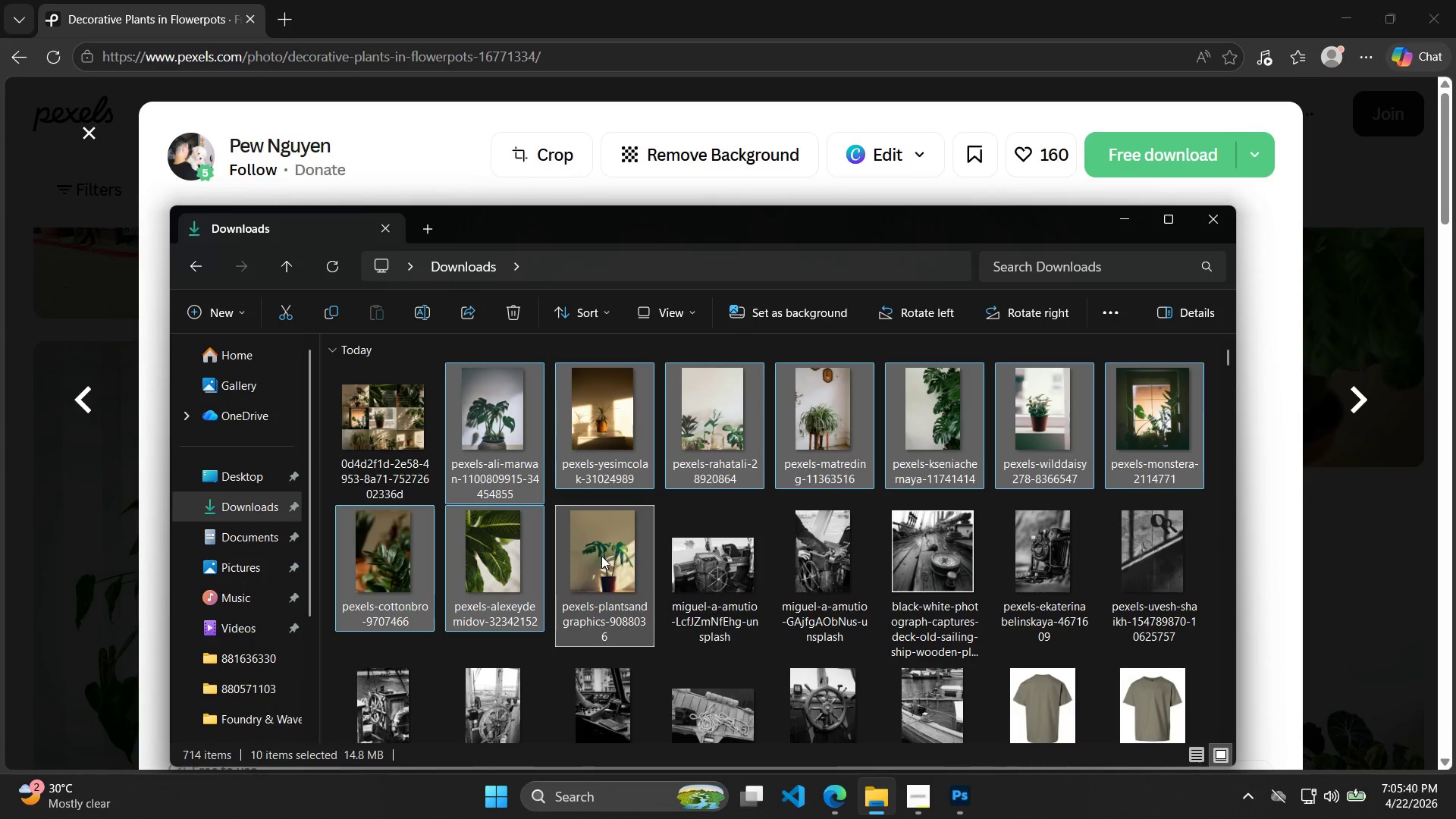 
right_click([601, 556])
 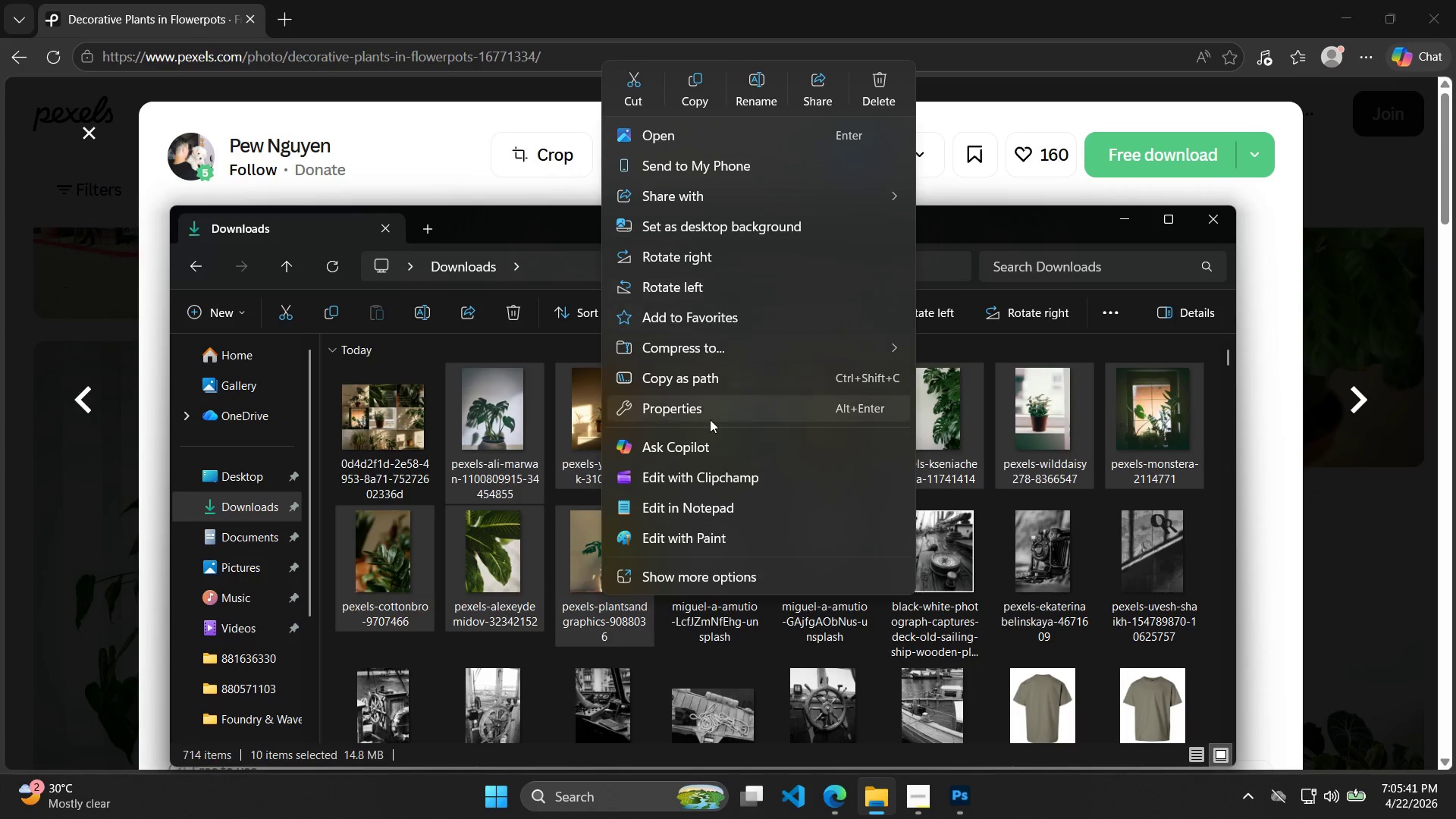 
left_click_drag(start_coordinate=[726, 379], to_coordinate=[811, 246])
 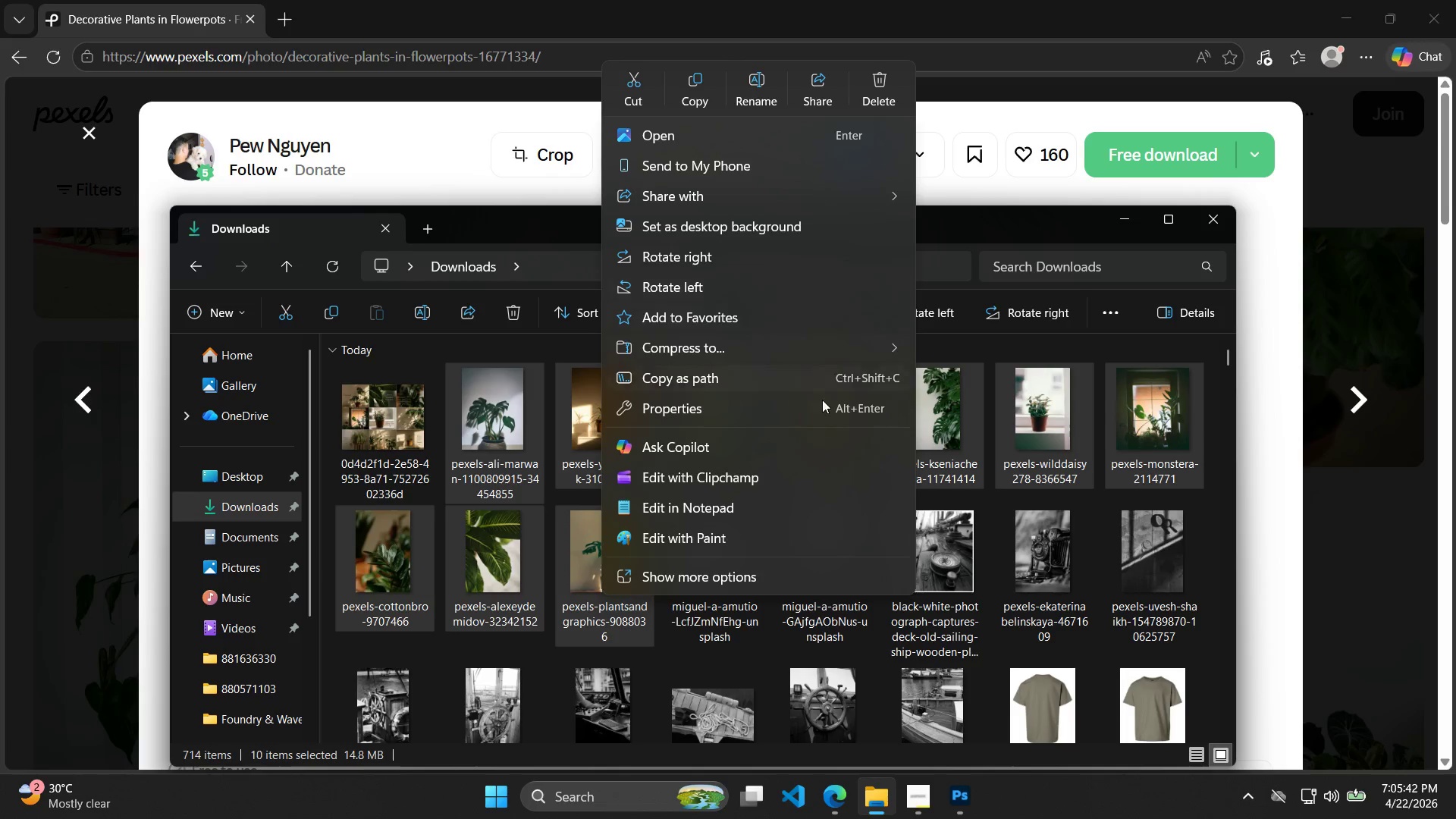 
left_click([811, 411])
 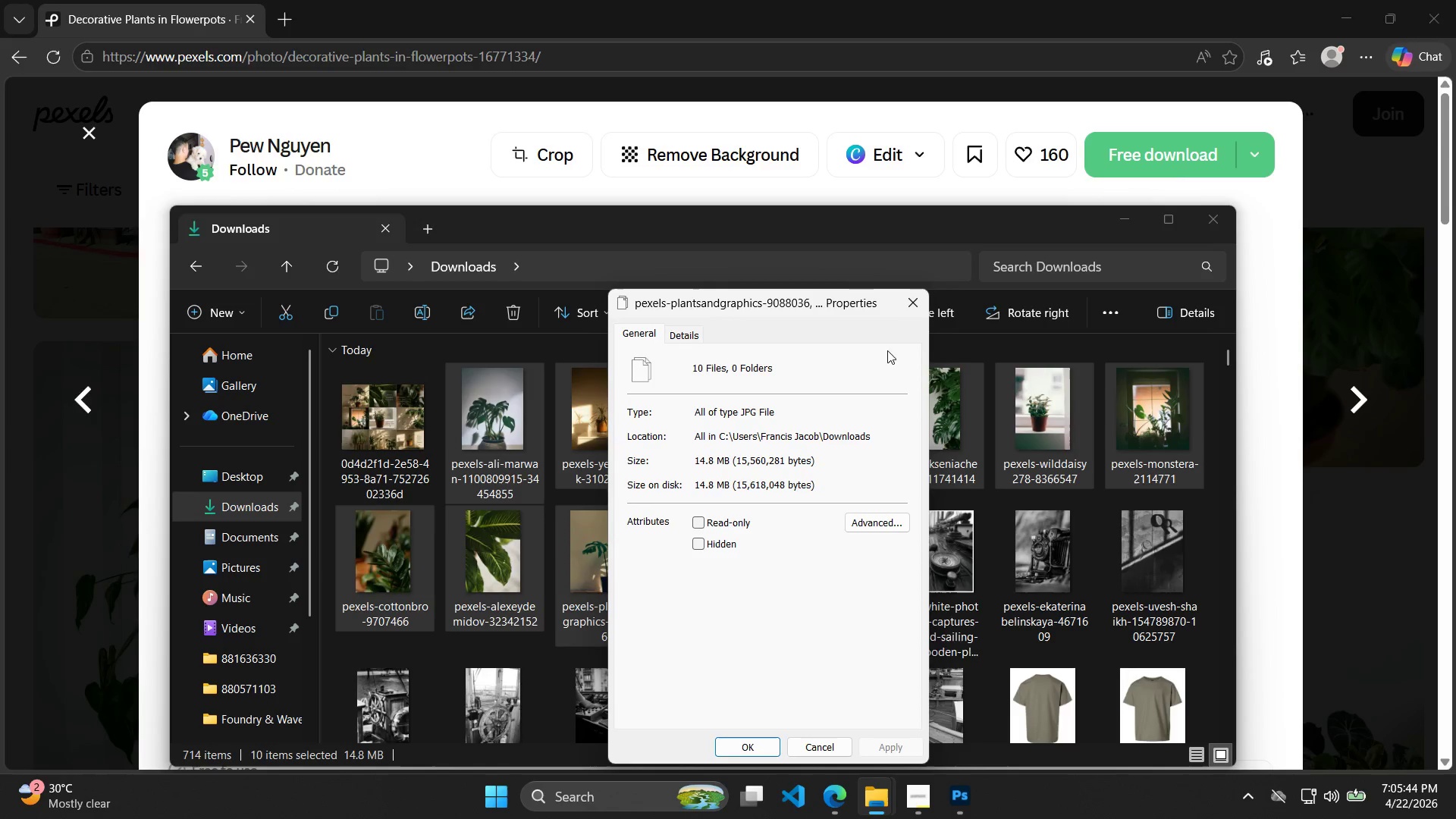 
left_click([904, 284])
 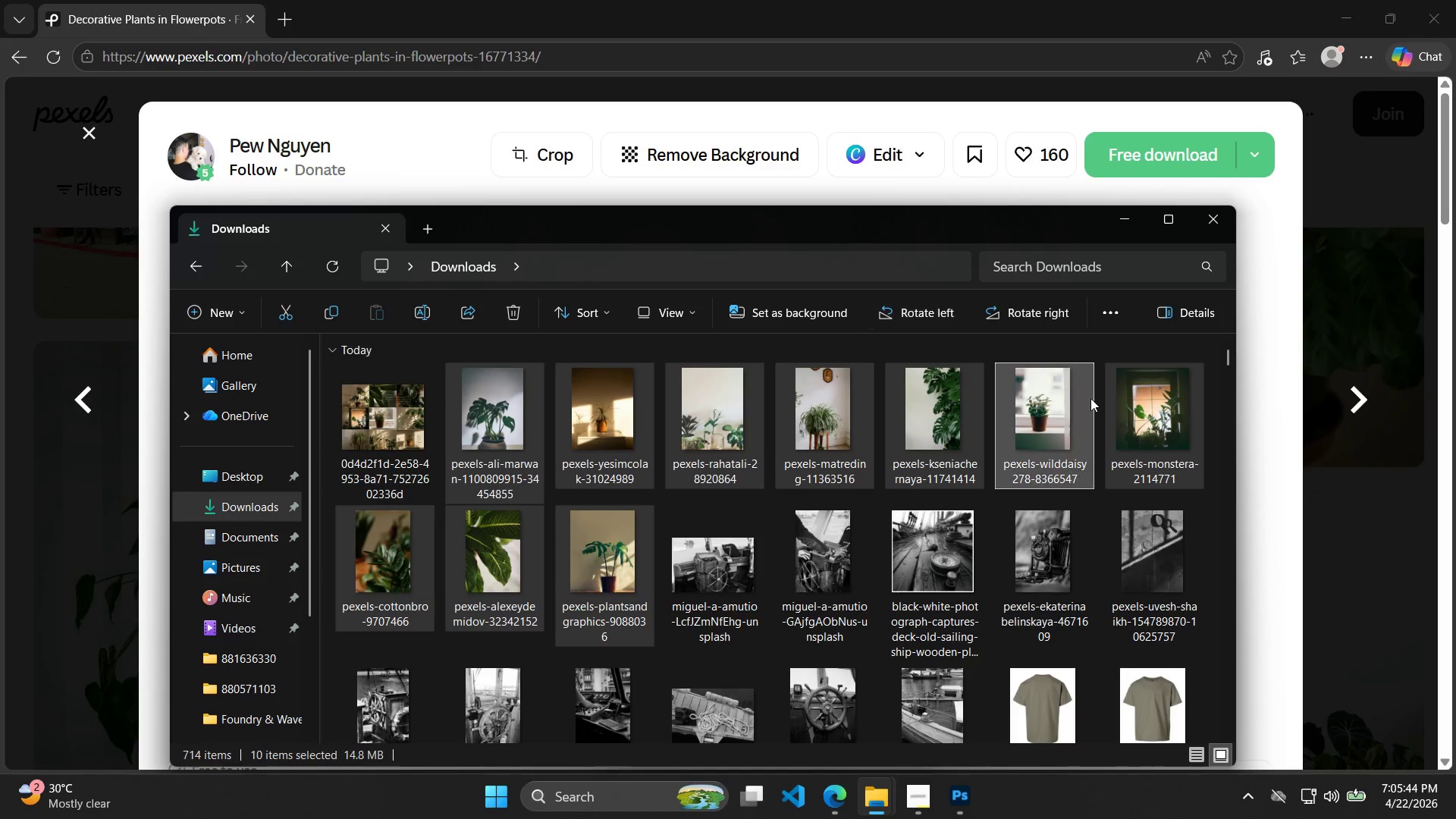 
left_click_drag(start_coordinate=[1090, 398], to_coordinate=[1084, 399])
 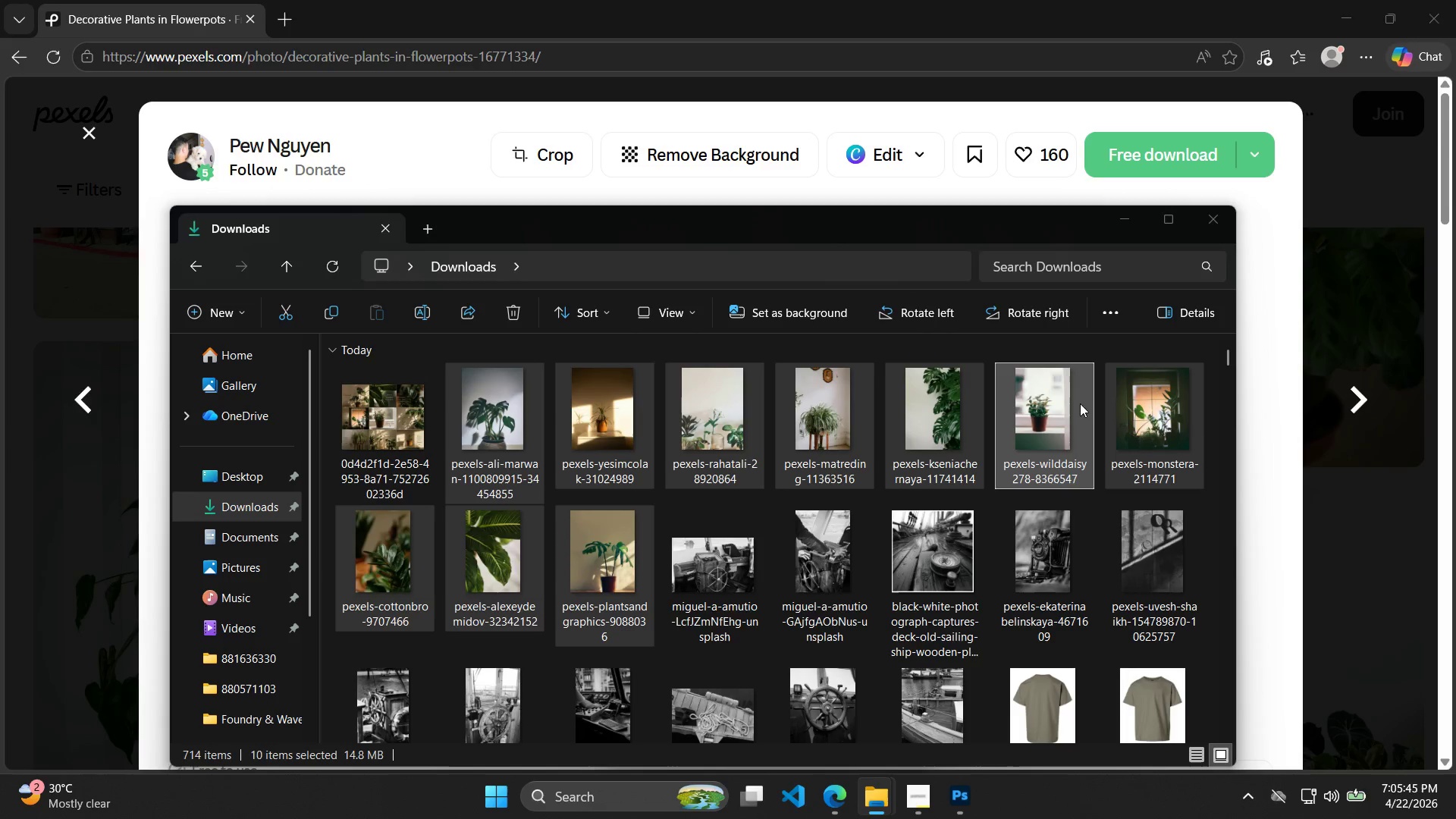 
double_click([1072, 410])
 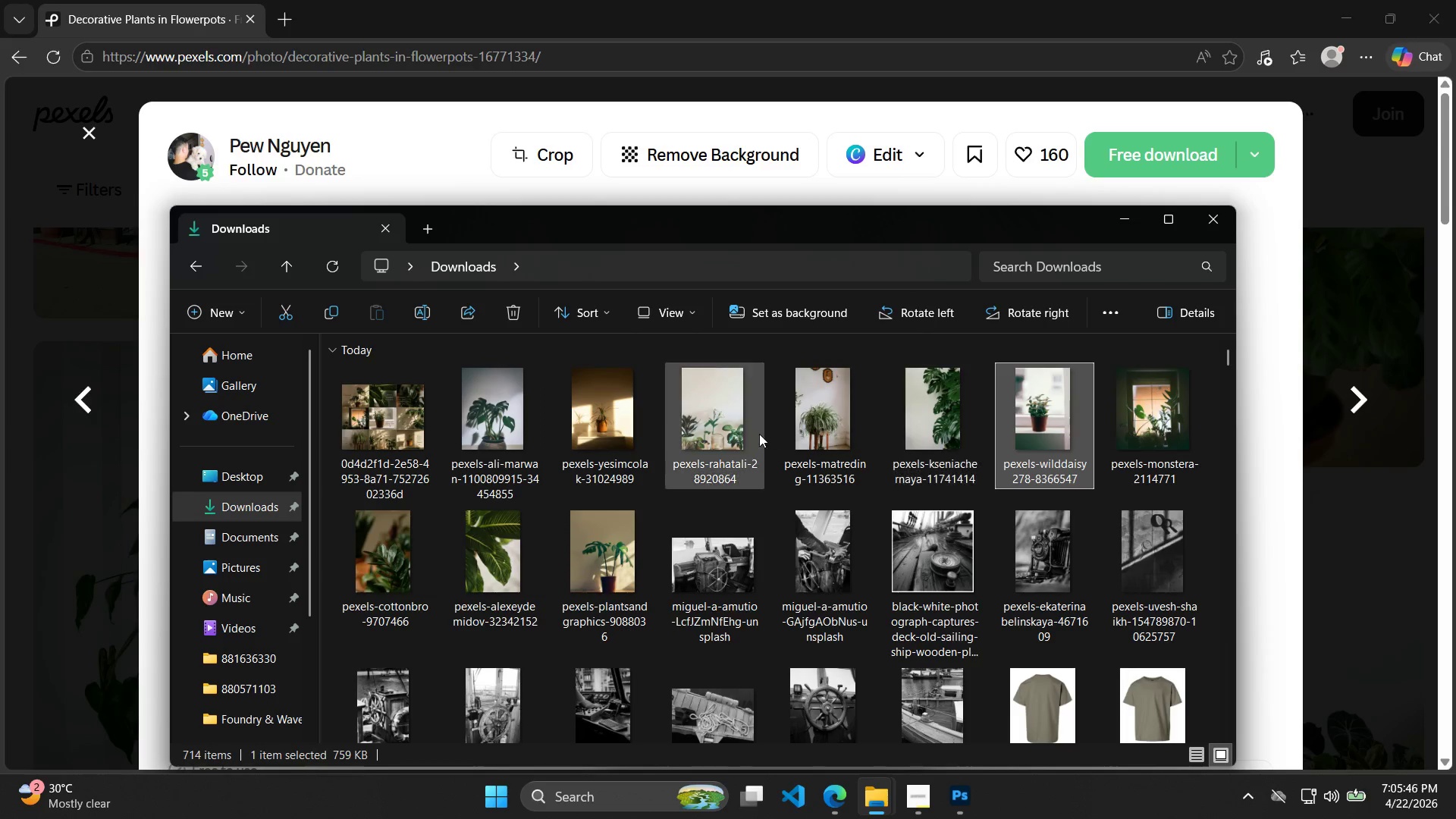 
left_click([755, 430])
 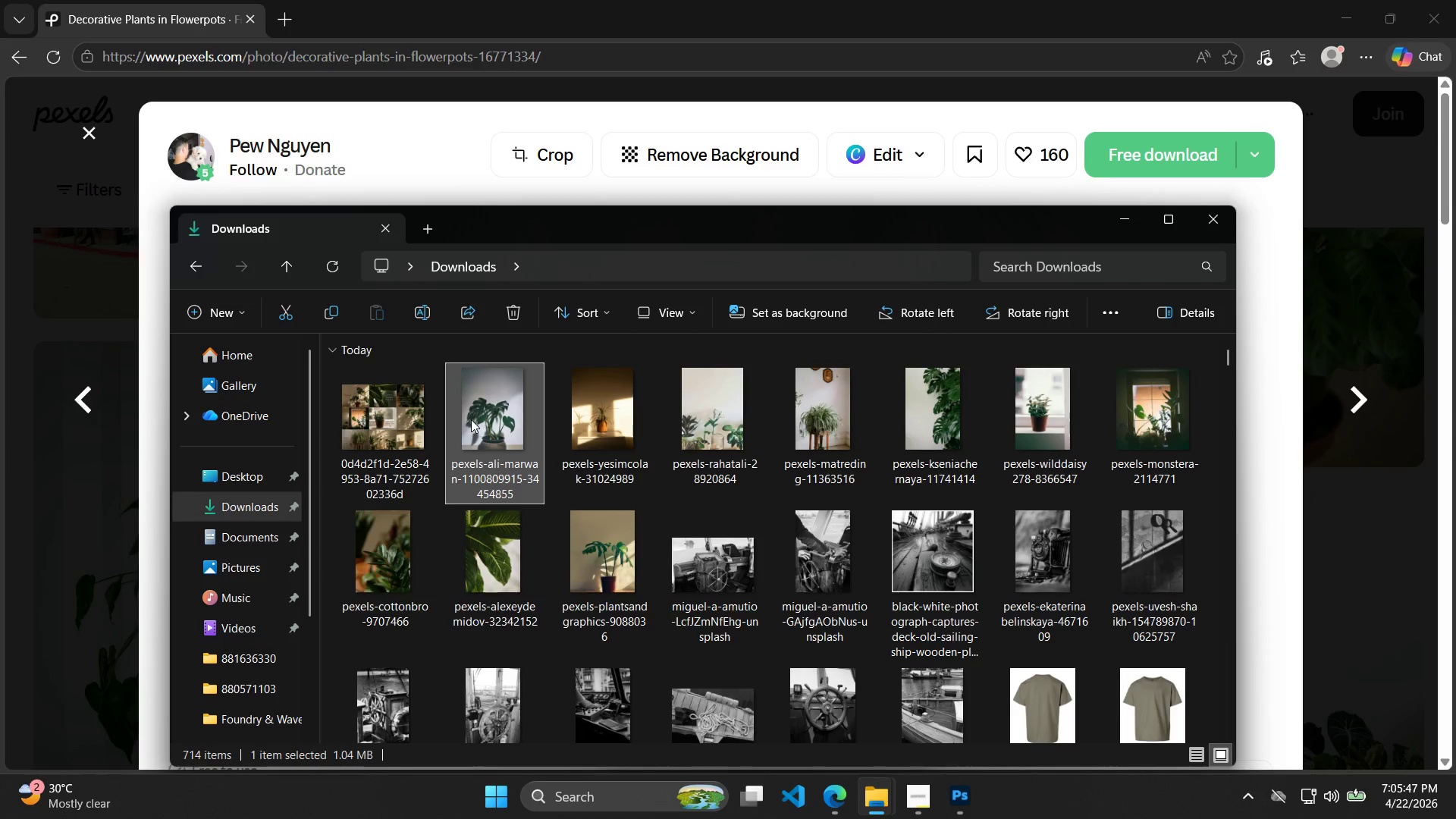 
double_click([567, 417])
 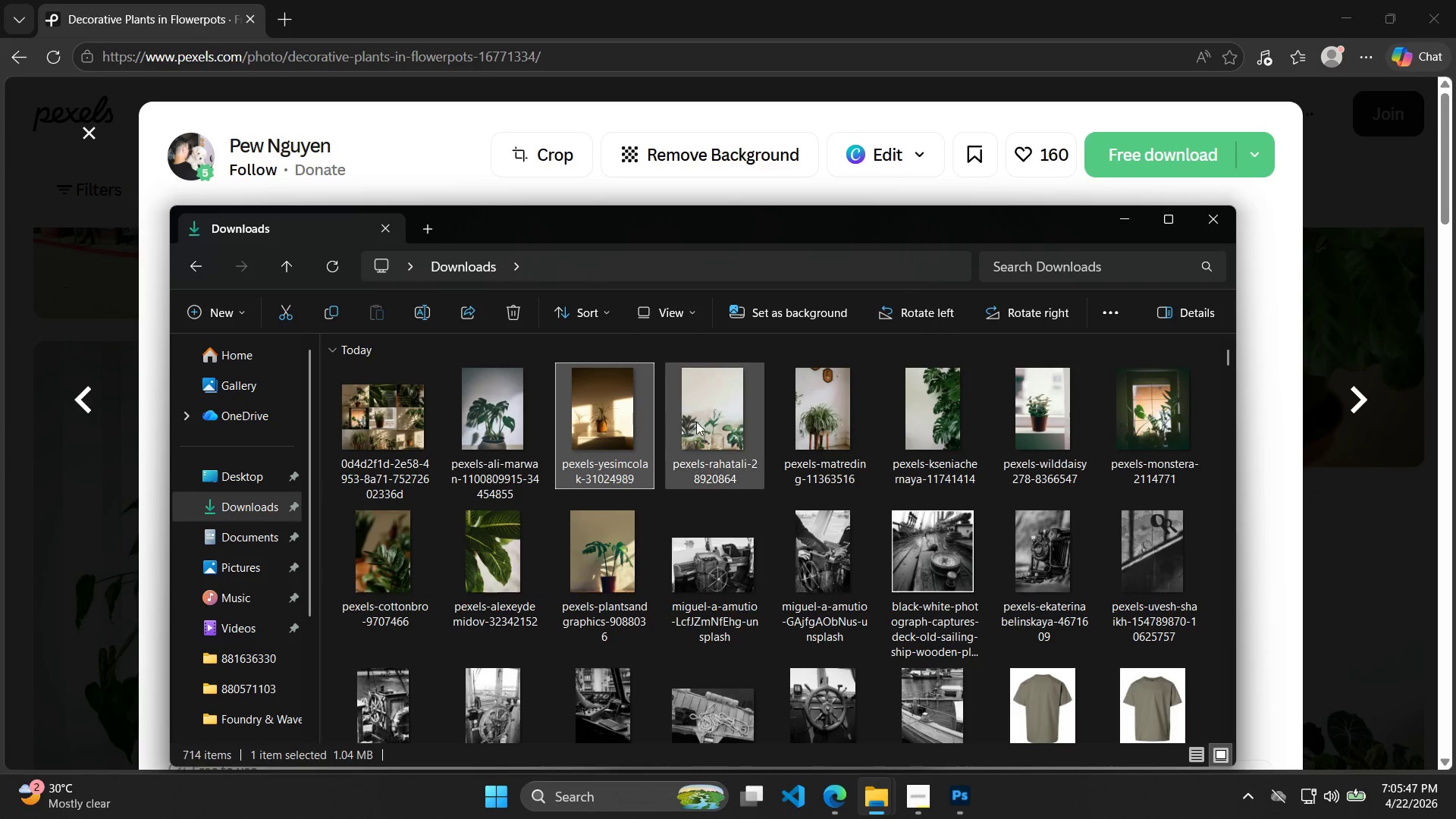 
triple_click([703, 422])
 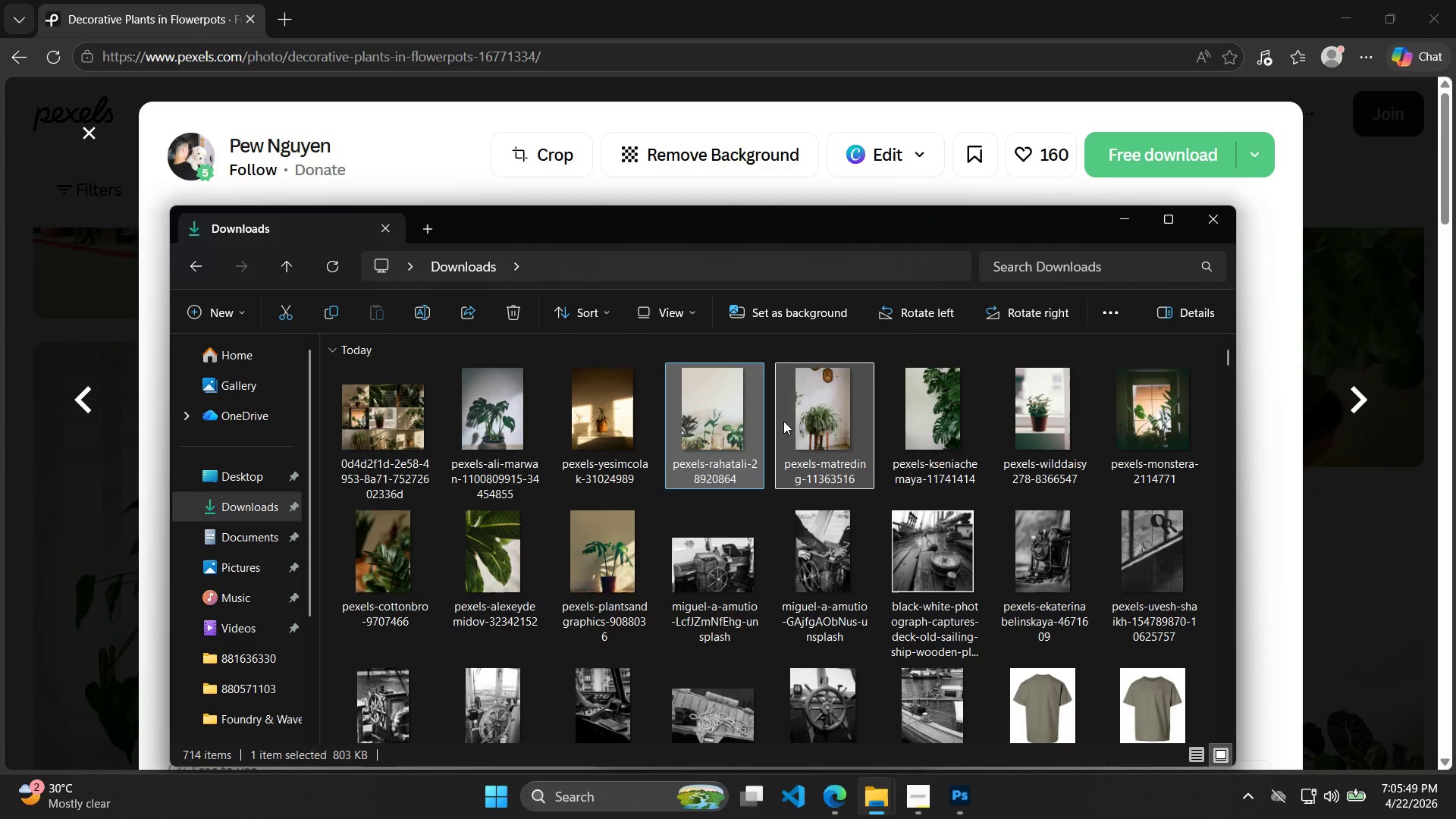 
double_click([916, 420])
 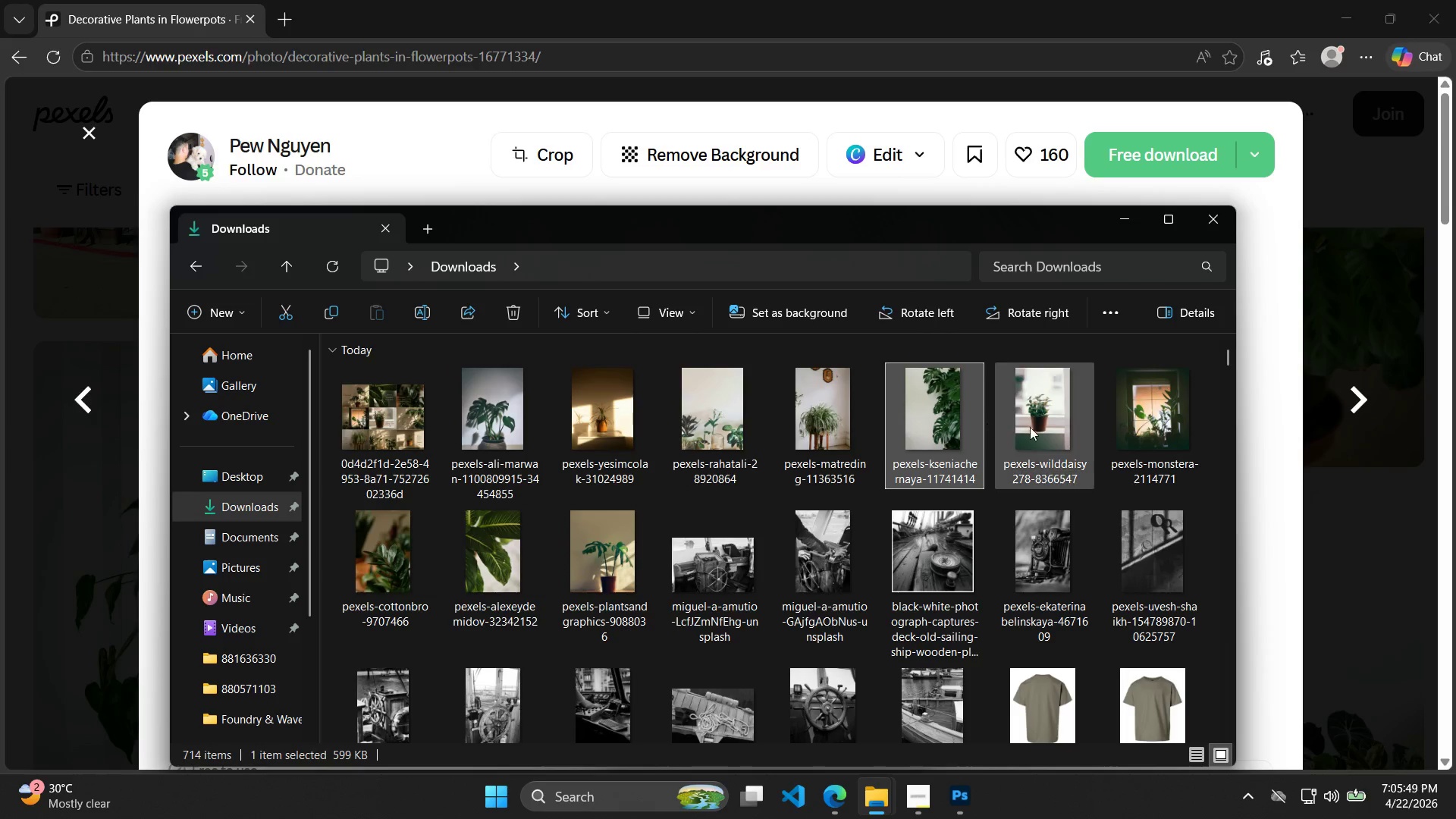 
triple_click([1055, 429])
 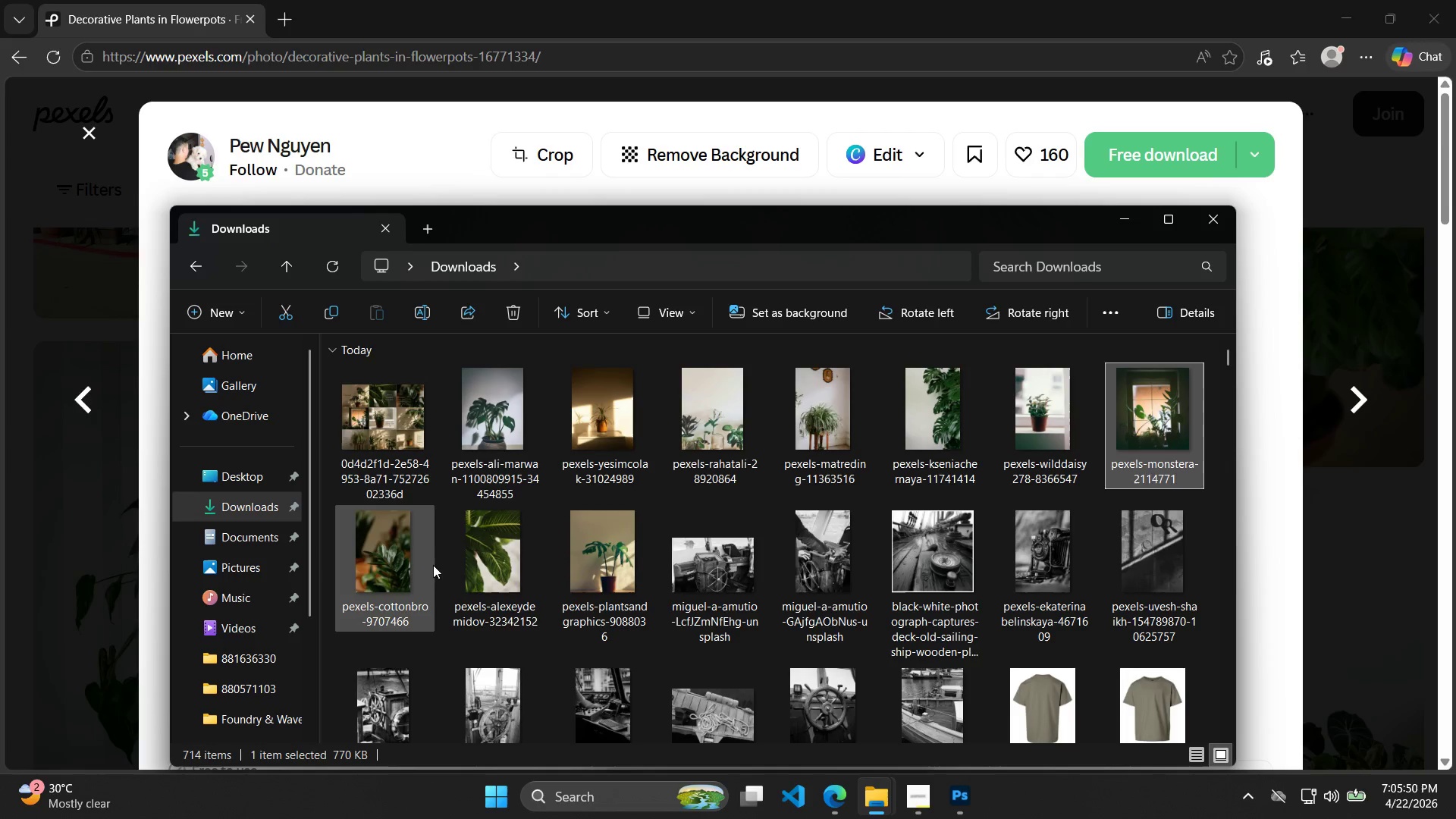 
double_click([487, 555])
 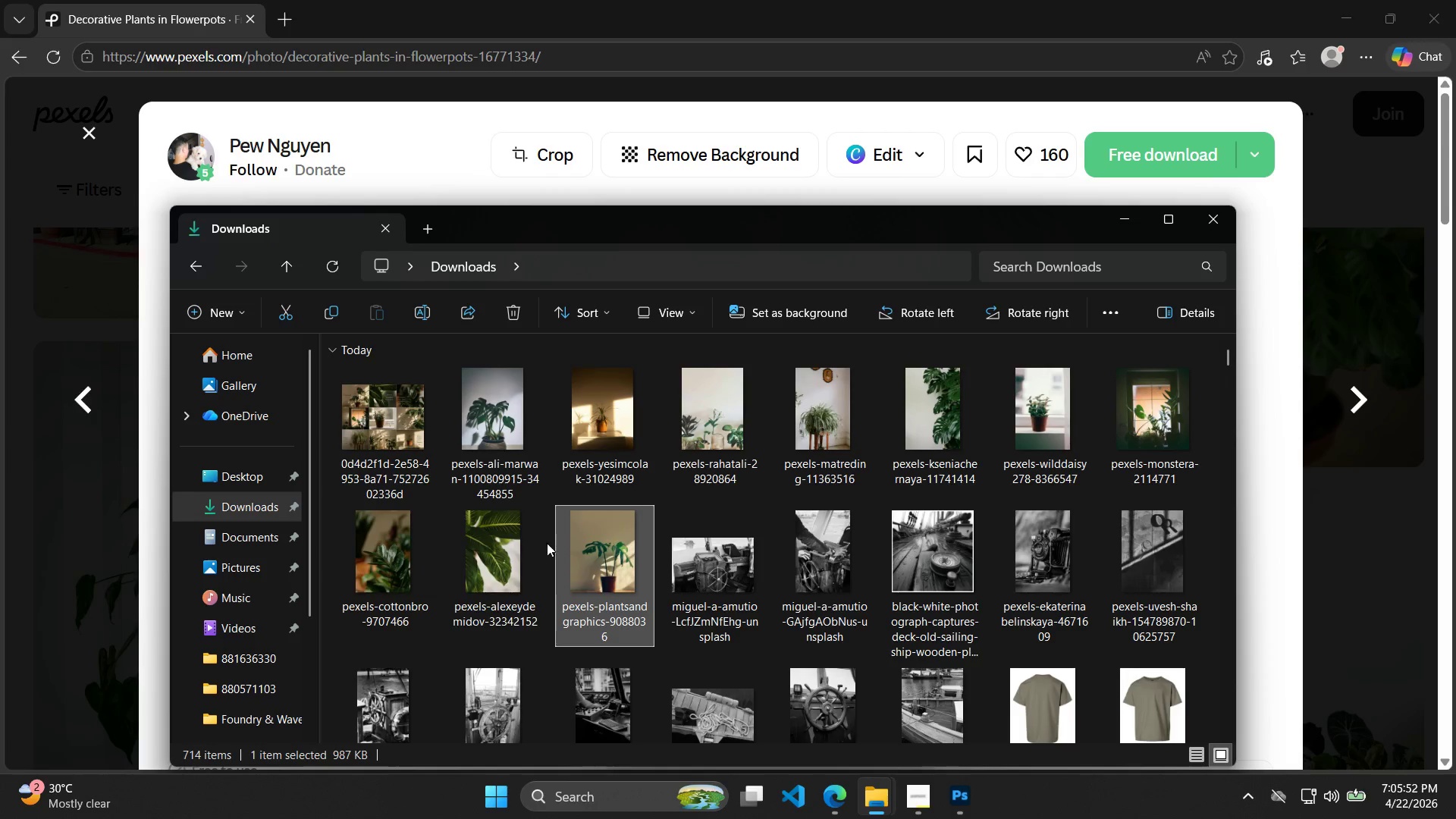 
left_click([517, 541])
 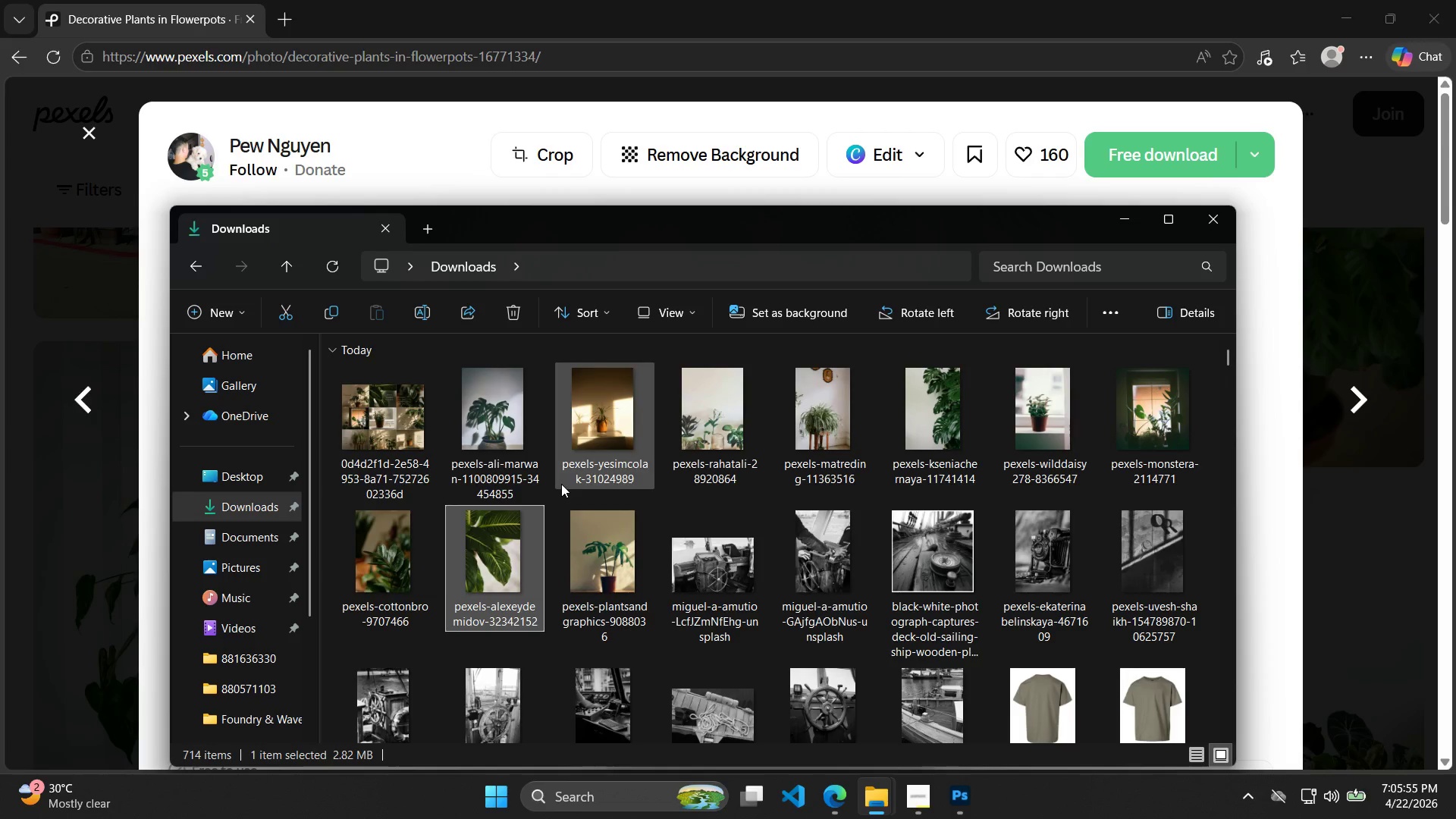 
double_click([609, 413])
 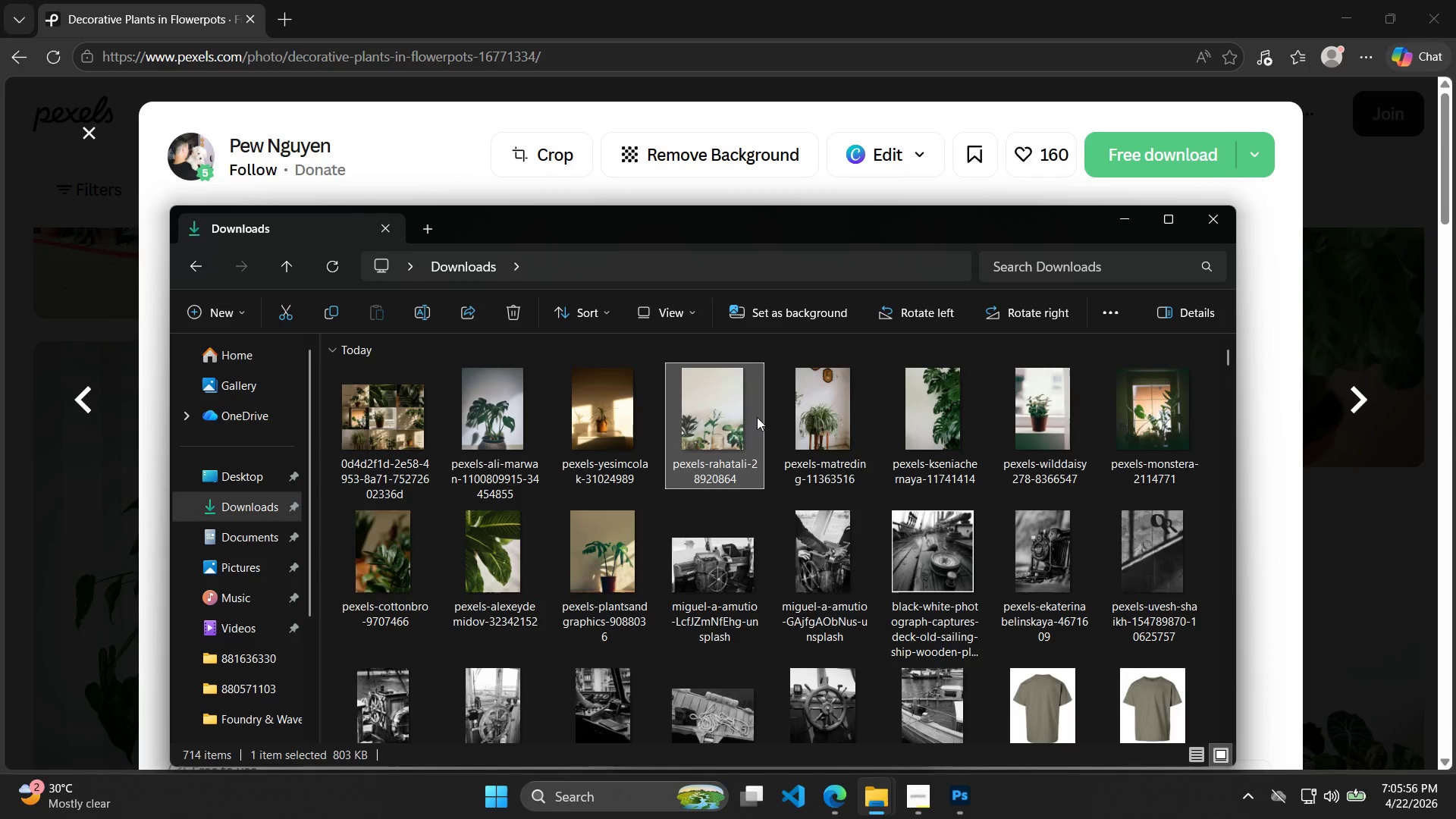 
triple_click([805, 417])
 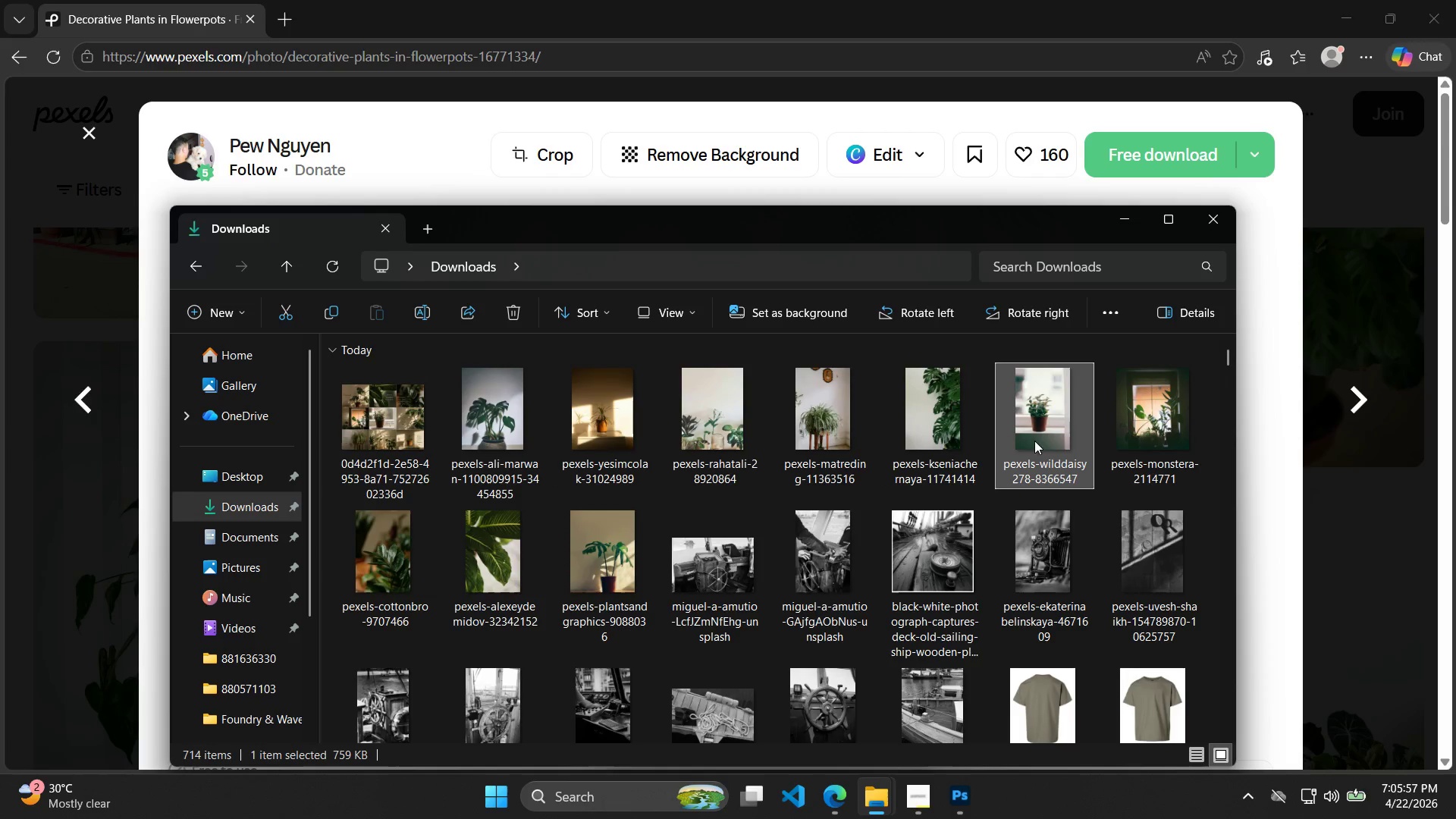 
triple_click([1176, 443])
 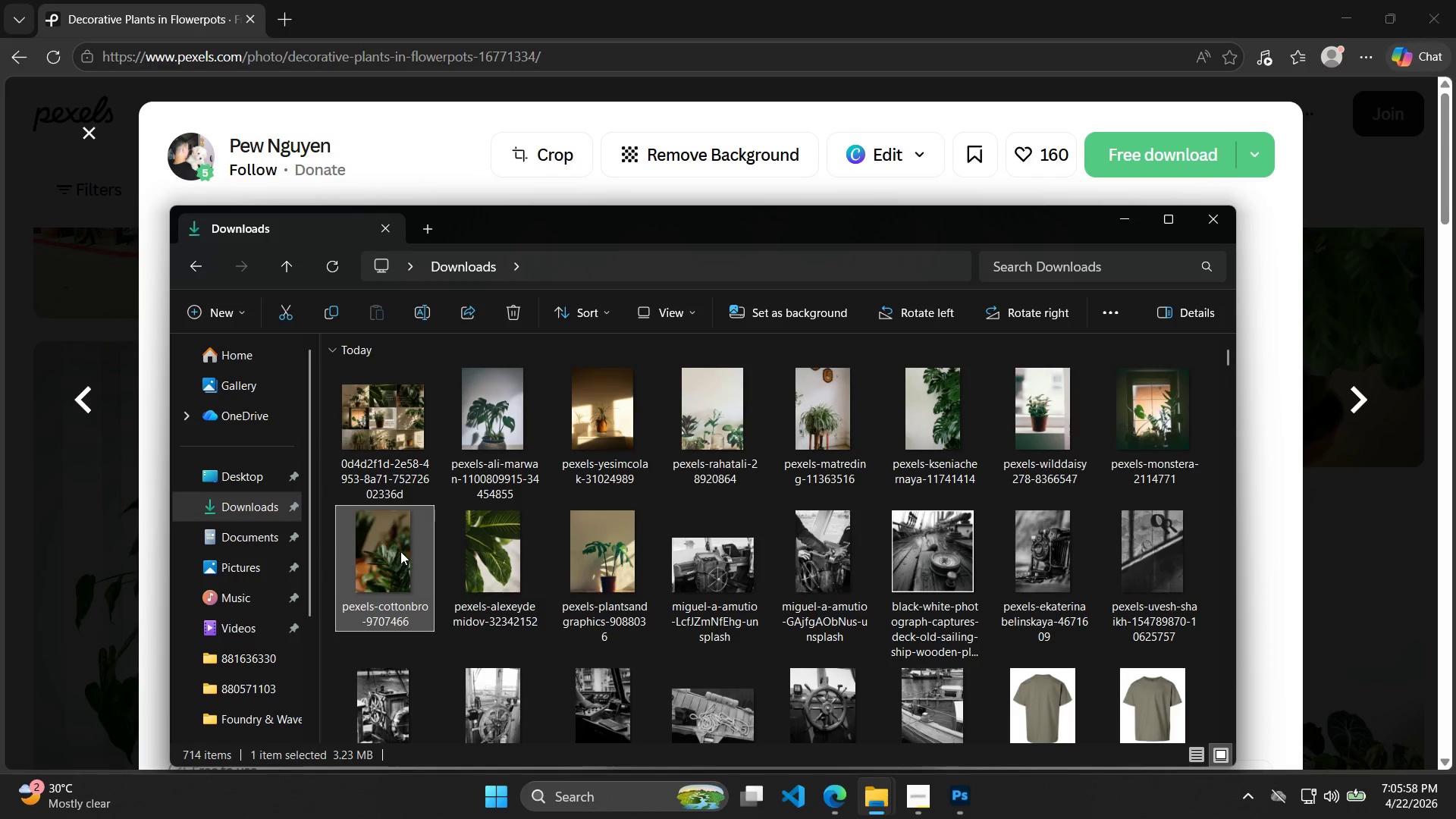 
double_click([509, 540])
 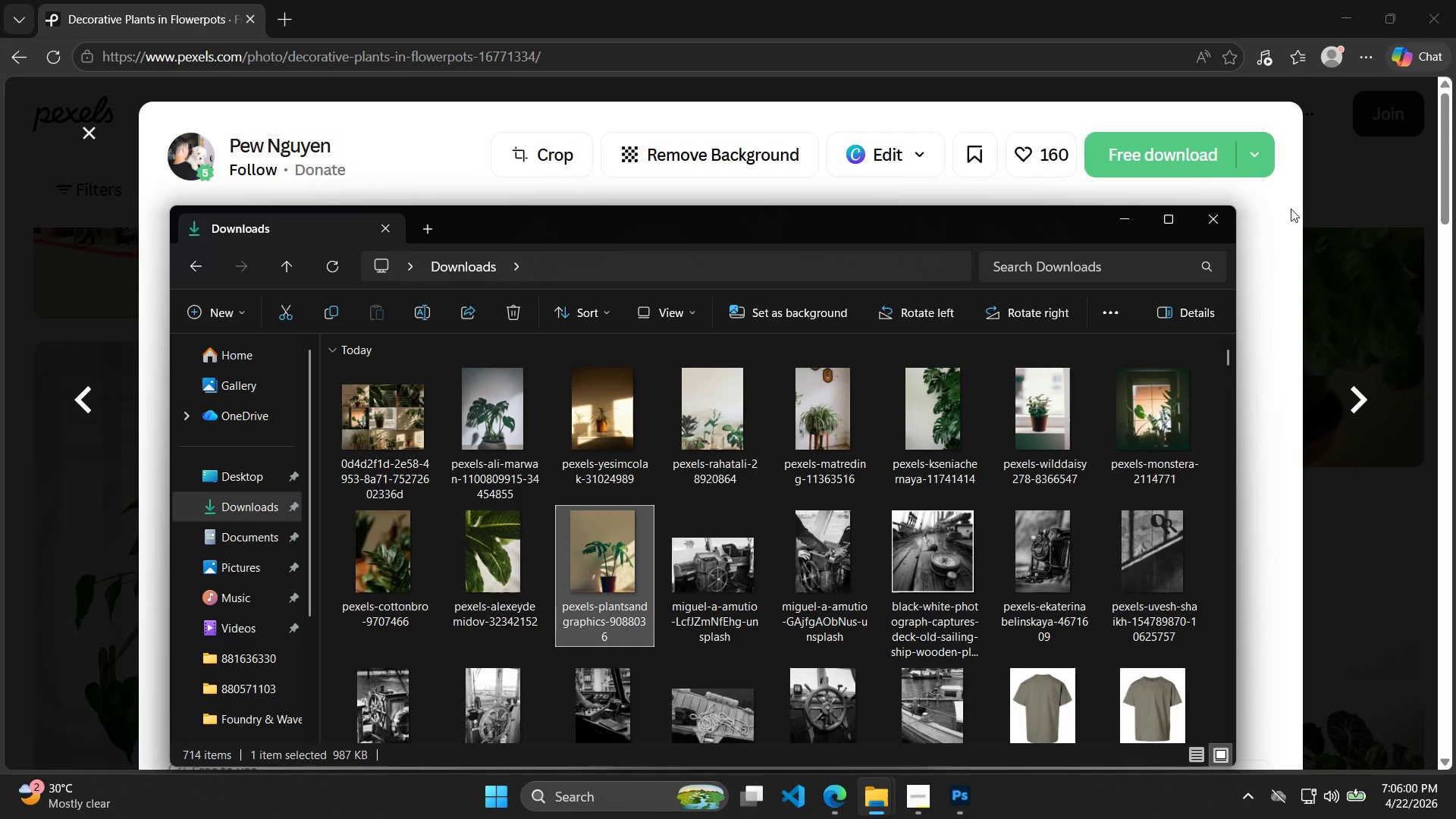 
left_click_drag(start_coordinate=[1221, 217], to_coordinate=[1218, 221])
 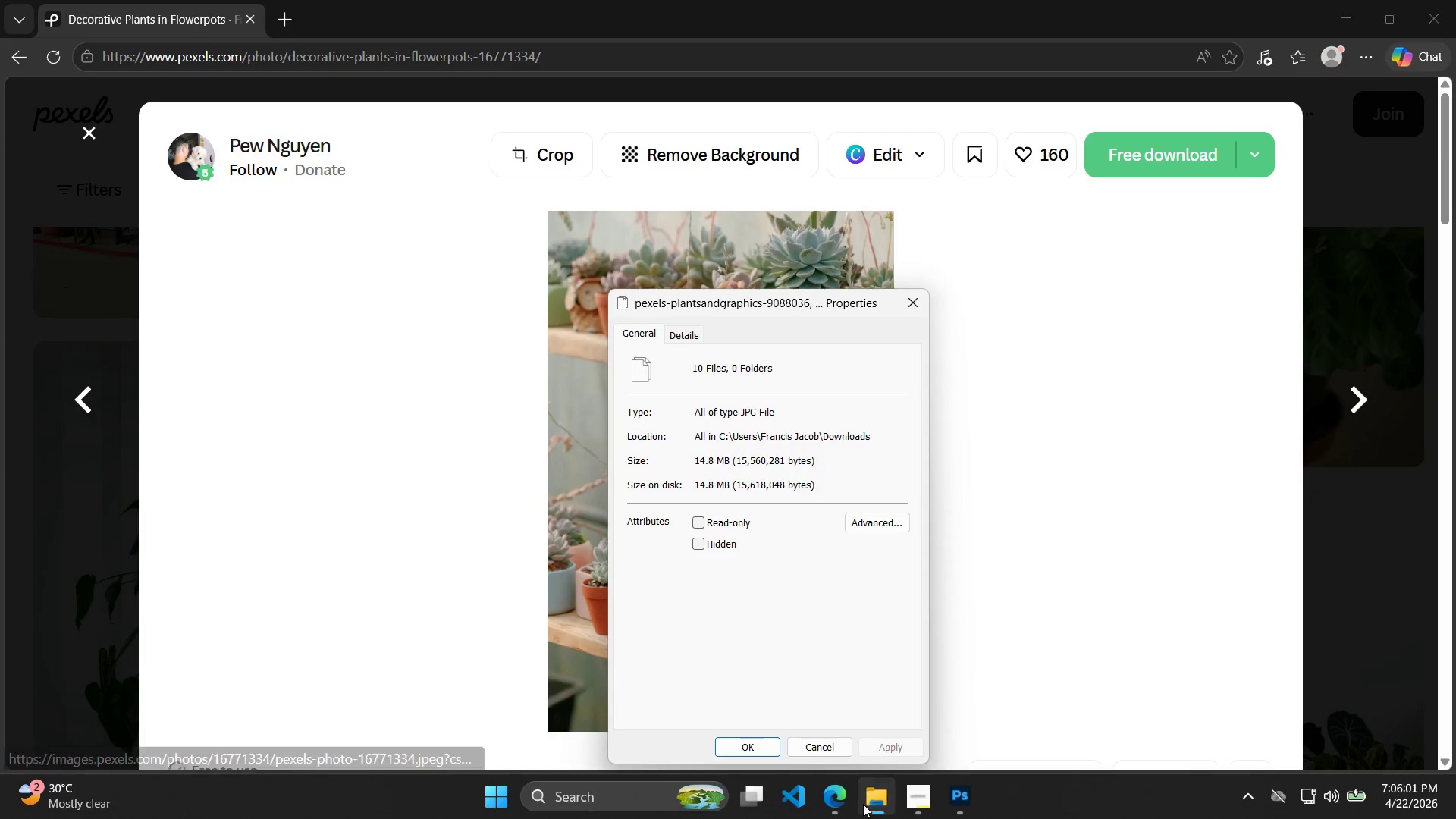 
double_click([893, 791])
 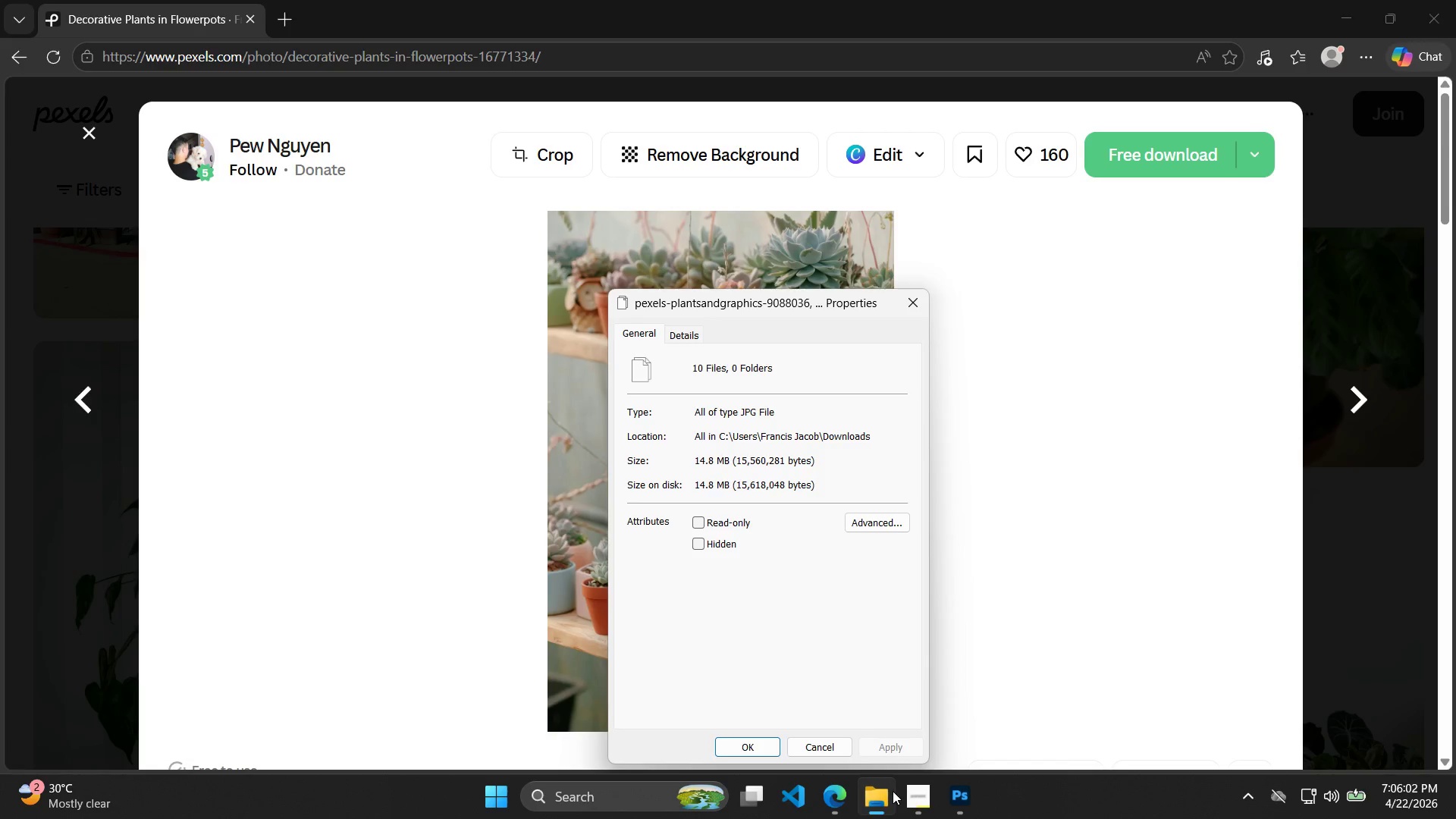 
triple_click([874, 792])
 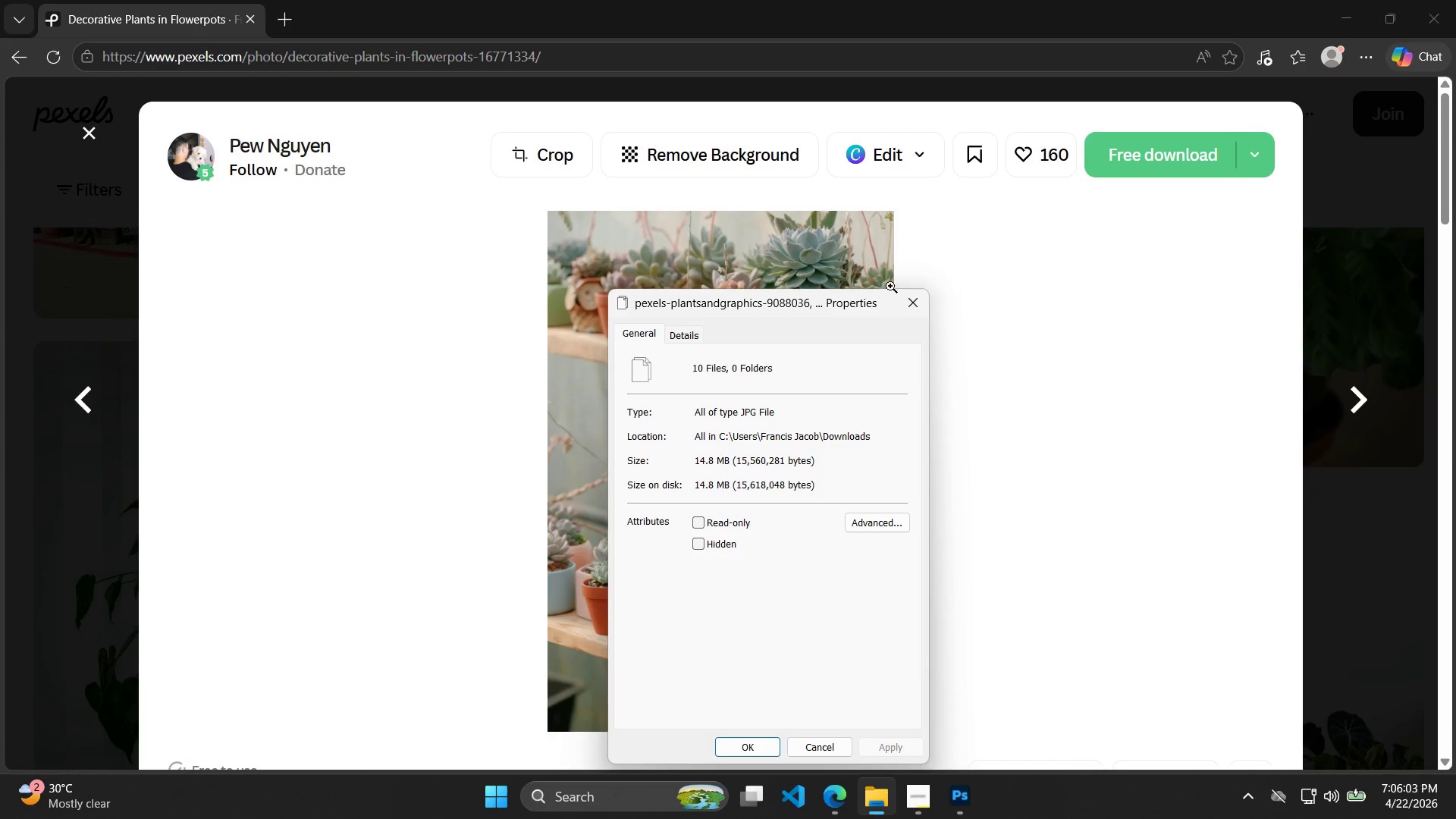 
double_click([908, 304])
 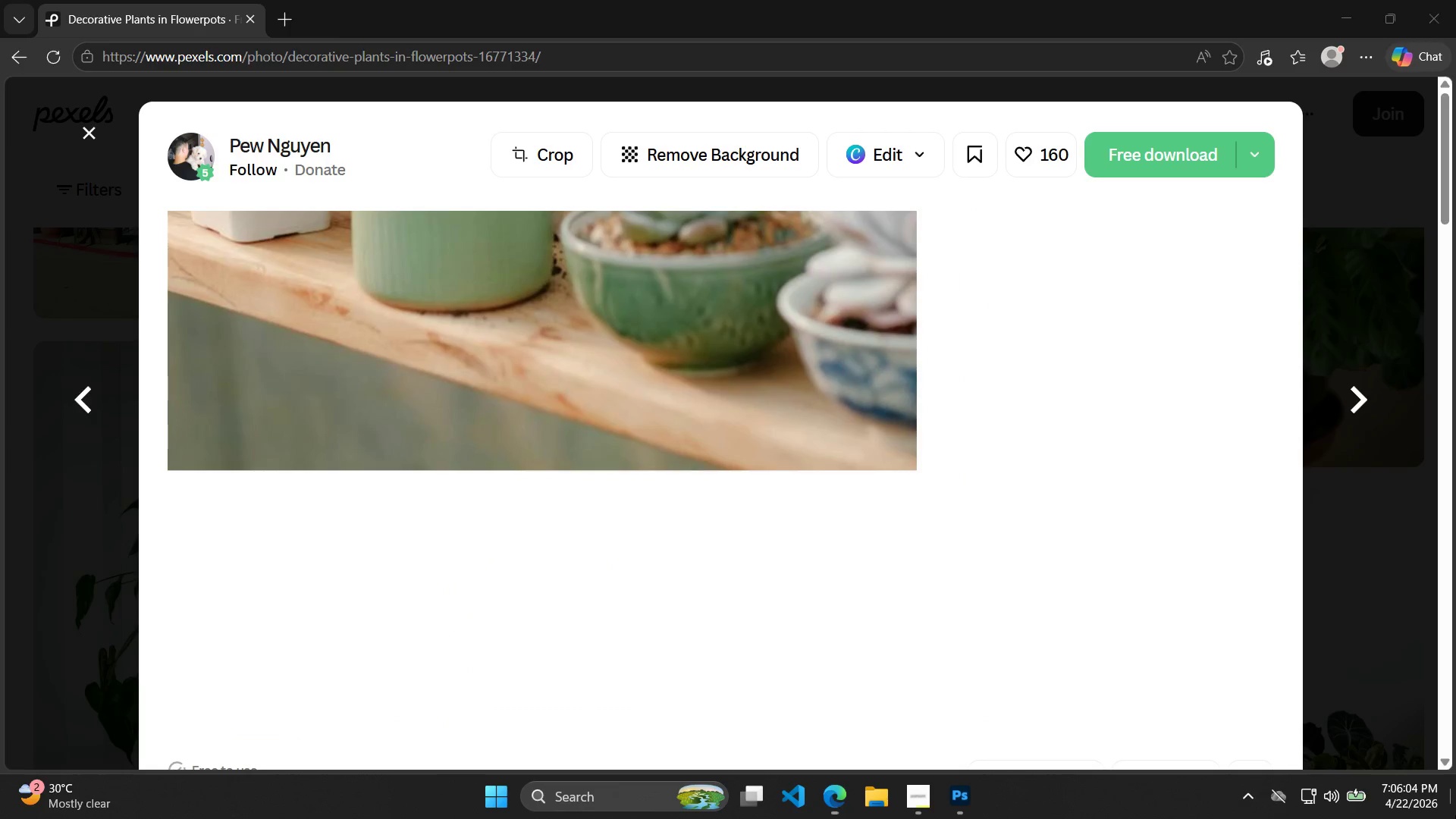 
left_click_drag(start_coordinate=[1455, 783], to_coordinate=[1454, 777])
 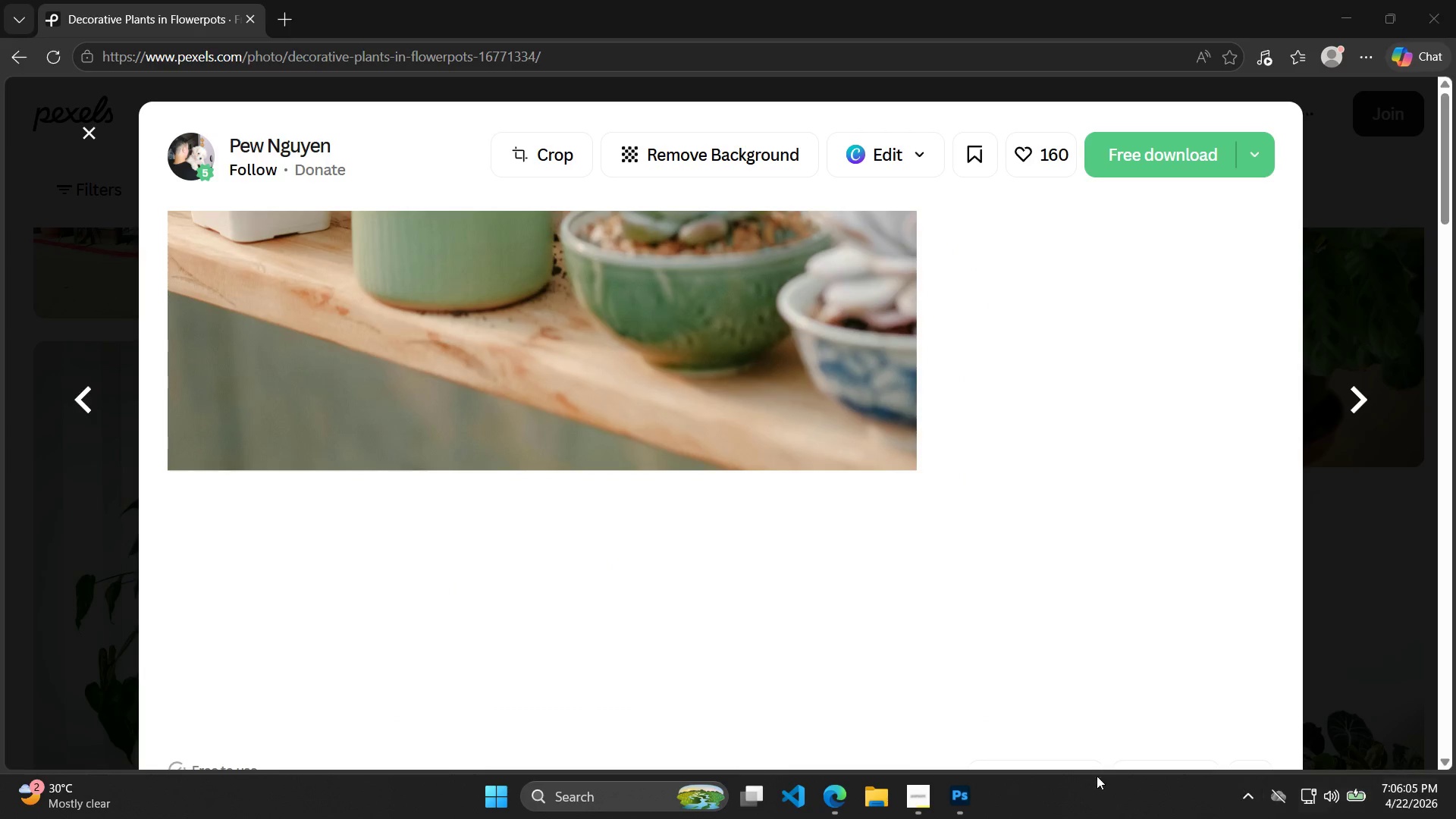 
left_click([1455, 799])
 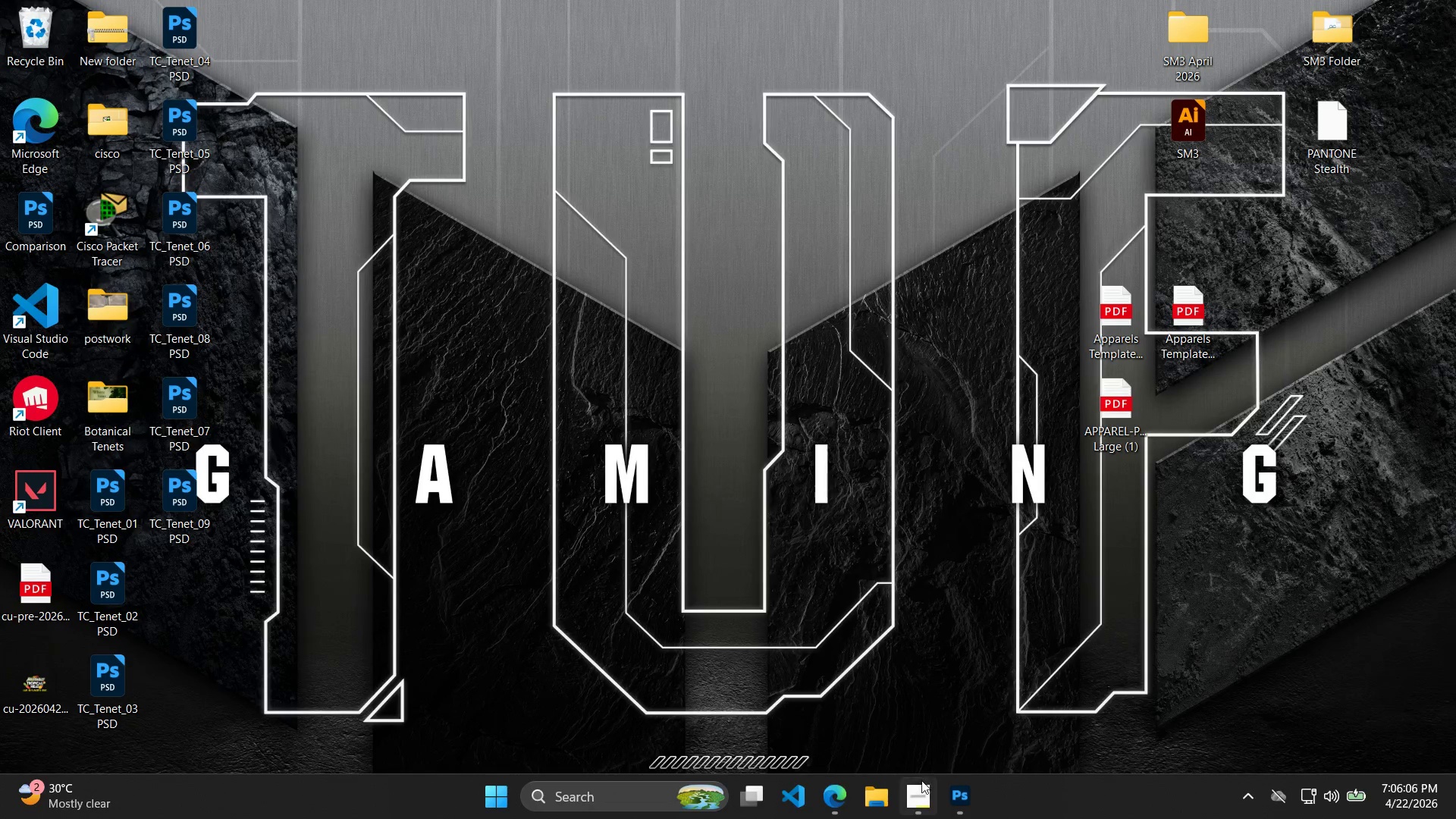 
left_click([890, 795])
 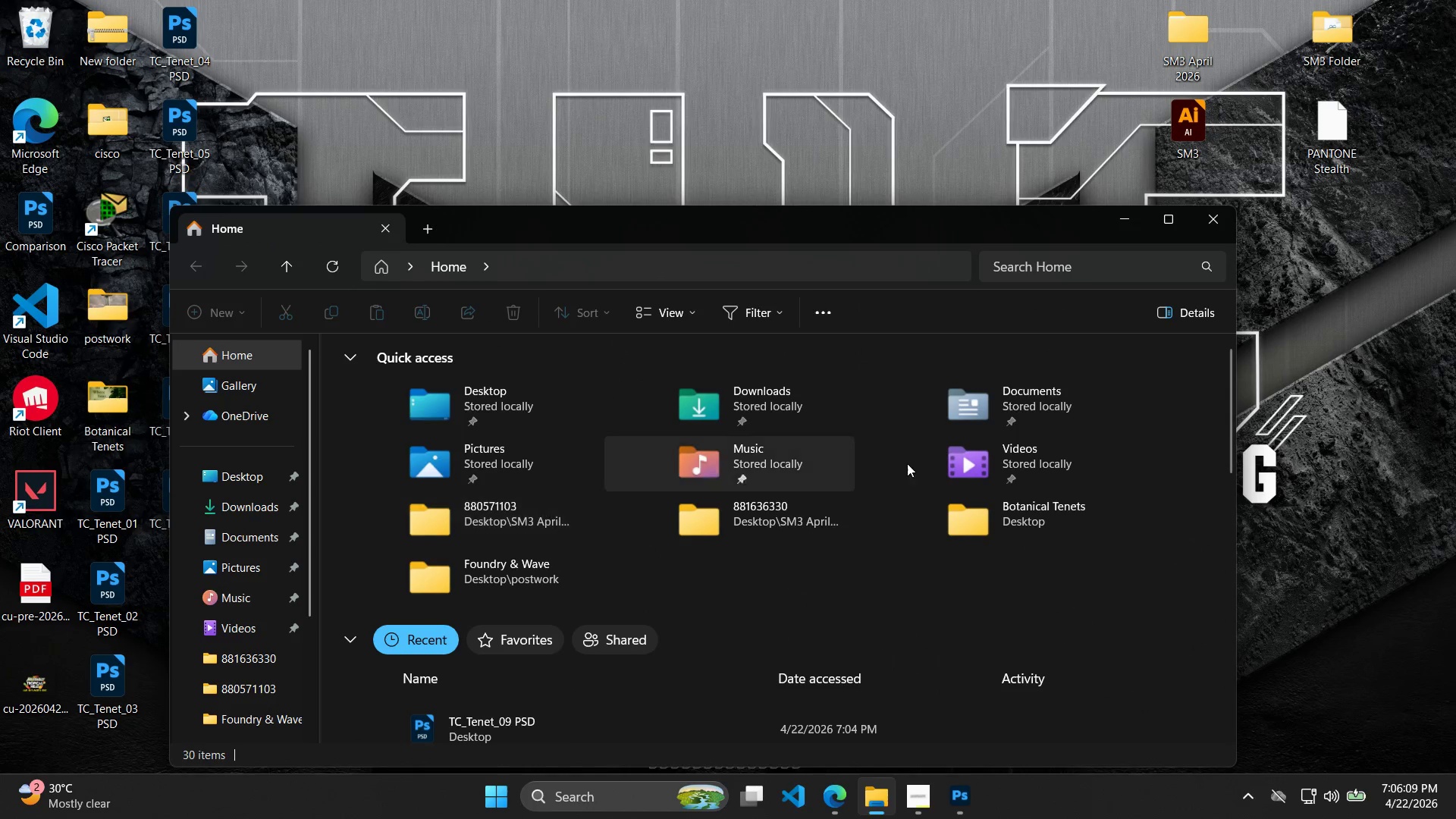 
left_click([1227, 226])
 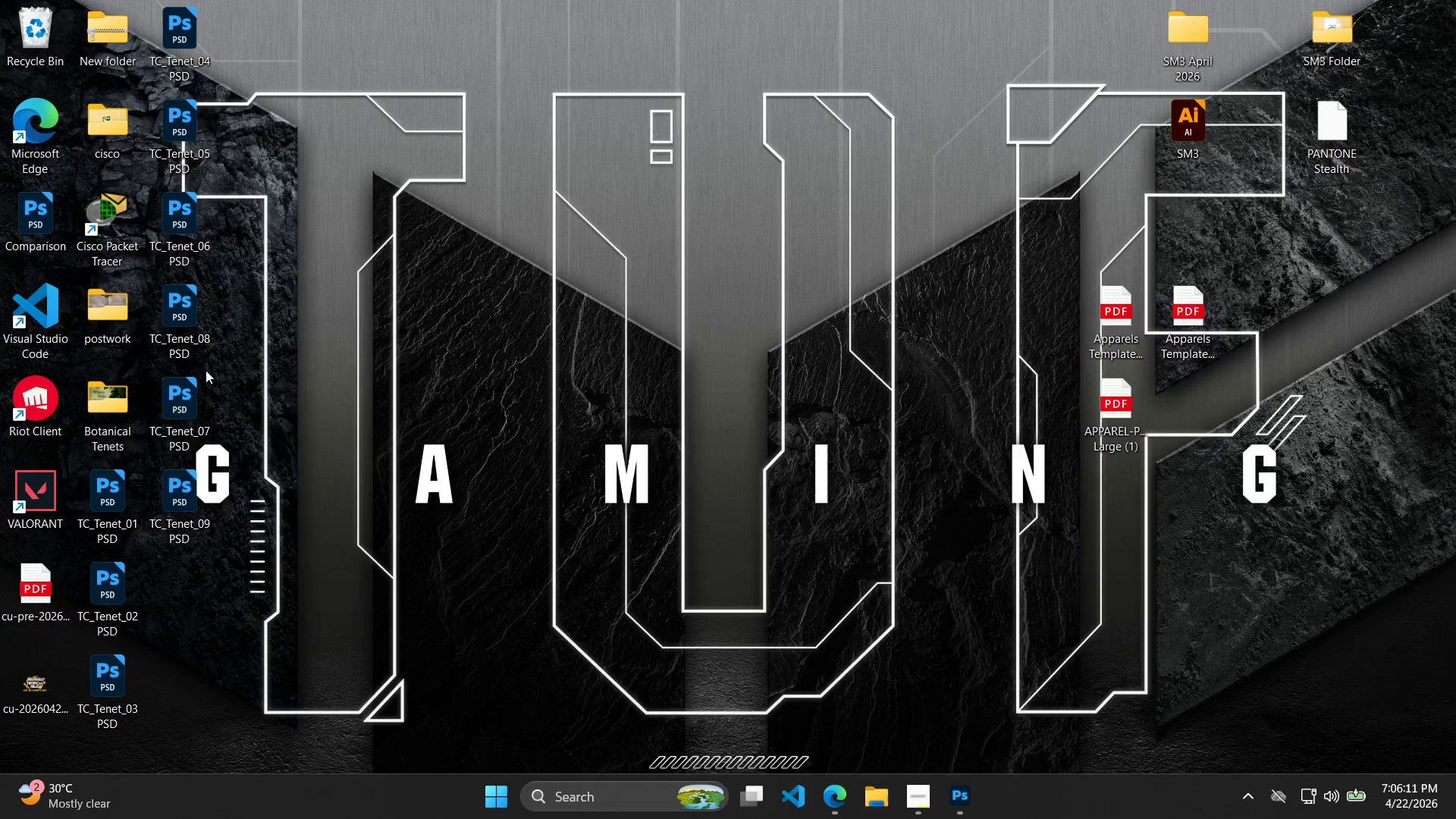 
left_click([102, 382])
 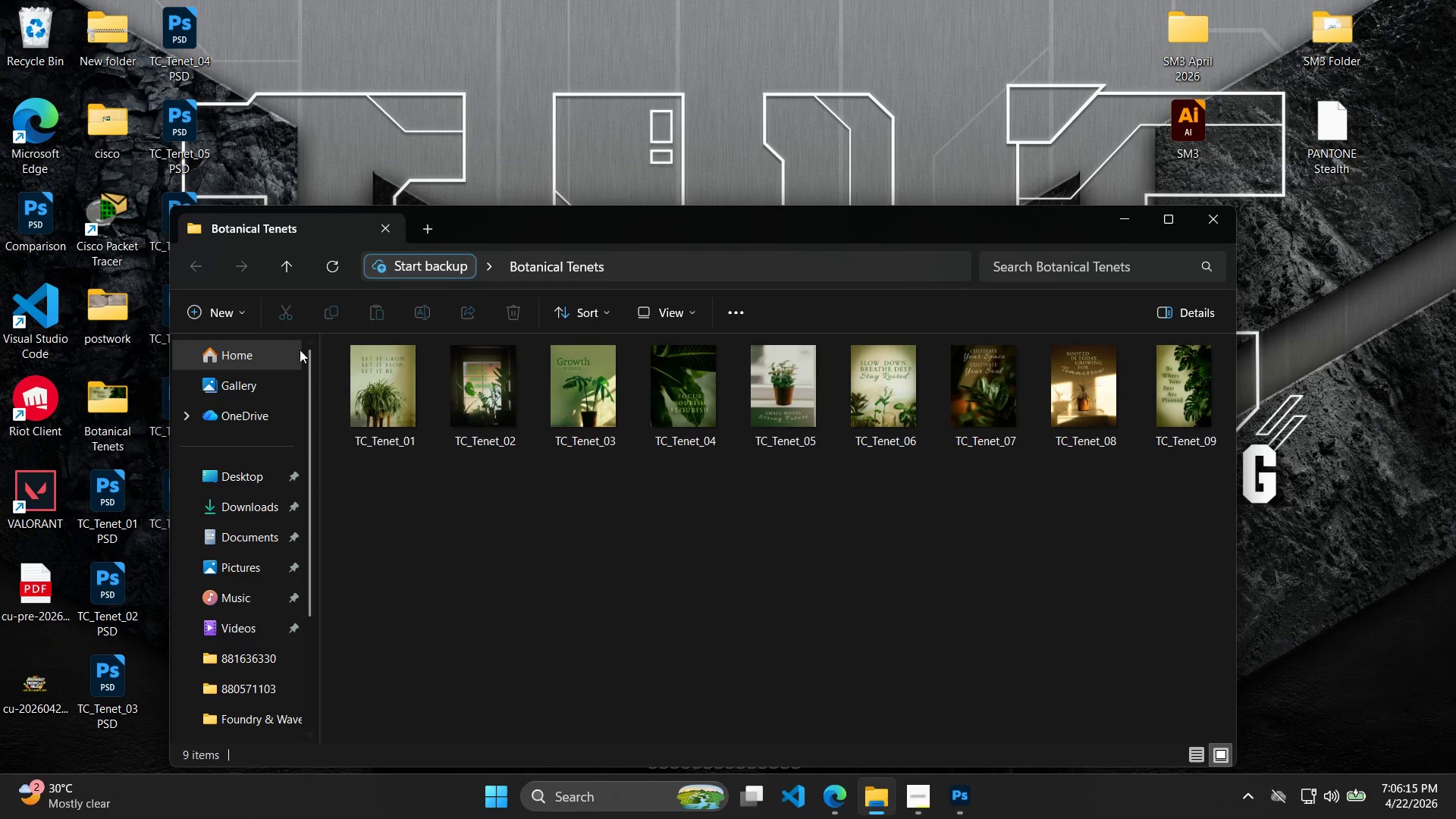 
wait(5.78)
 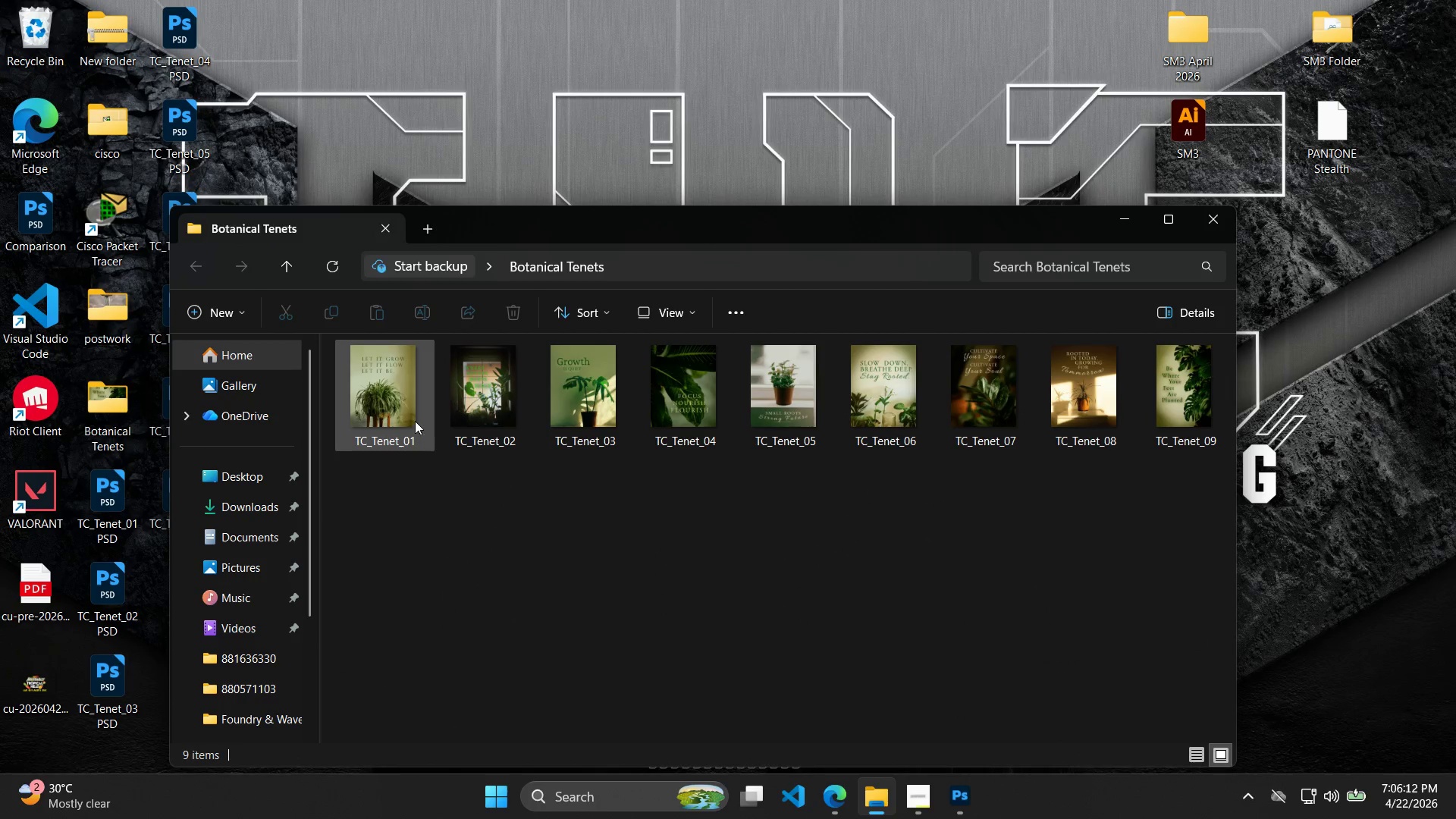 
left_click([253, 515])
 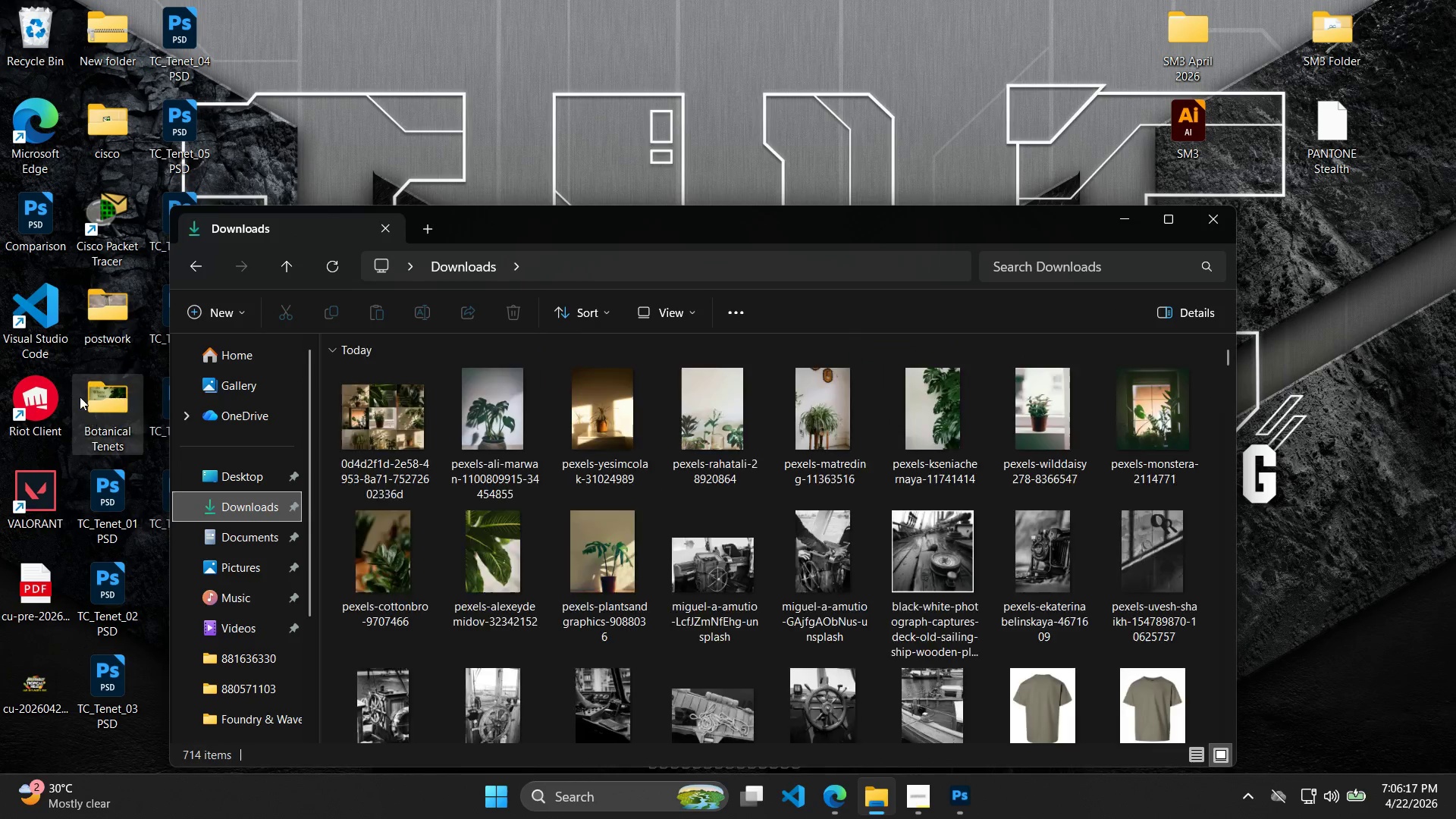 
triple_click([80, 394])
 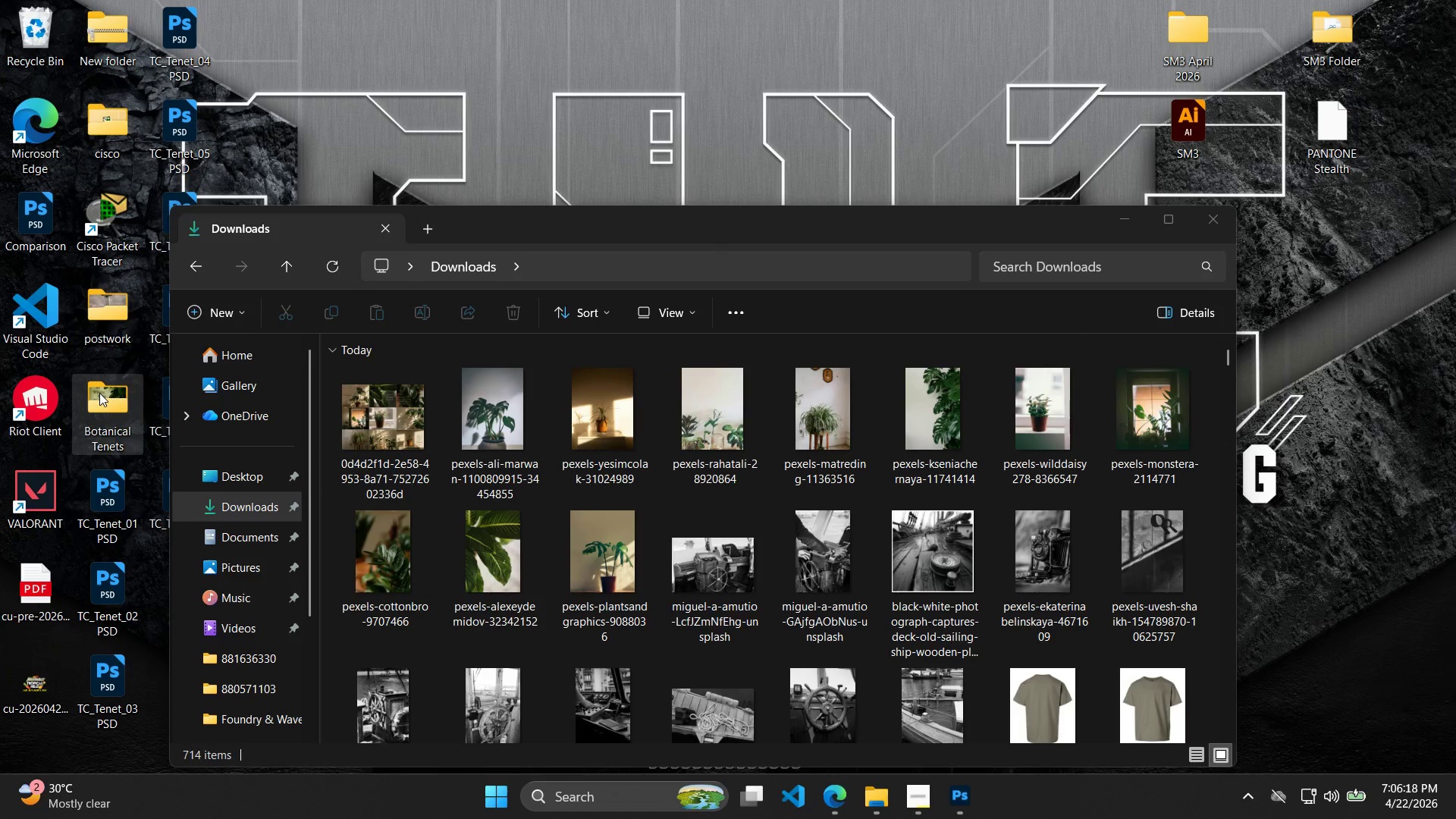 
double_click([99, 393])
 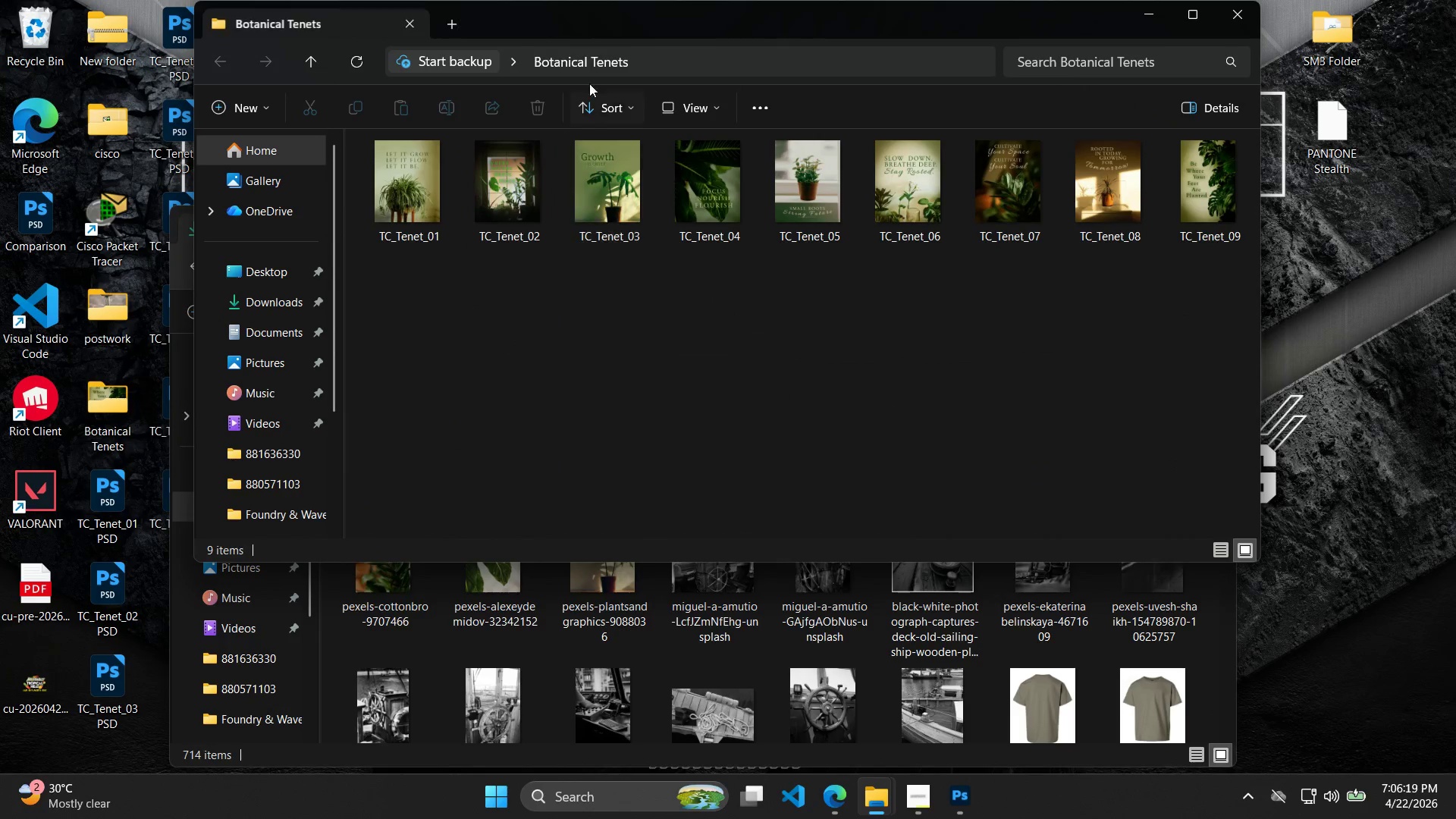 
left_click_drag(start_coordinate=[630, 25], to_coordinate=[1043, 416])
 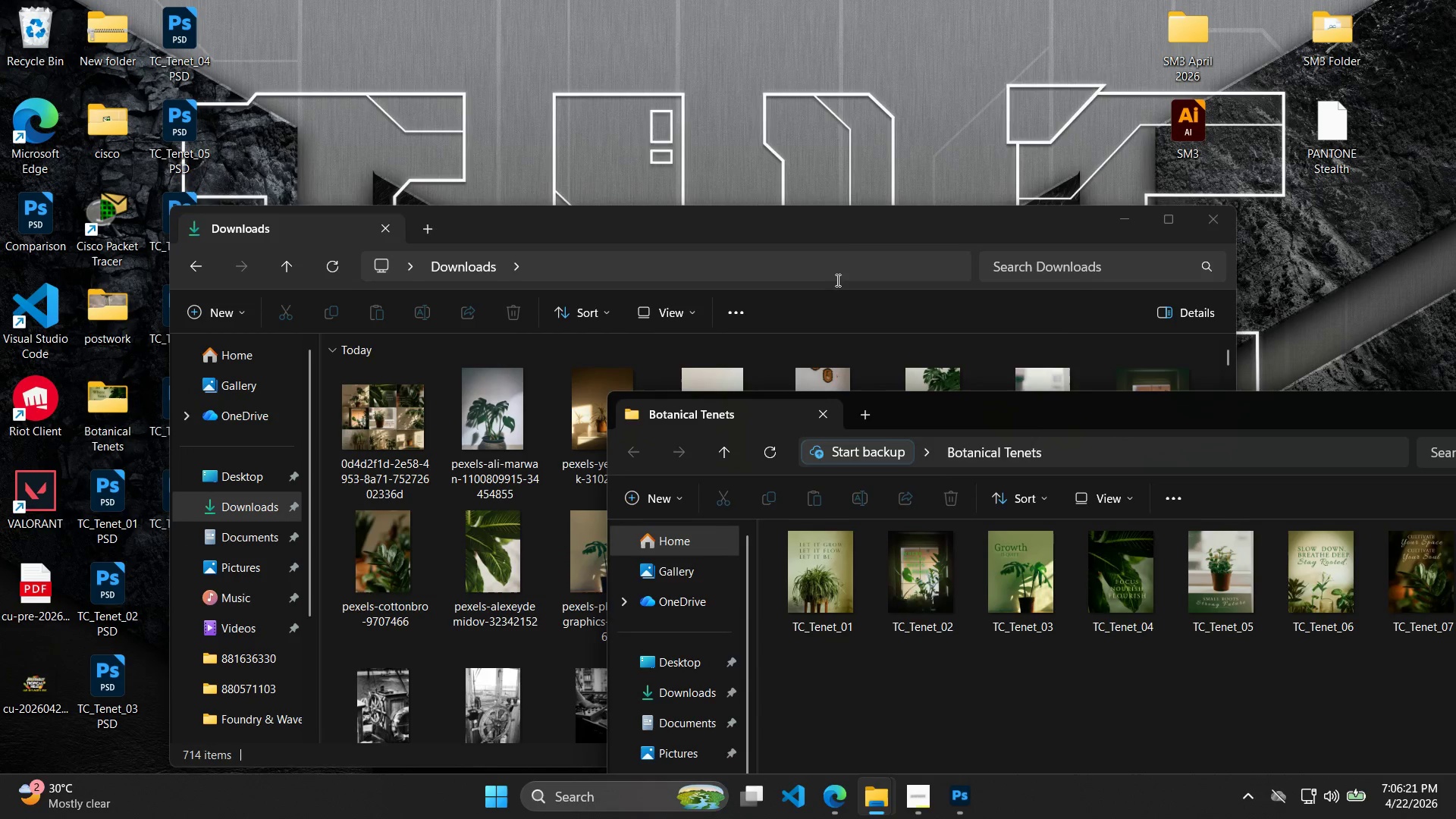 
left_click_drag(start_coordinate=[848, 249], to_coordinate=[698, 203])
 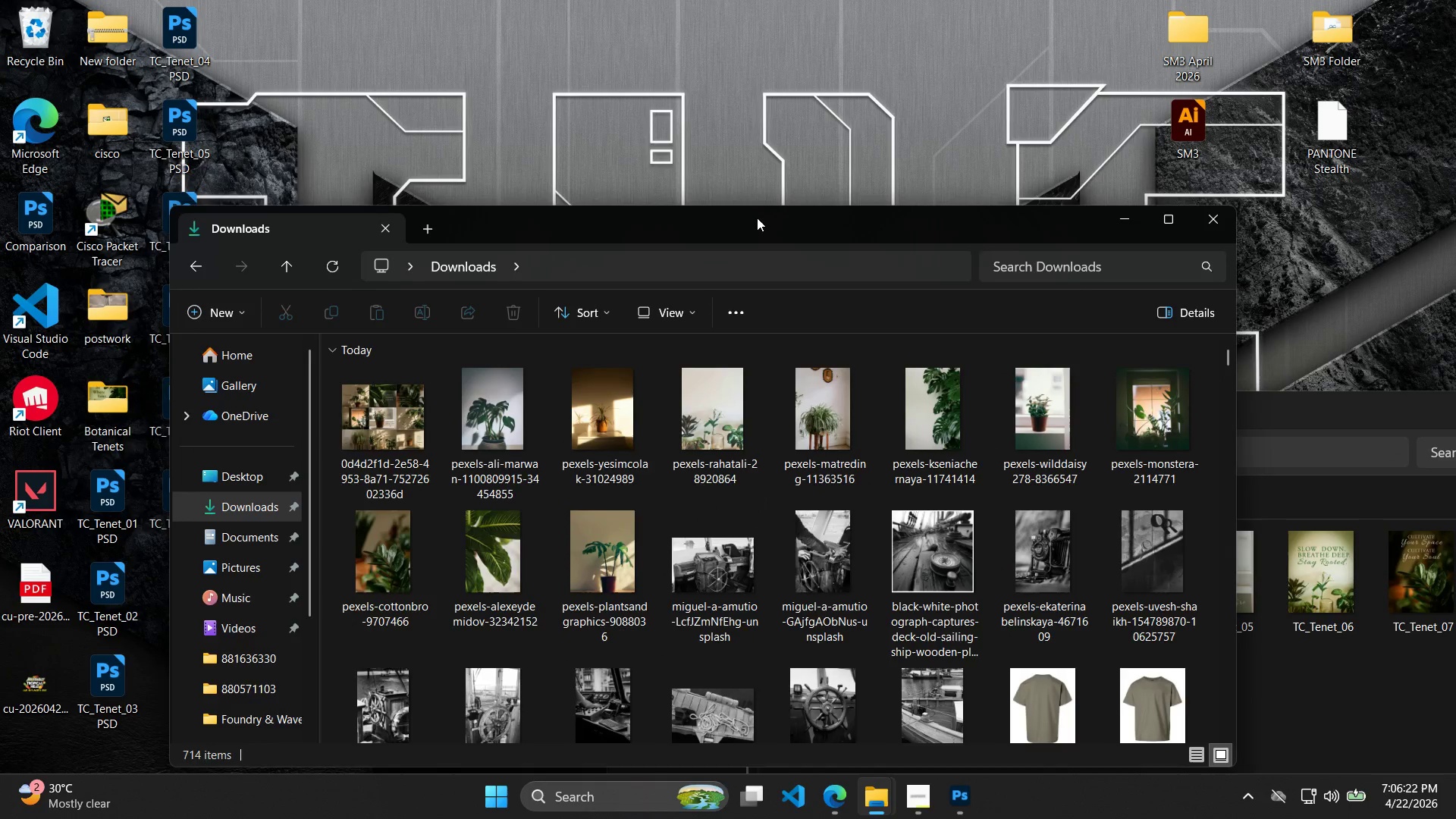 
left_click_drag(start_coordinate=[757, 218], to_coordinate=[482, 132])
 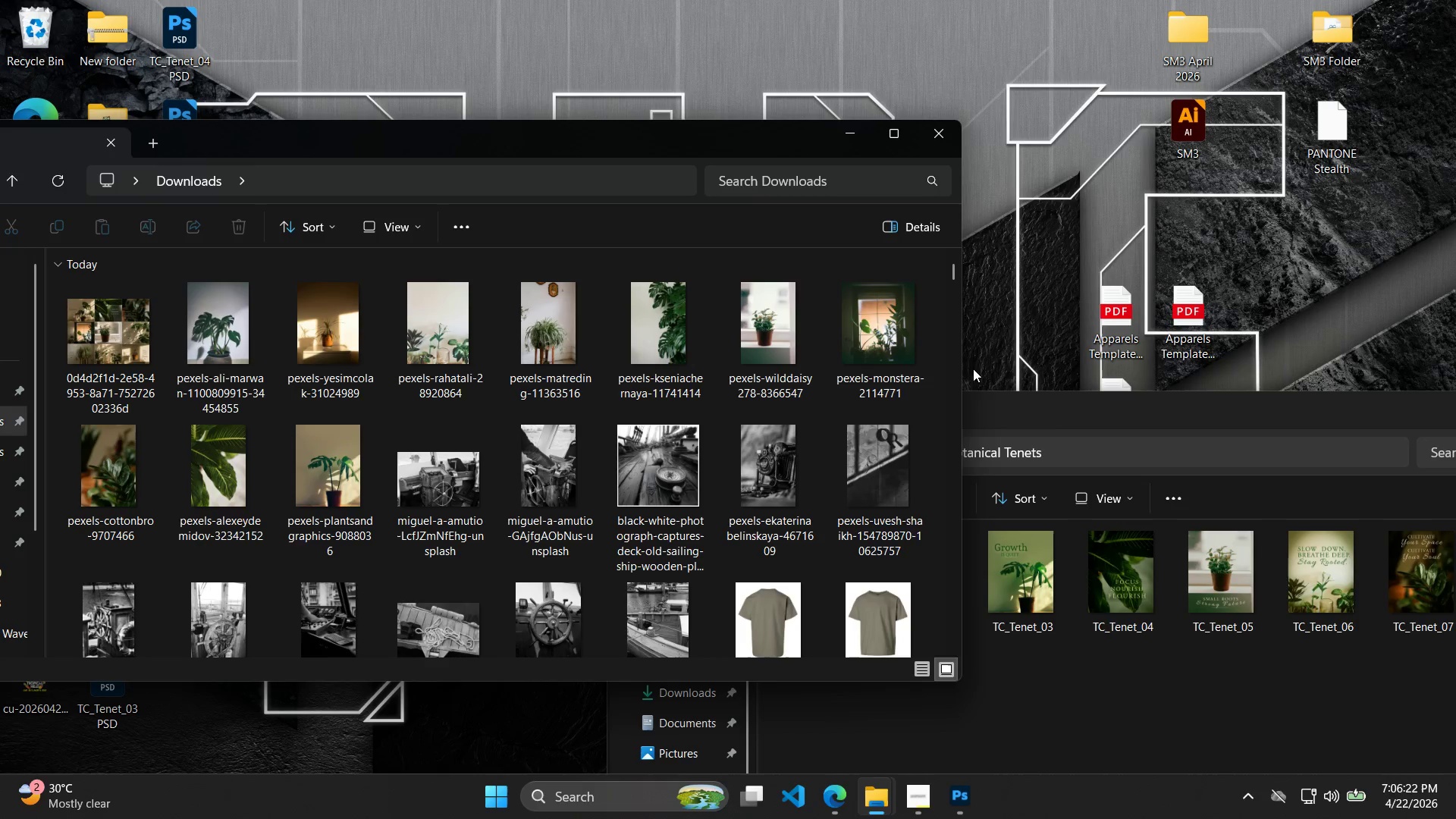 
left_click_drag(start_coordinate=[1068, 412], to_coordinate=[704, 221])
 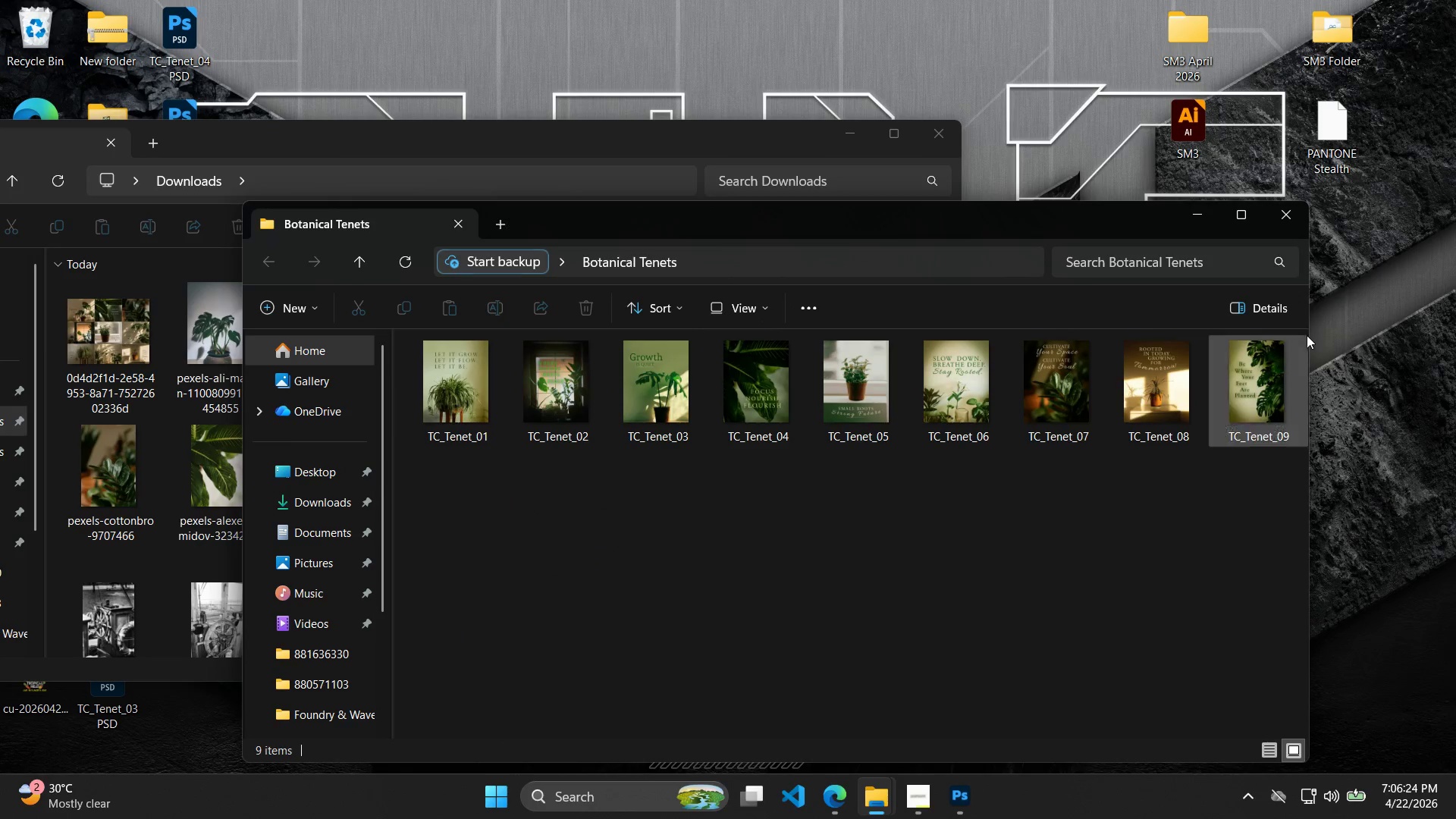 
left_click_drag(start_coordinate=[1312, 336], to_coordinate=[786, 369])
 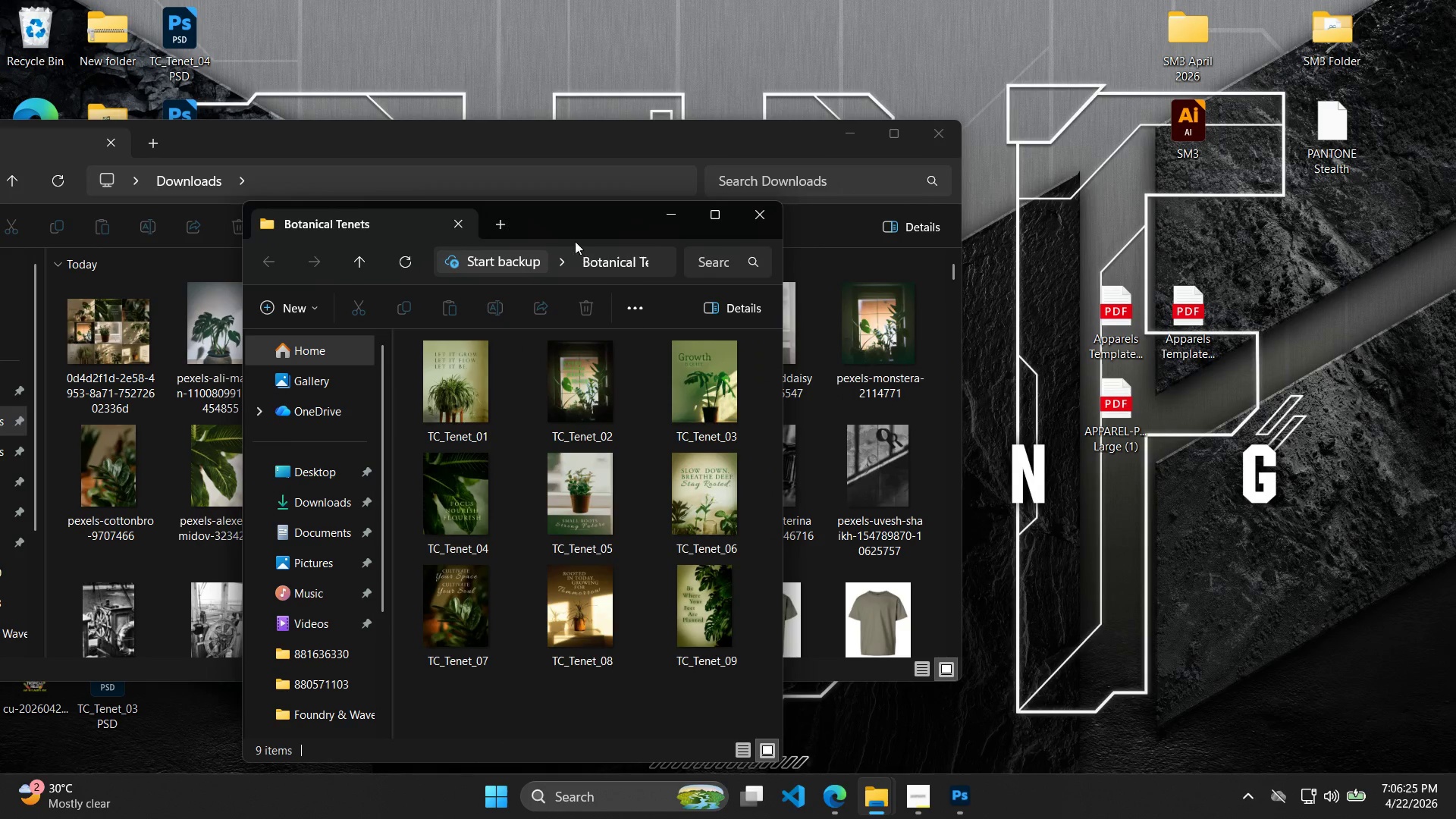 
left_click_drag(start_coordinate=[577, 218], to_coordinate=[1255, 129])
 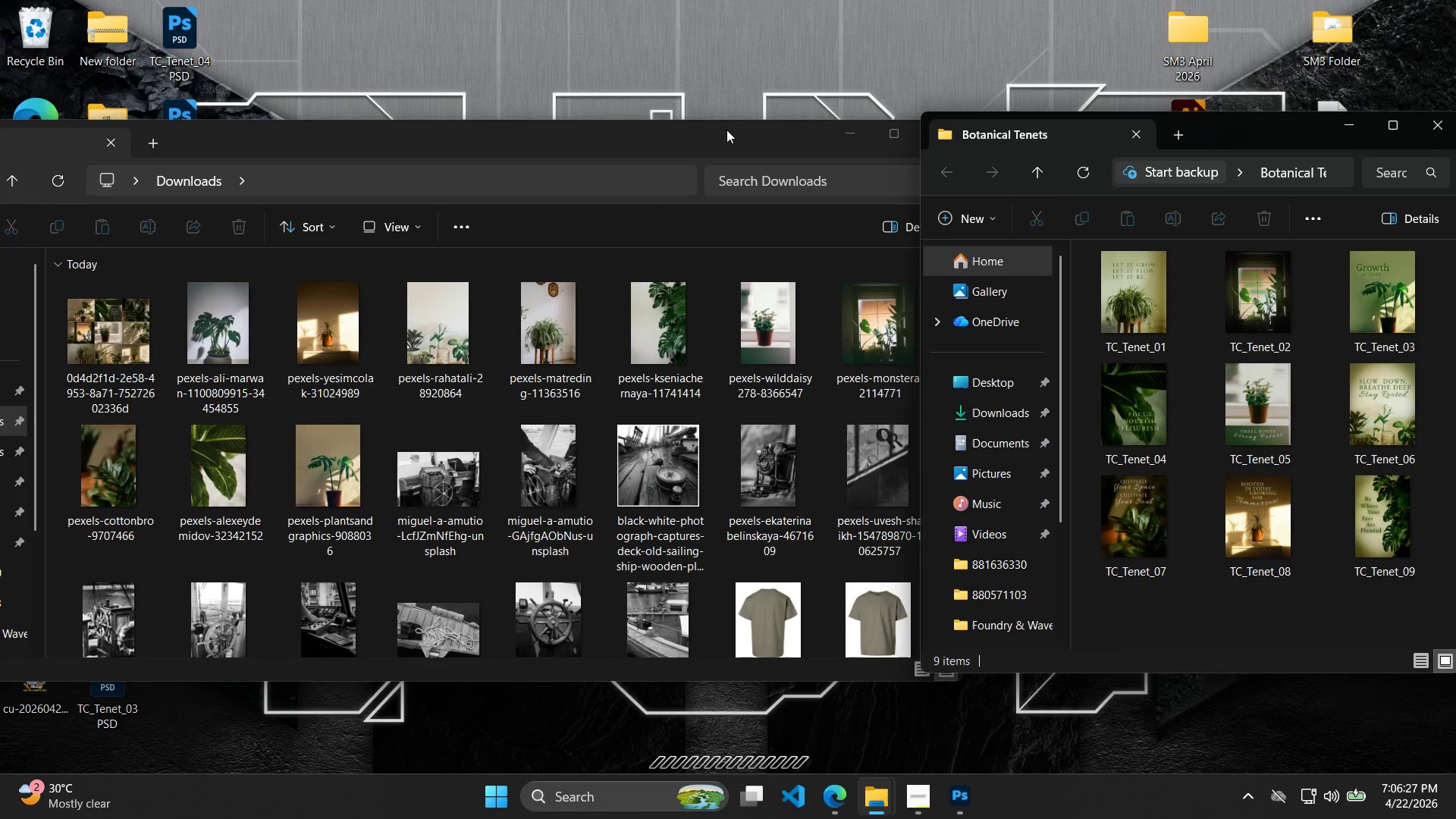 
left_click_drag(start_coordinate=[708, 129], to_coordinate=[453, 108])
 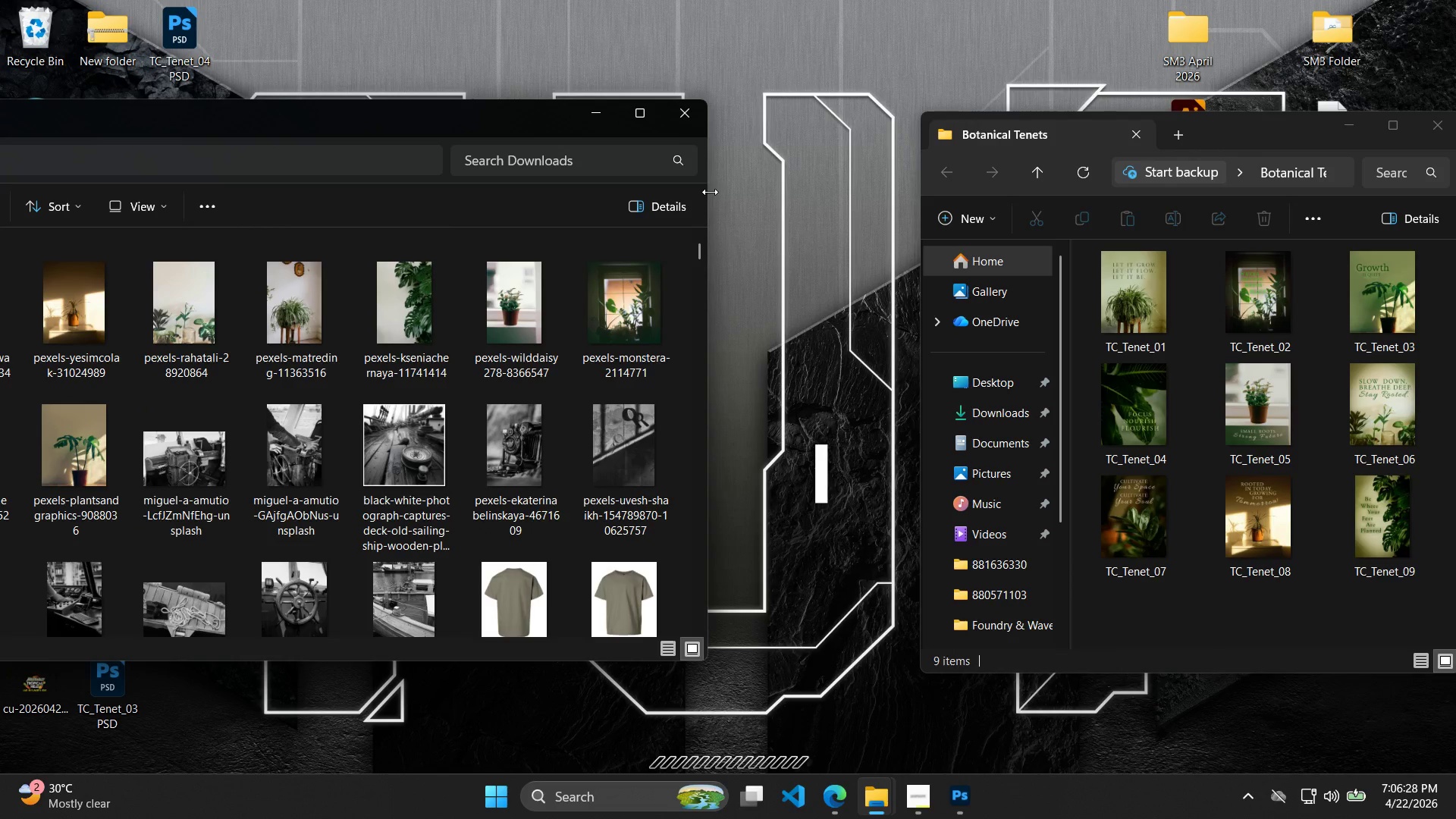 
left_click_drag(start_coordinate=[710, 192], to_coordinate=[241, 227])
 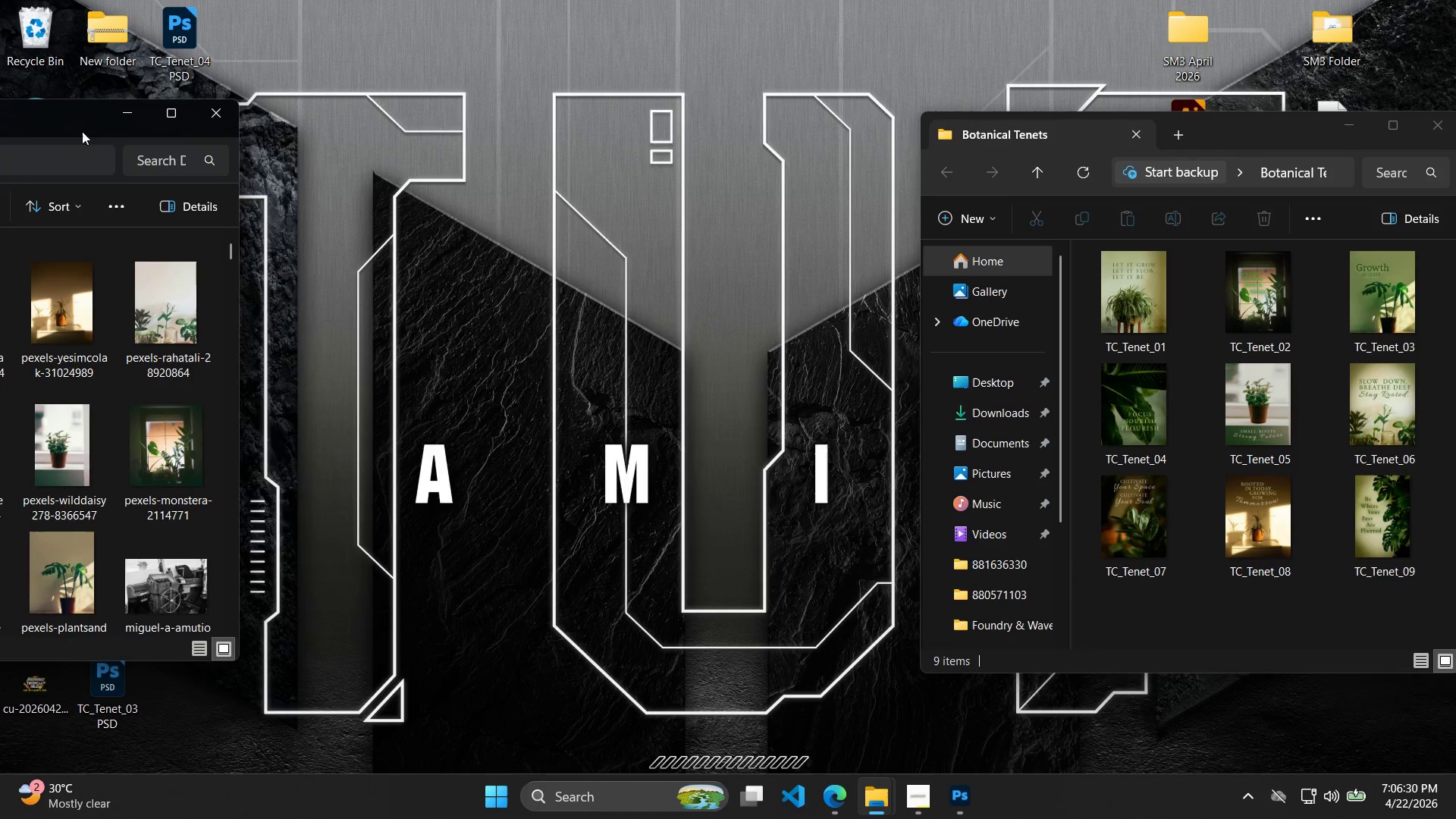 
left_click_drag(start_coordinate=[52, 116], to_coordinate=[425, 114])
 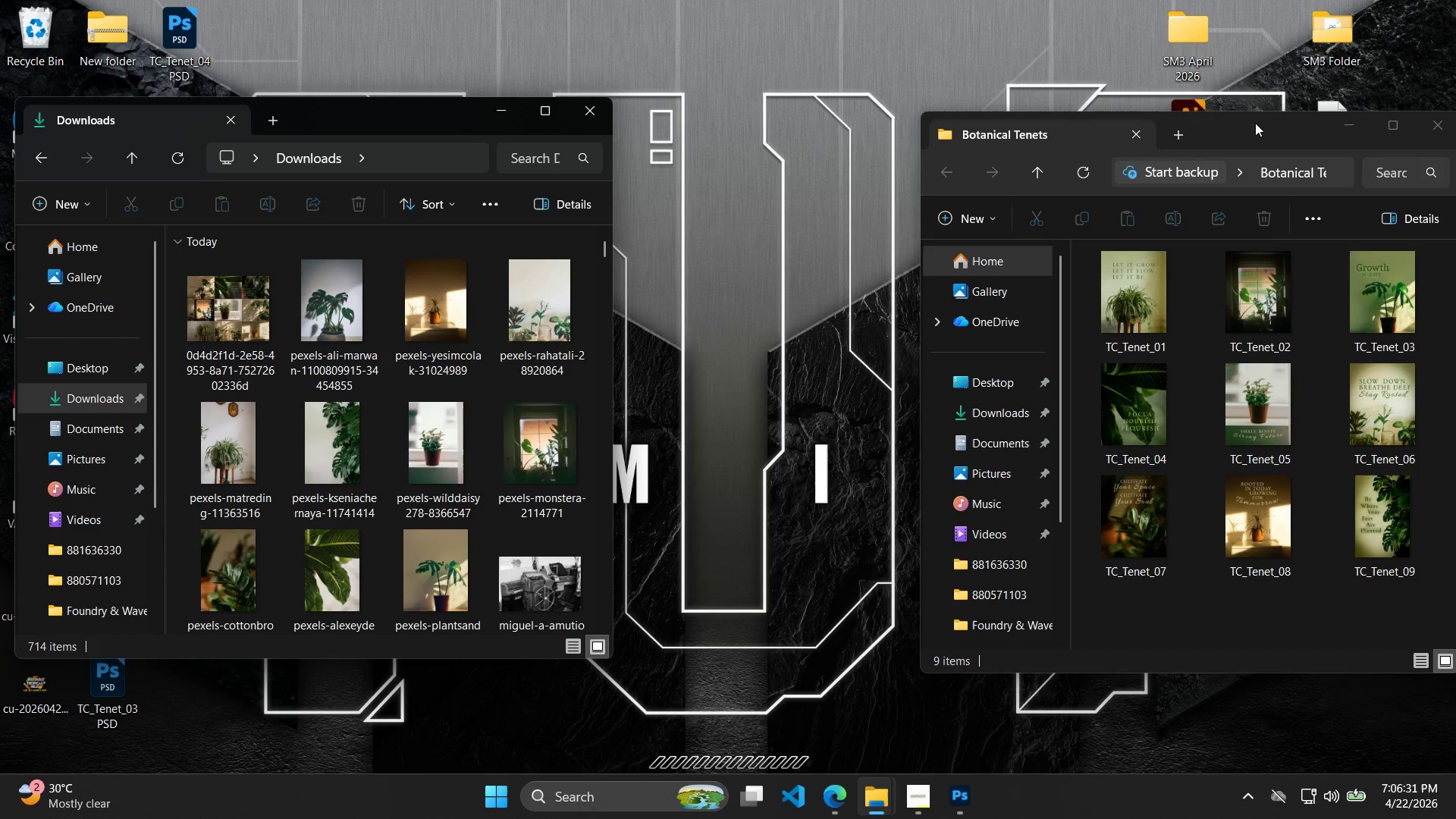 
left_click_drag(start_coordinate=[1256, 124], to_coordinate=[1017, 140])
 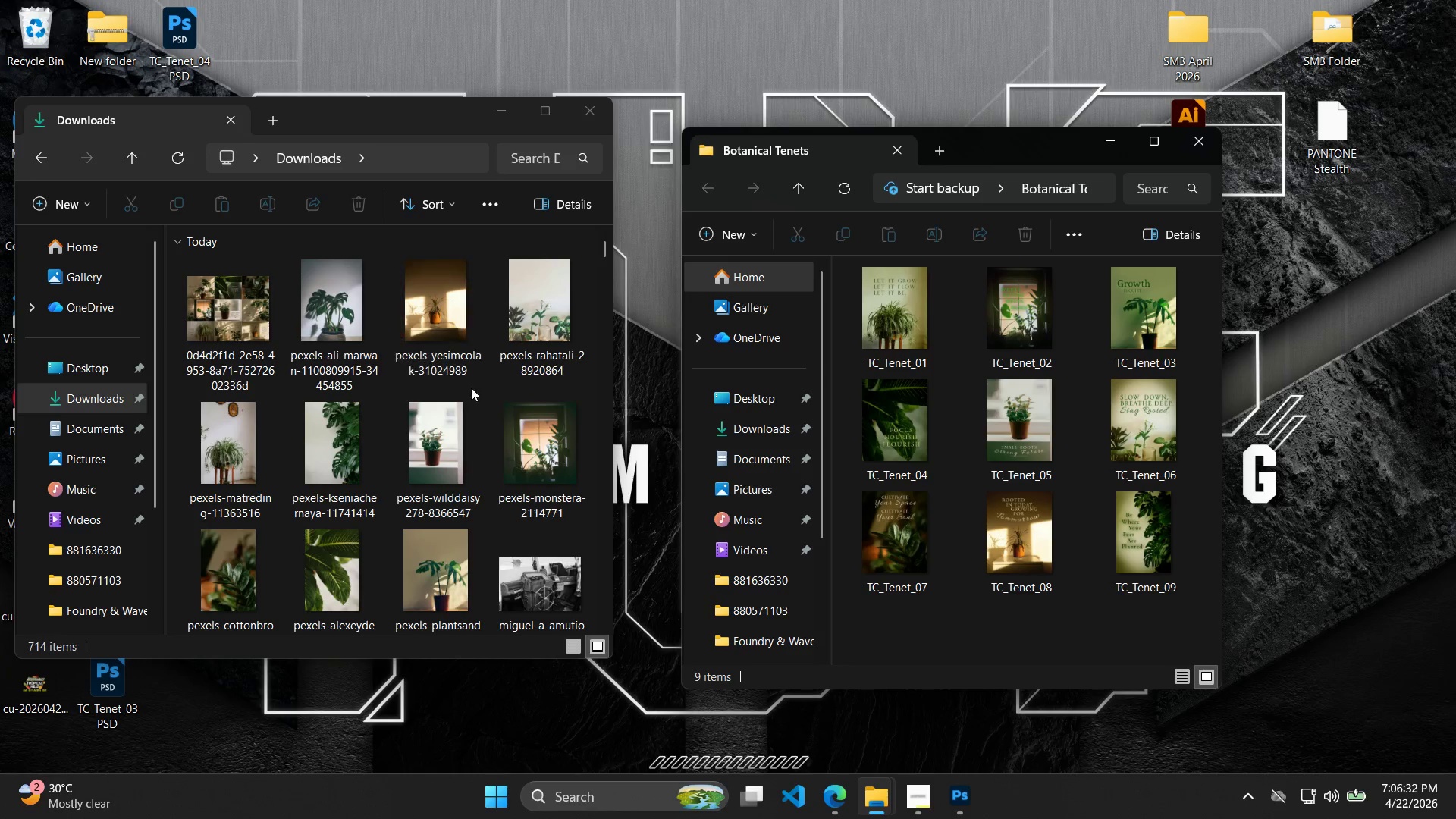 
scroll: coordinate [463, 397], scroll_direction: up, amount: 2.0
 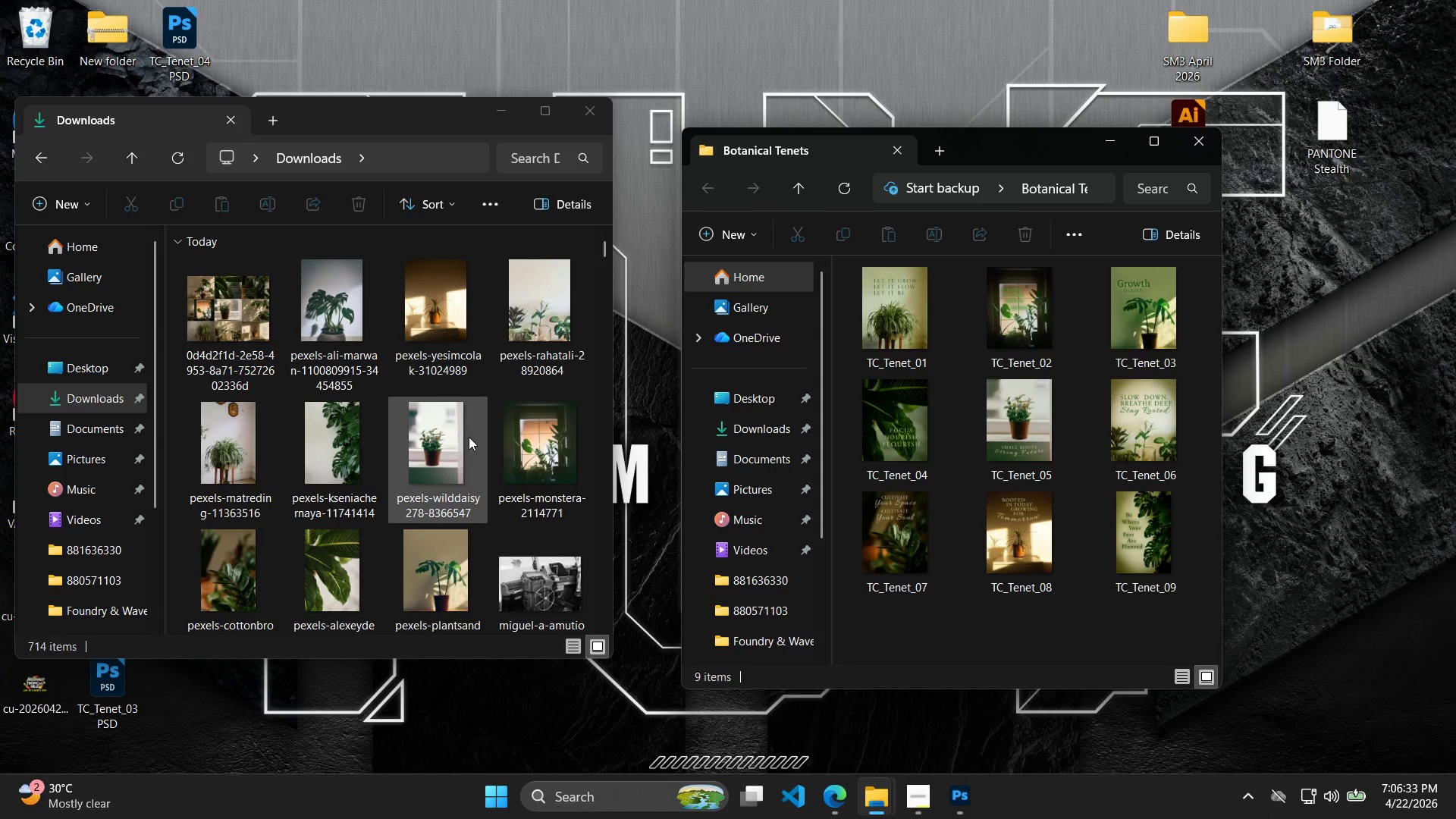 
scroll: coordinate [469, 437], scroll_direction: down, amount: 1.0
 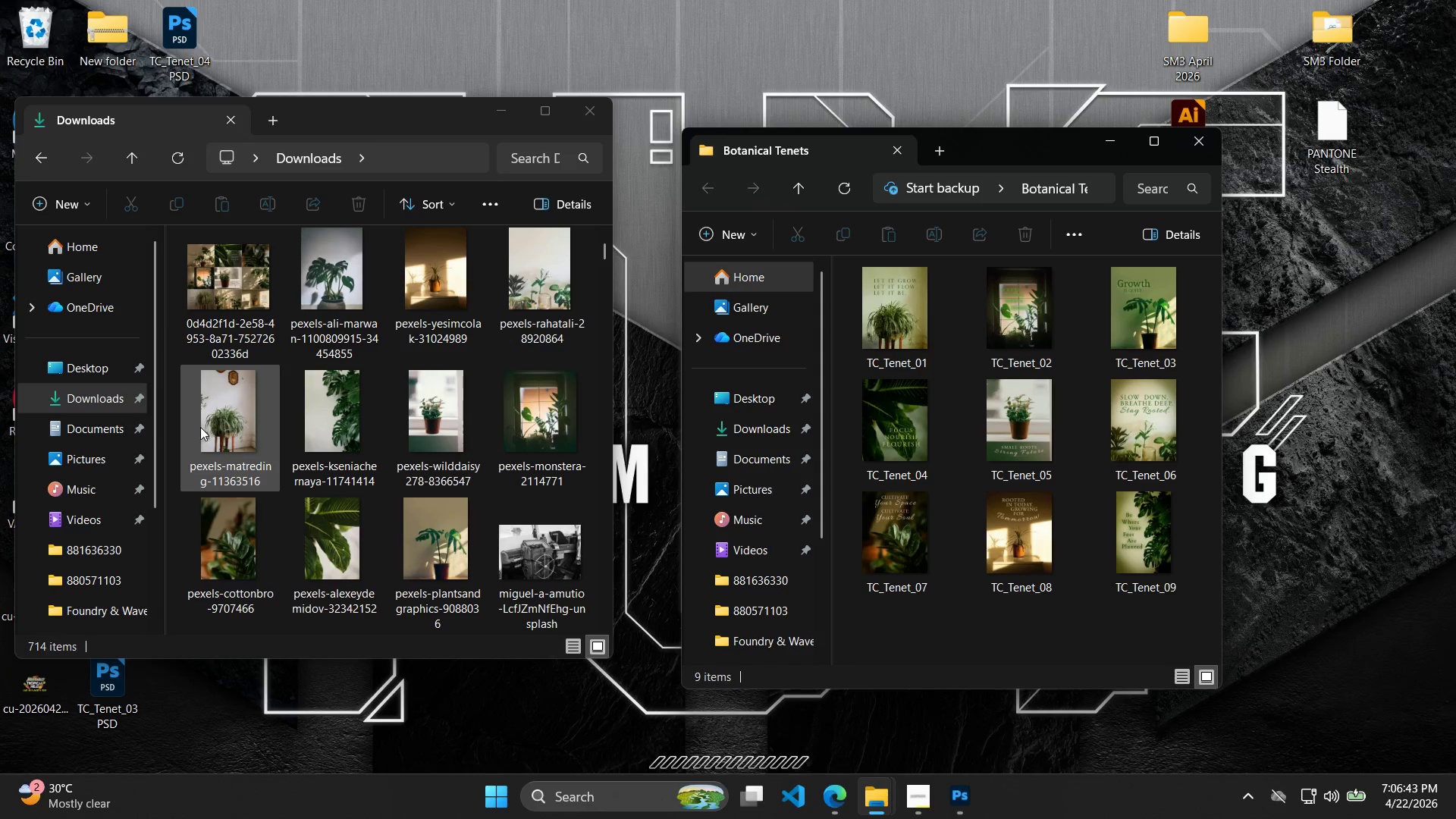 
wait(13.88)
 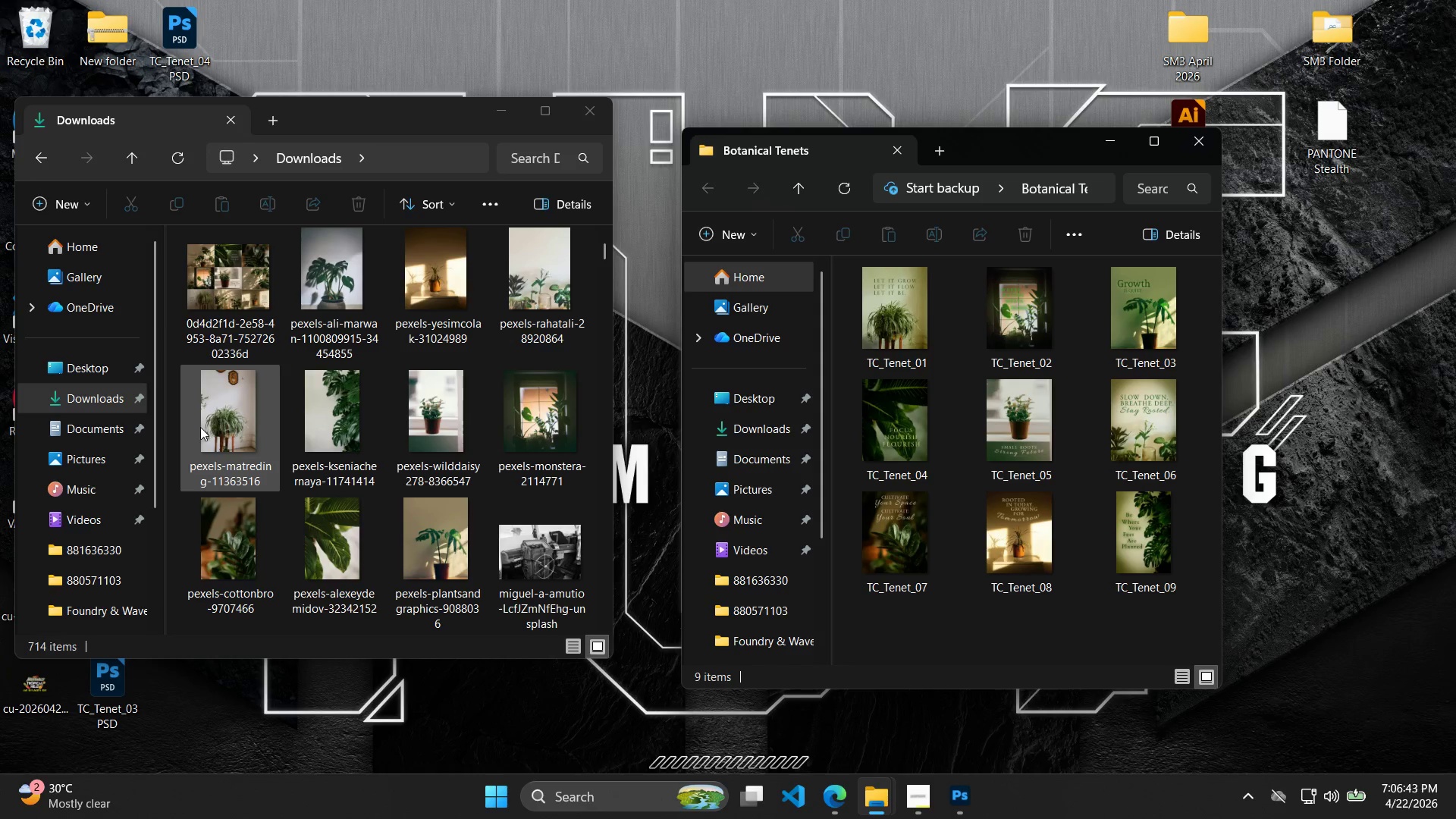 
left_click([343, 315])
 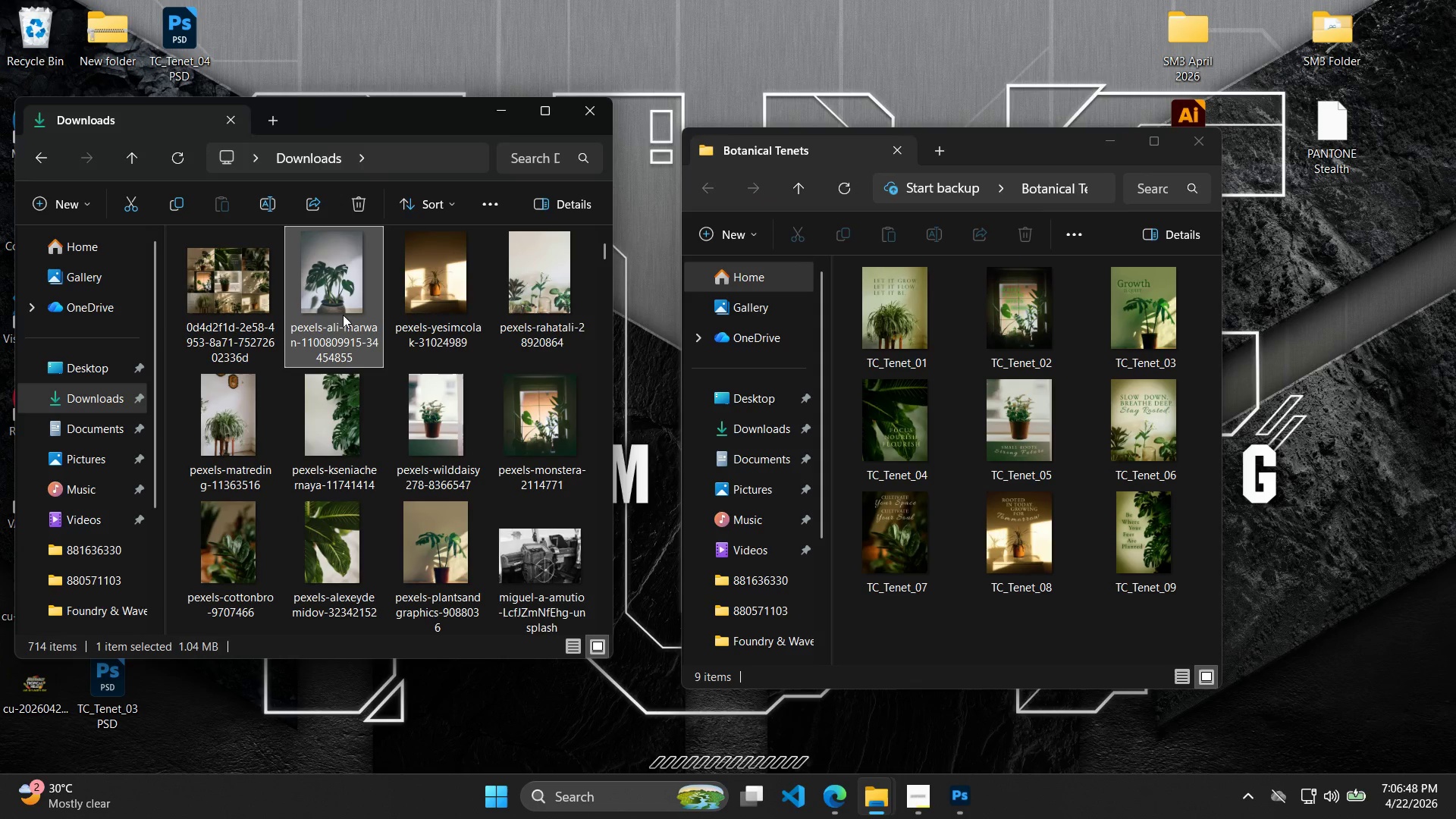 
left_click_drag(start_coordinate=[343, 315], to_coordinate=[871, 632])
 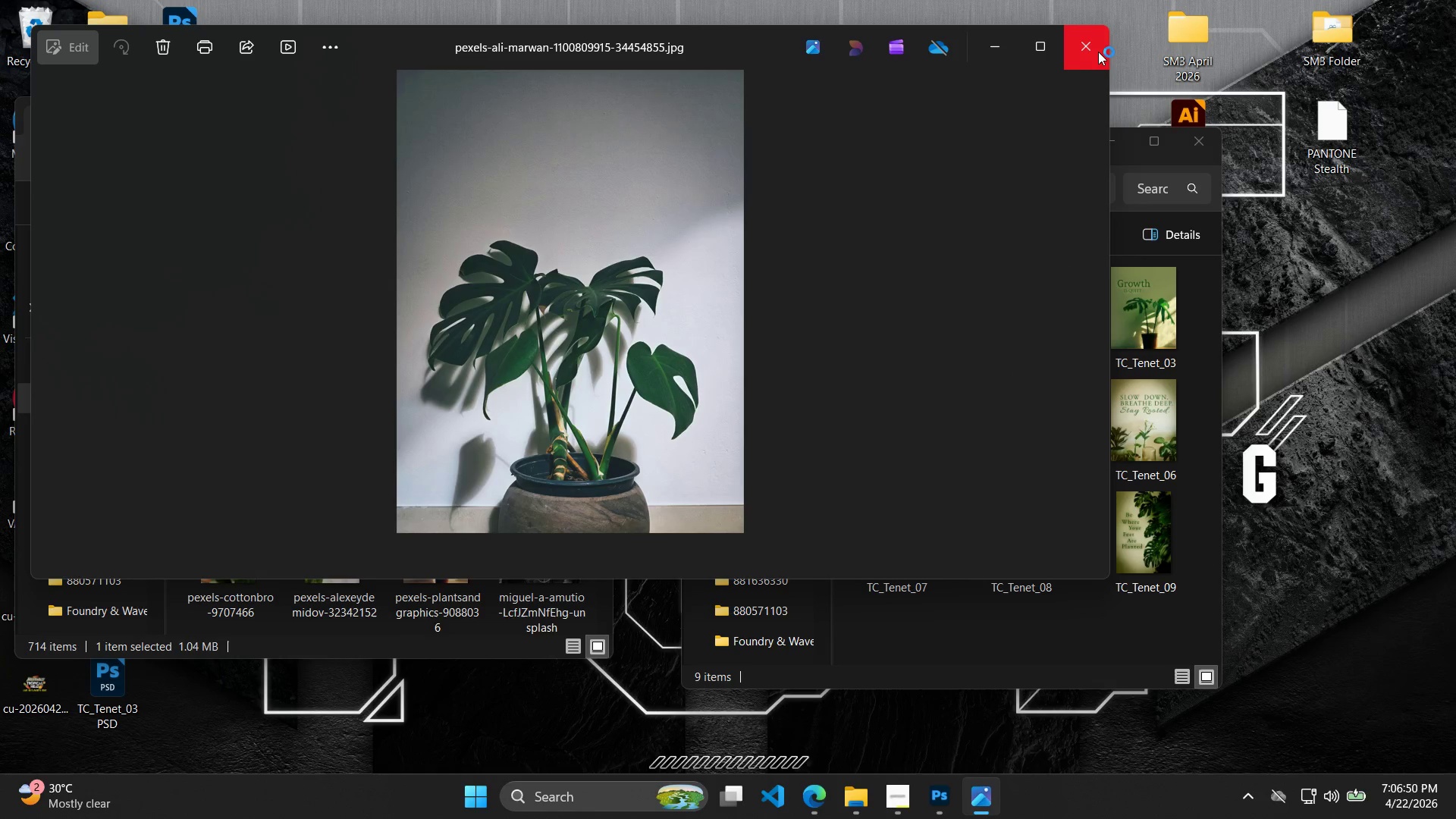 
left_click([1098, 48])
 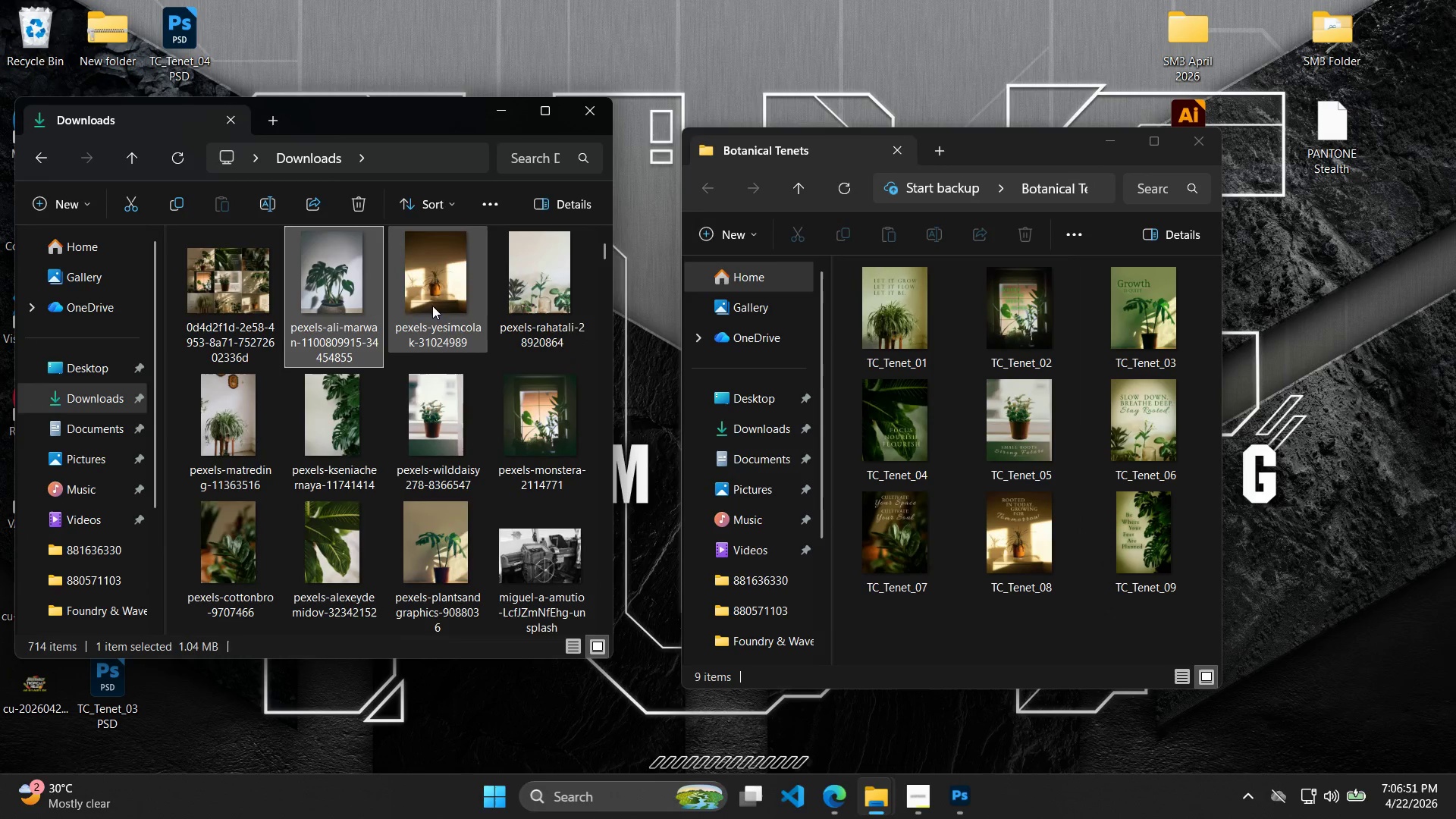 
left_click_drag(start_coordinate=[353, 312], to_coordinate=[1117, 65])
 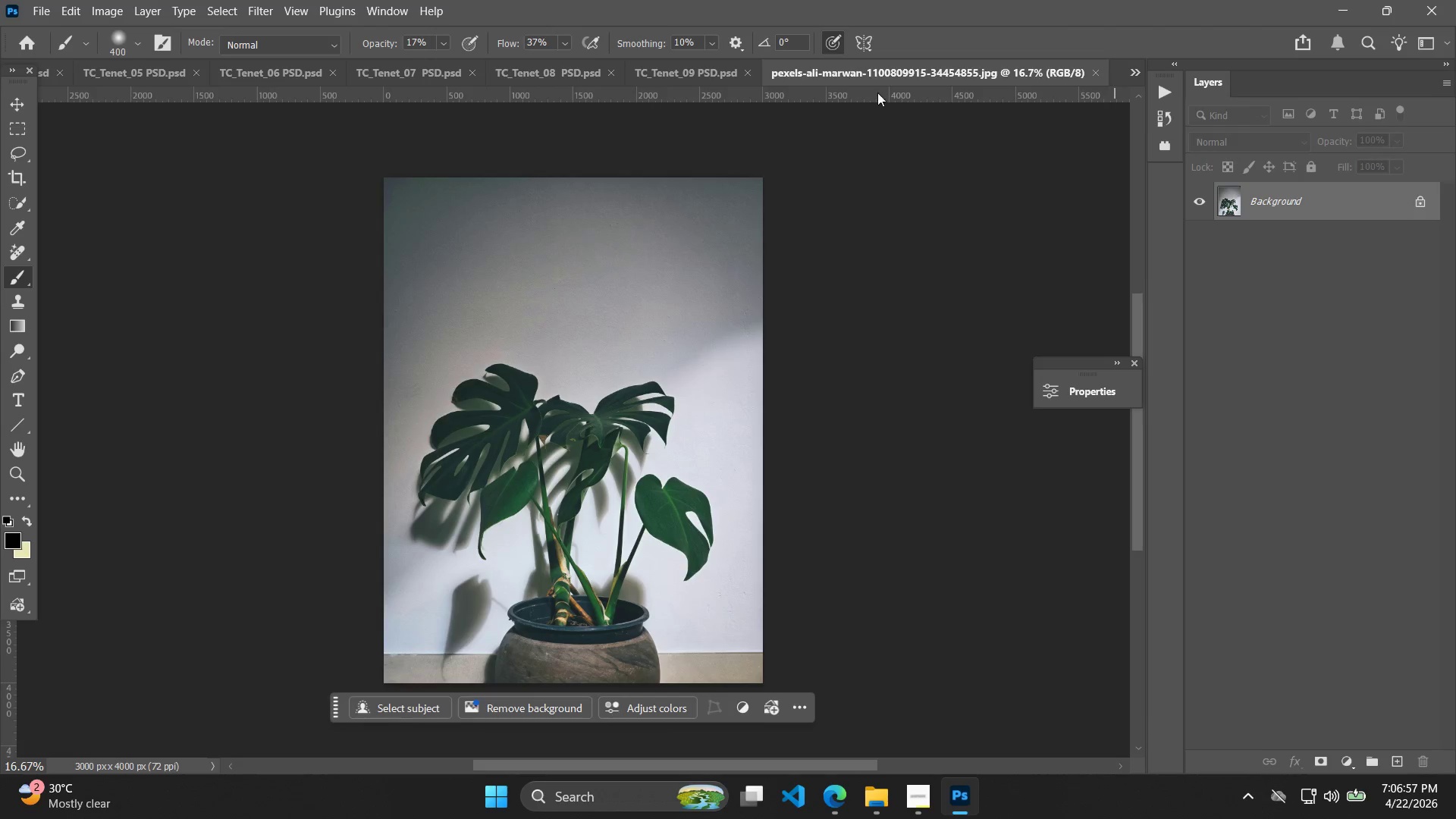 
left_click([686, 73])
 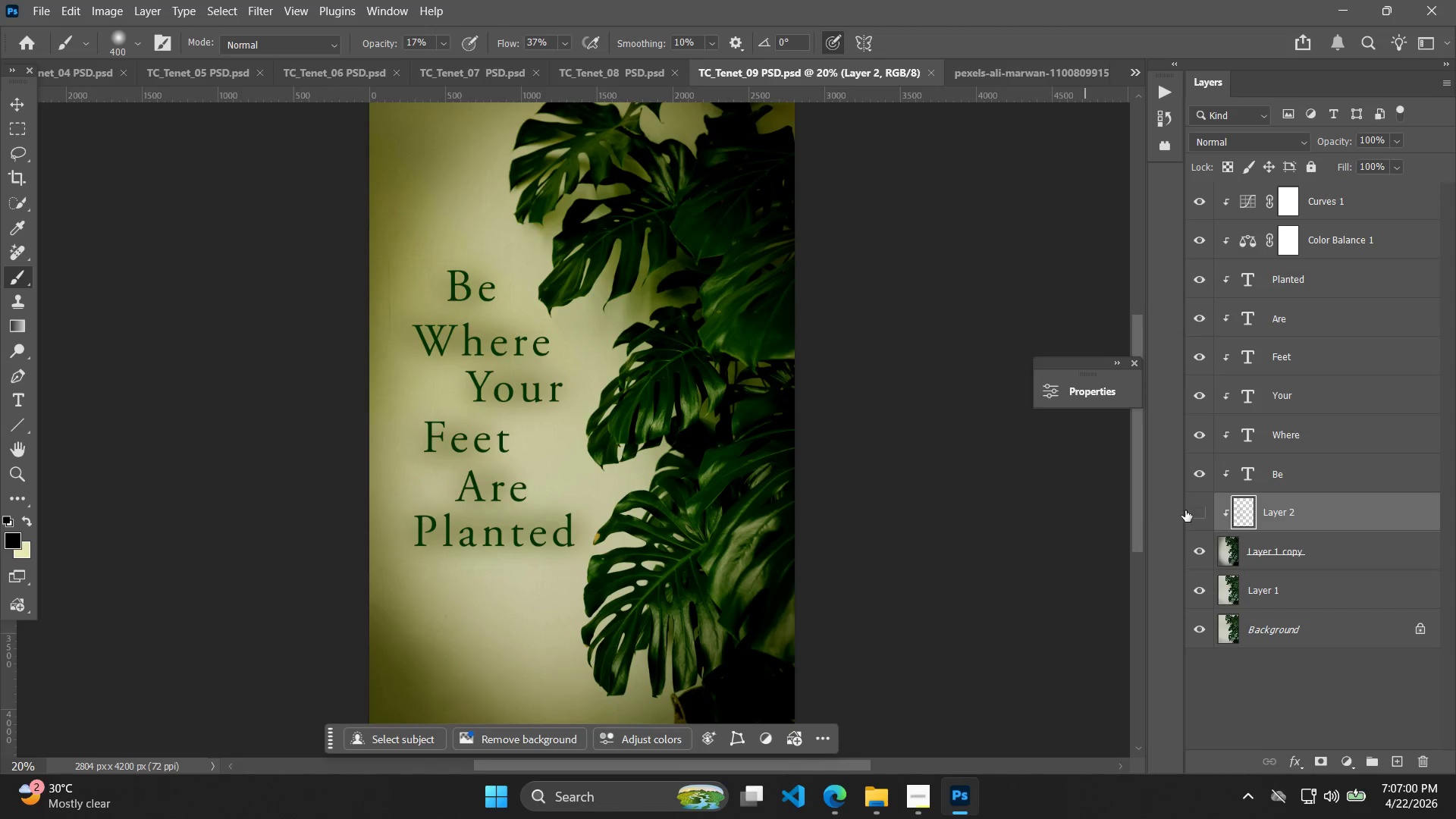 
left_click([1195, 511])
 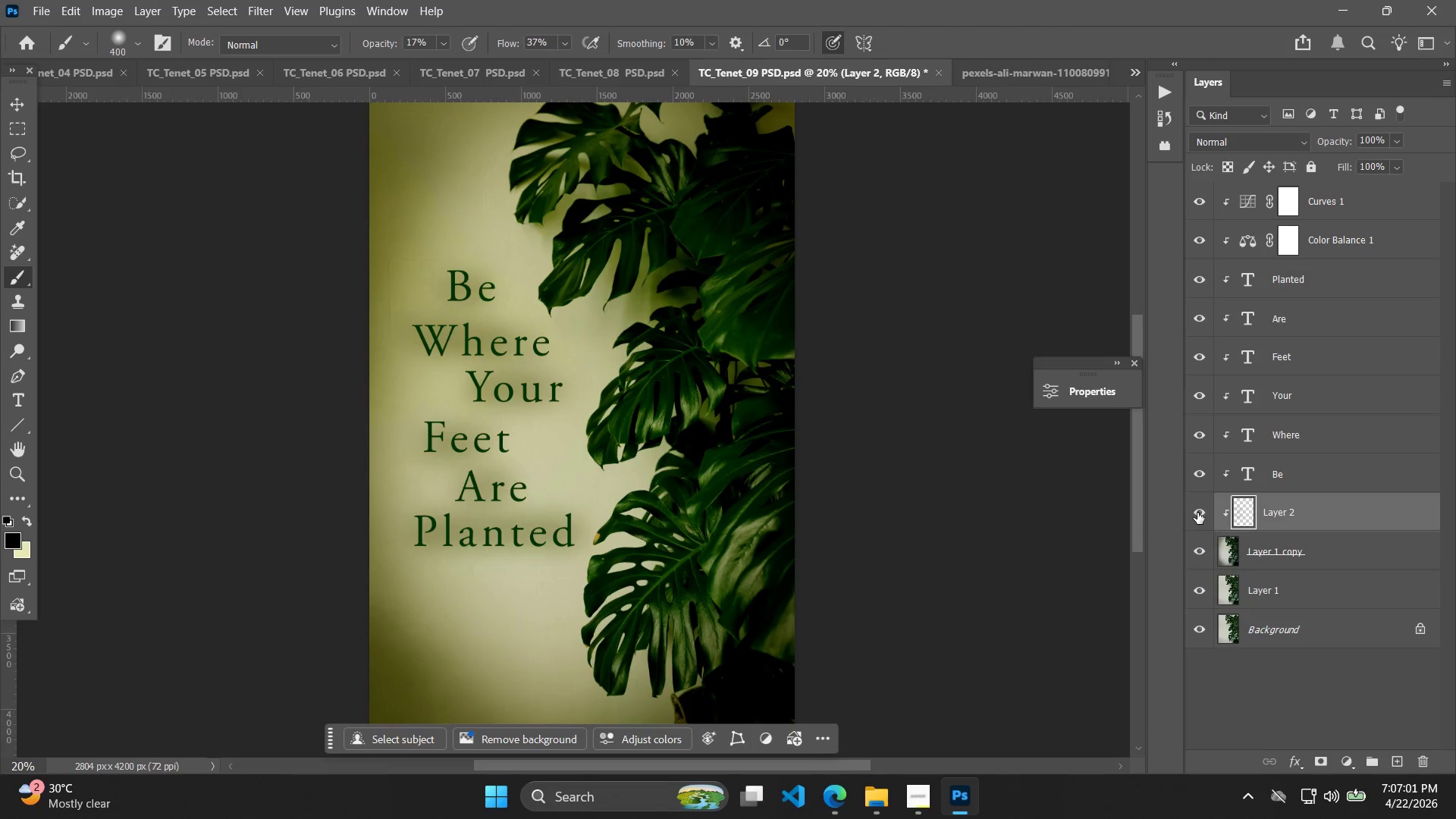 
left_click([1197, 513])
 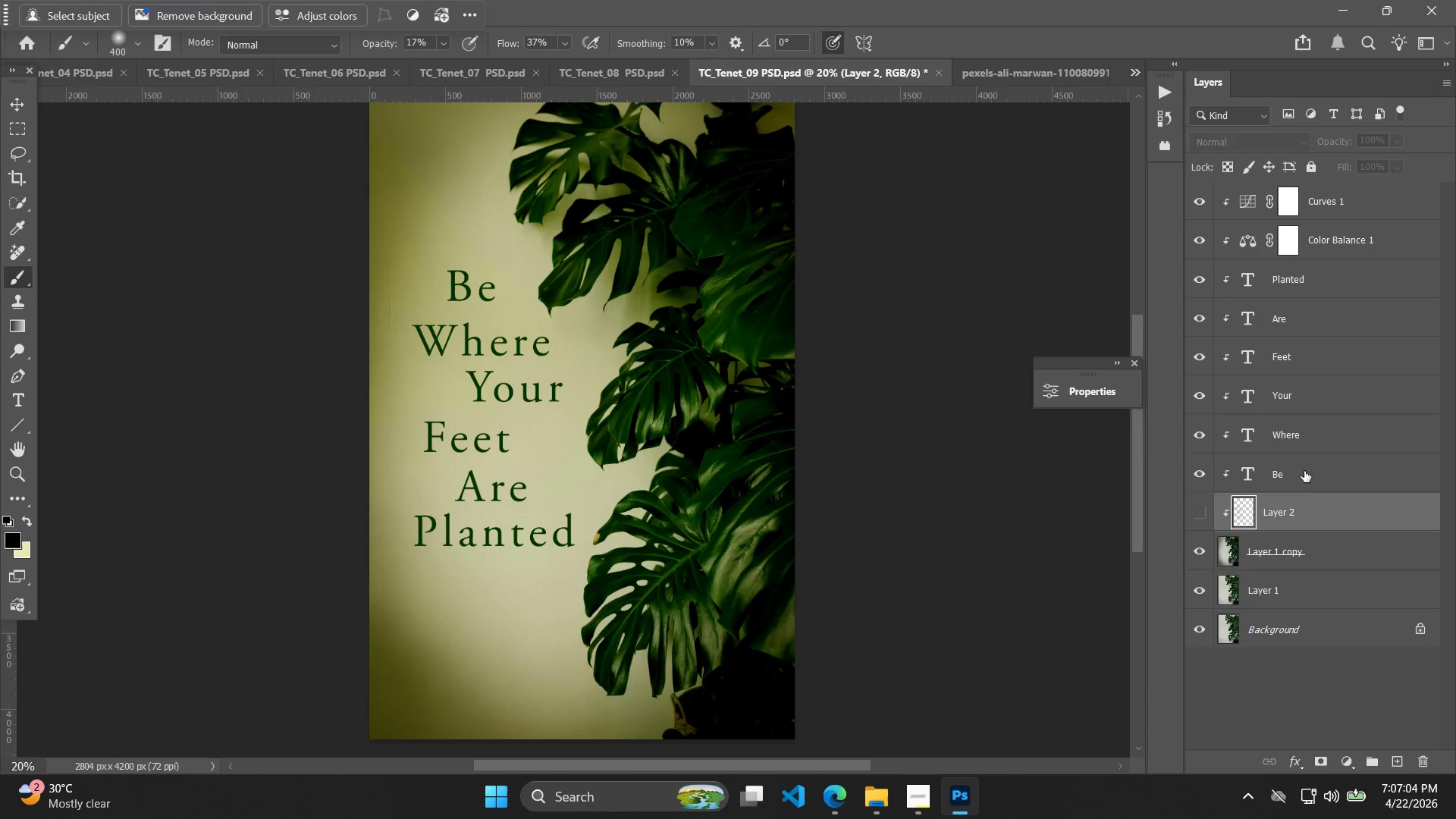 
key(Delete)
 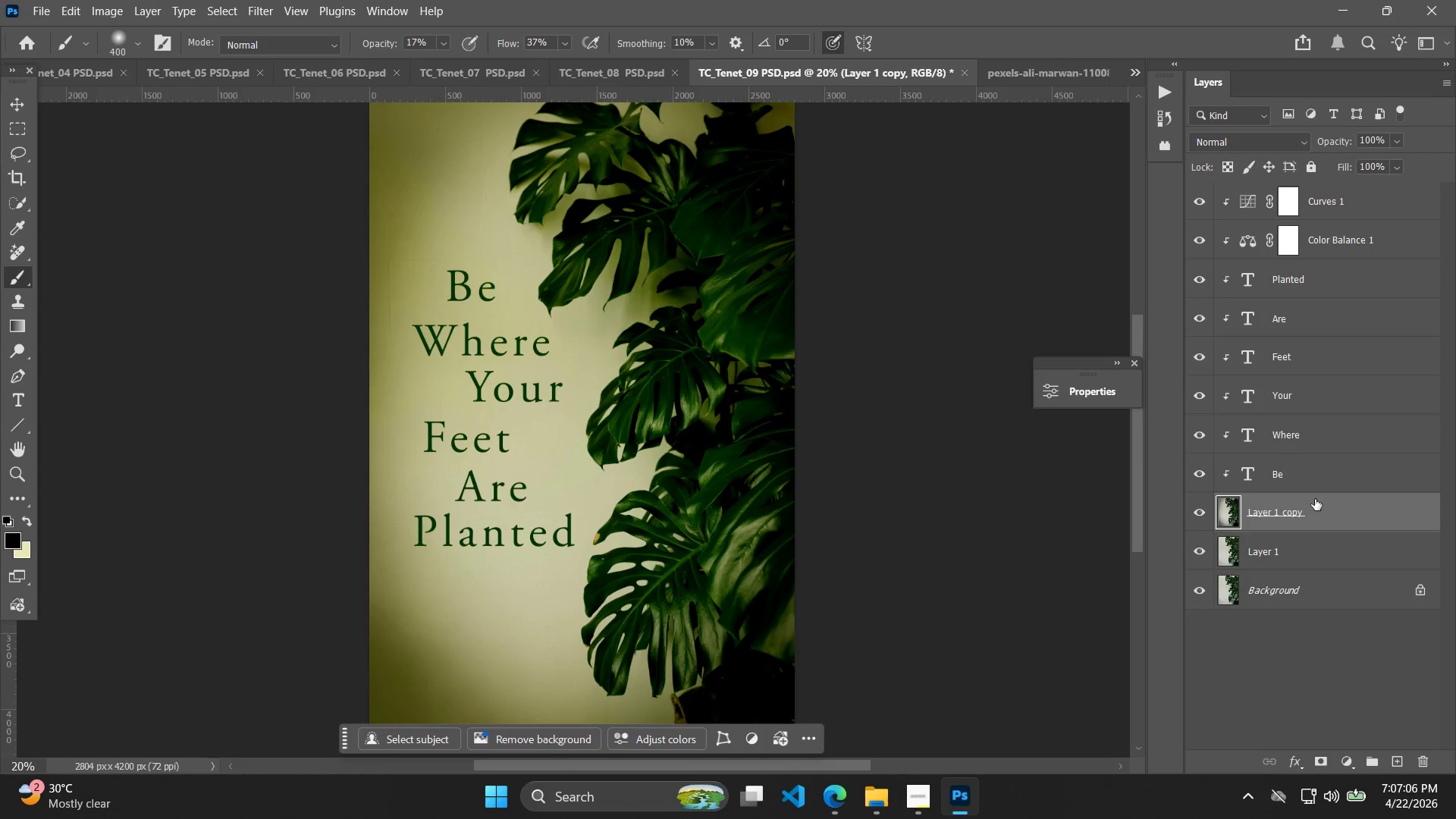 
key(Control+S)
 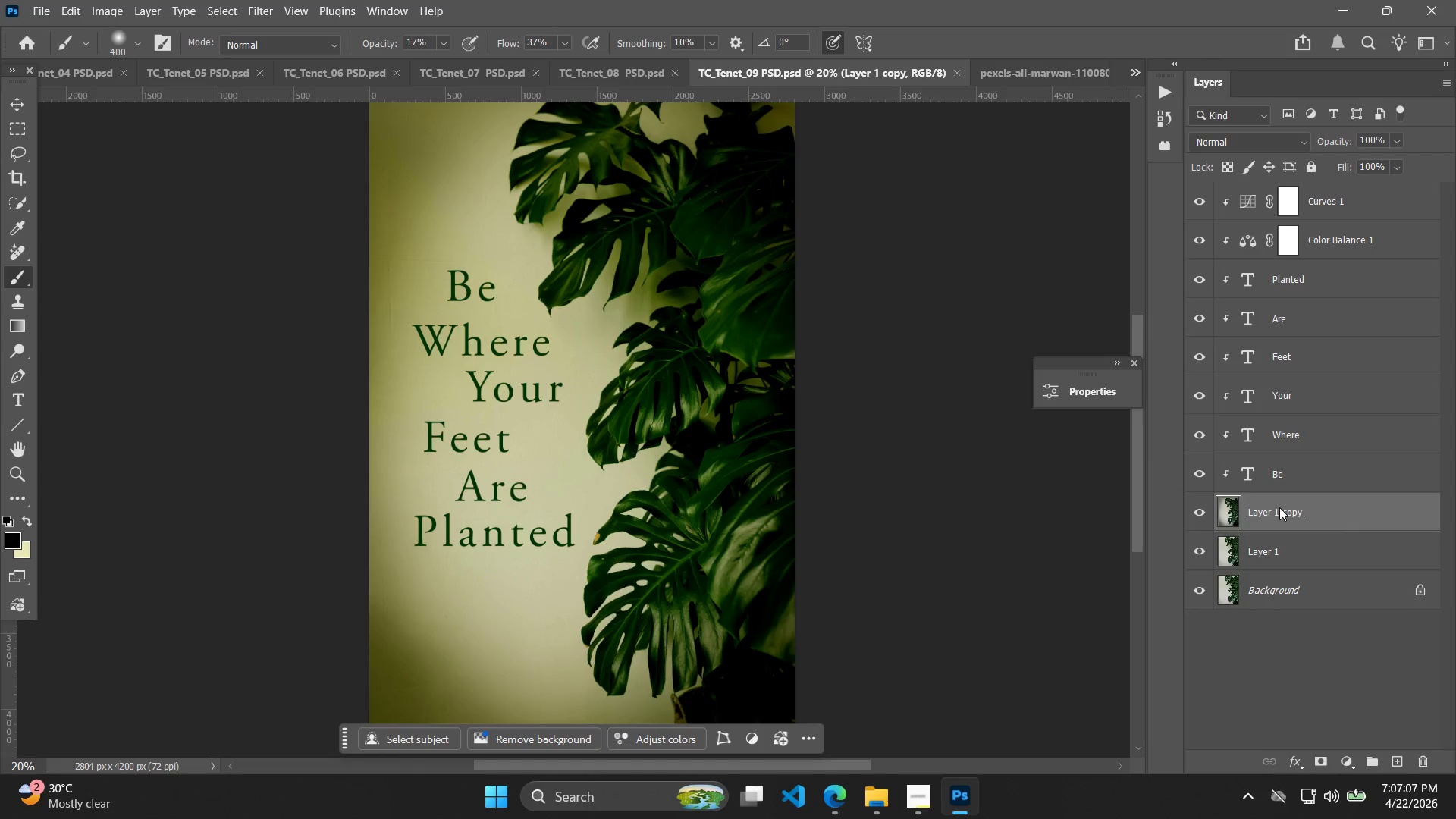 
key(Alt+Control+Shift+S)
 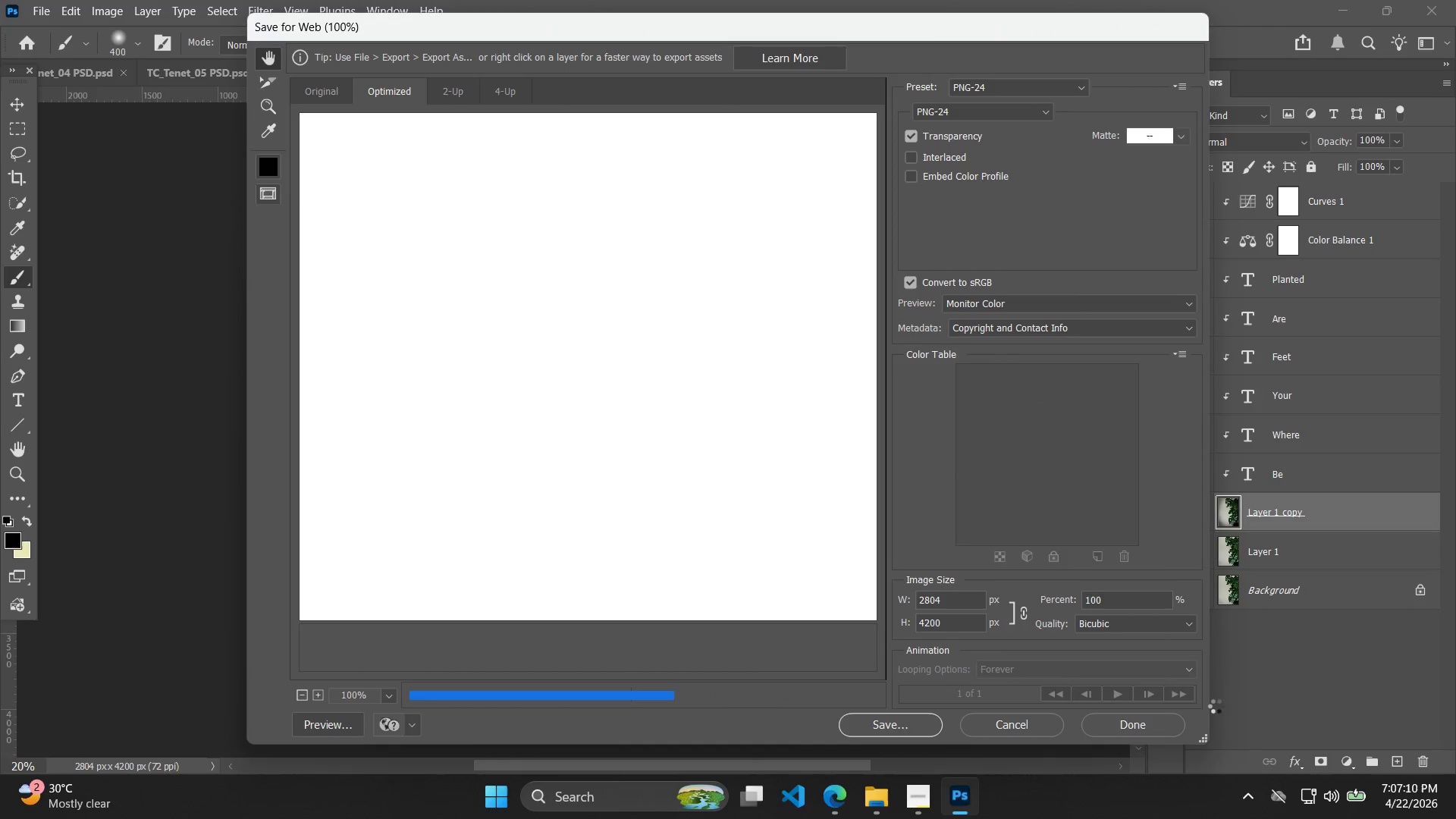 
left_click([1028, 729])
 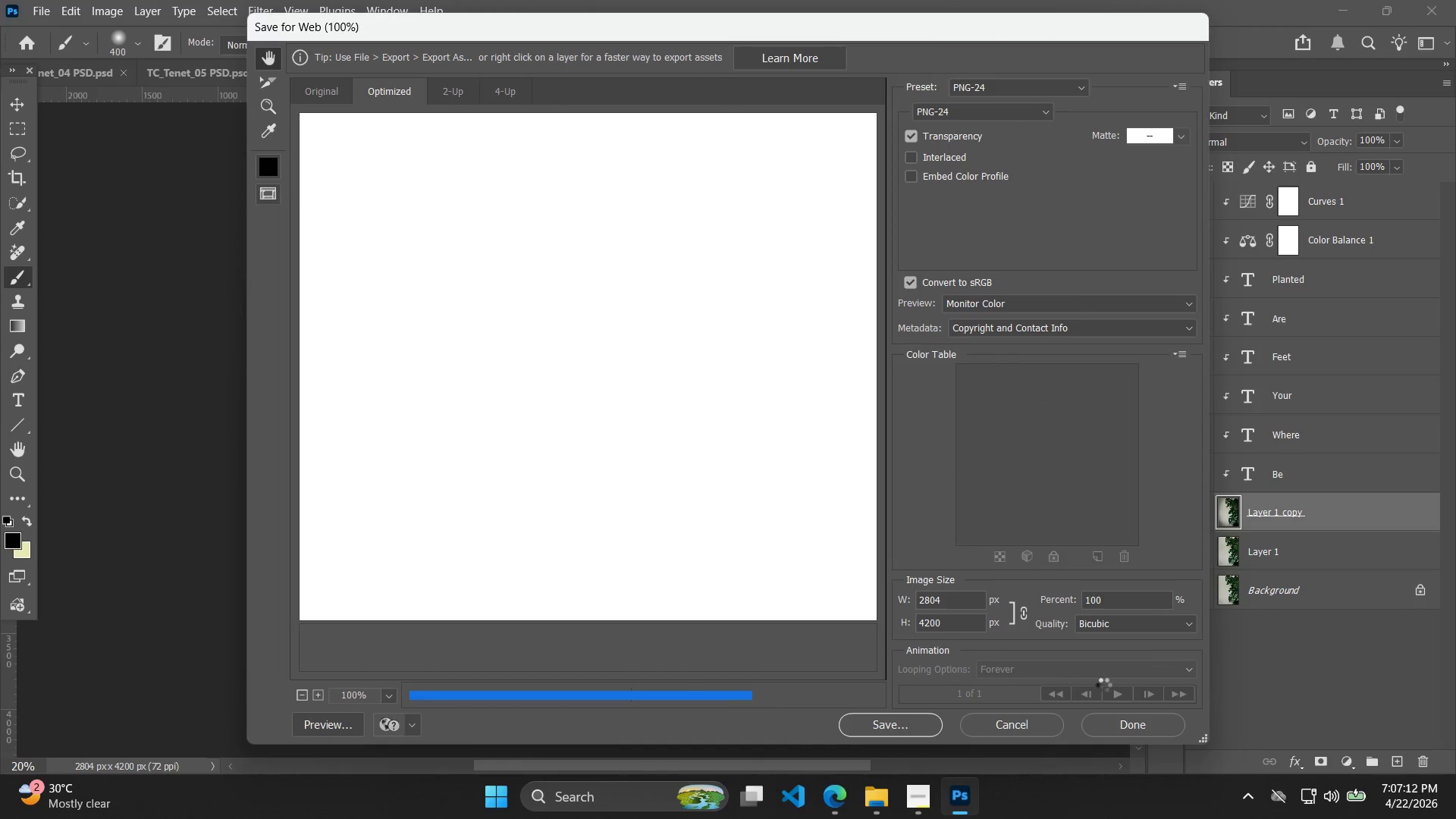 
double_click([1026, 729])
 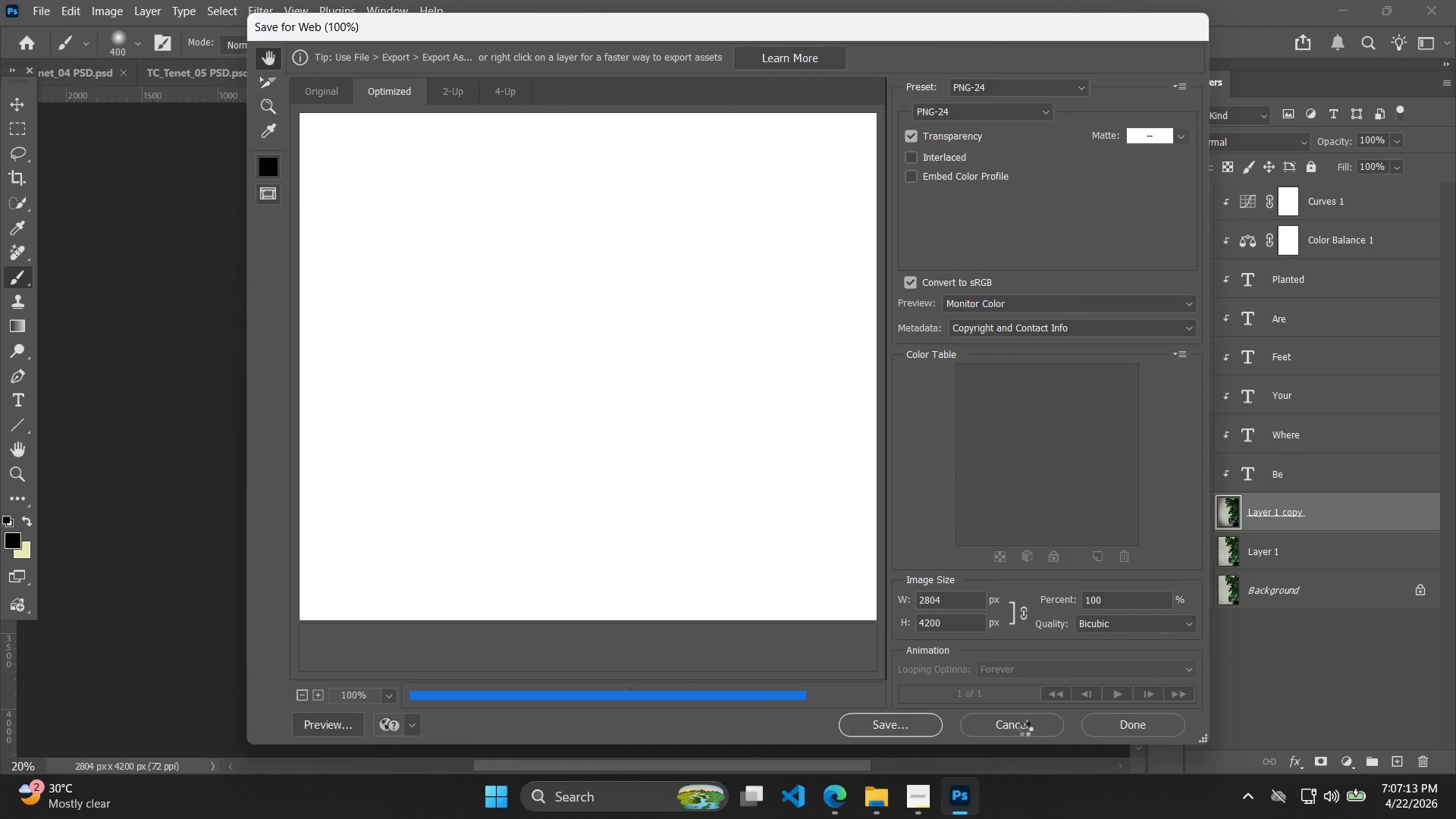 
double_click([1025, 726])
 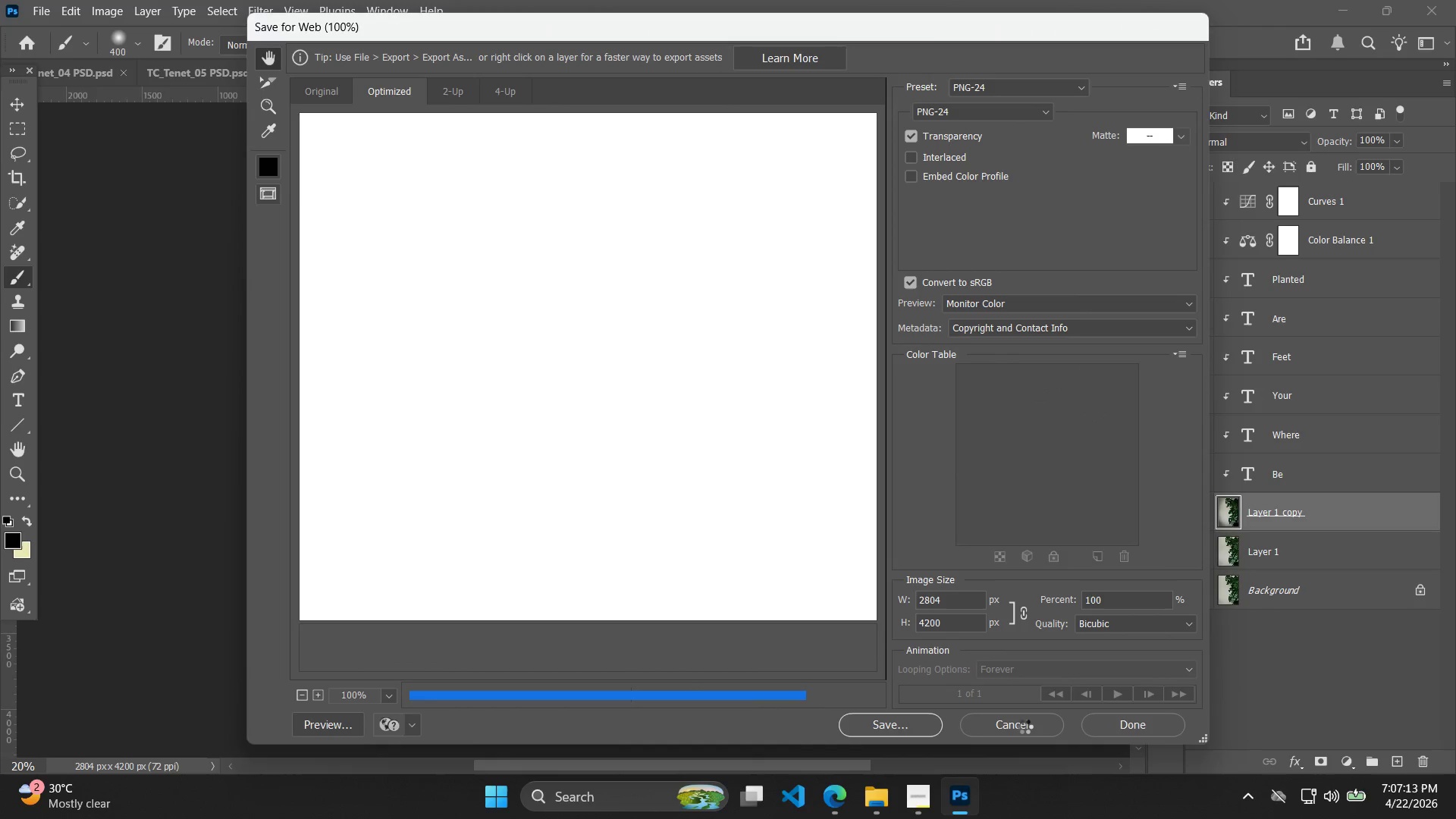 
triple_click([1025, 726])
 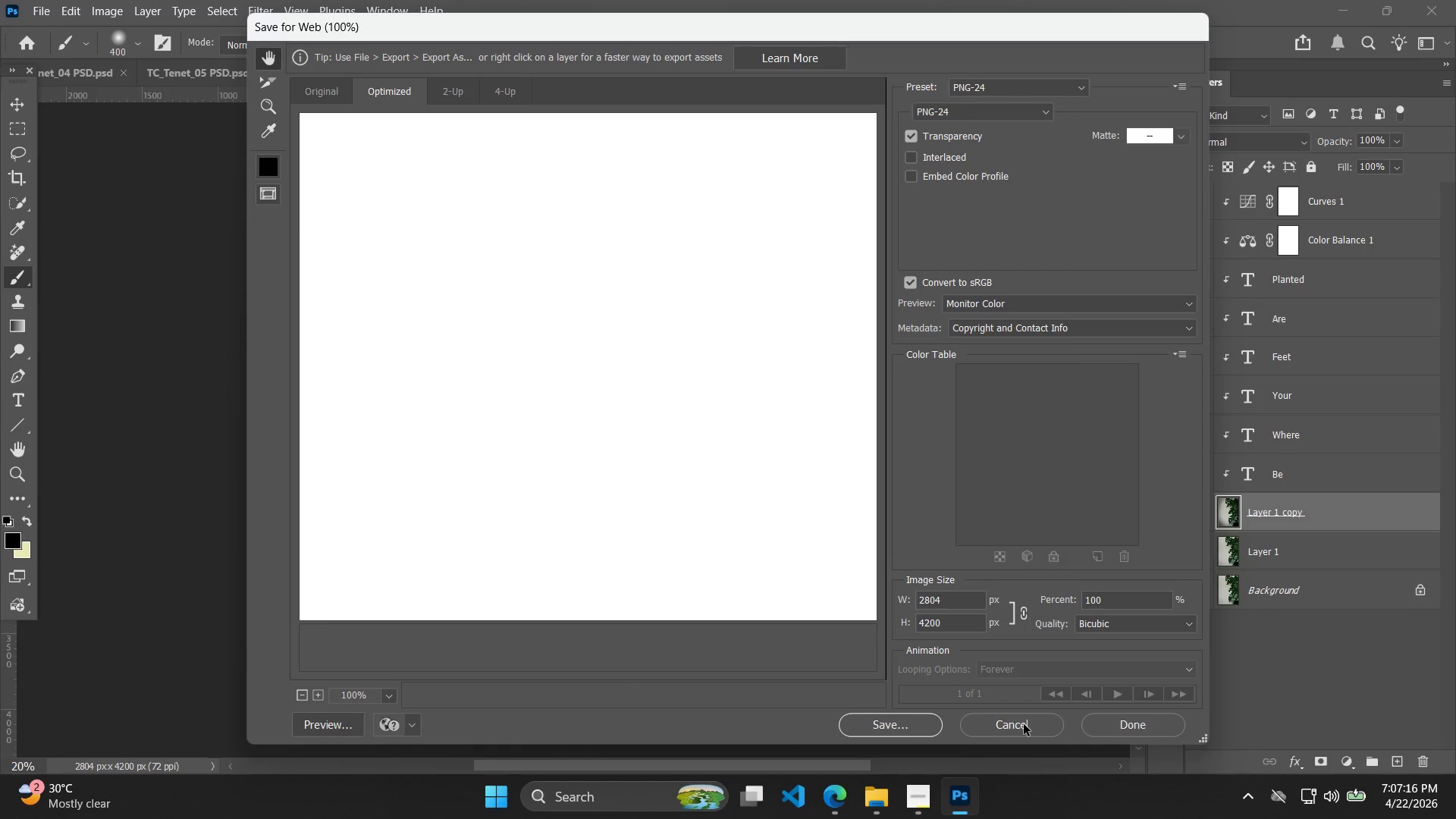 
key(Alt+Control+Shift+S)
 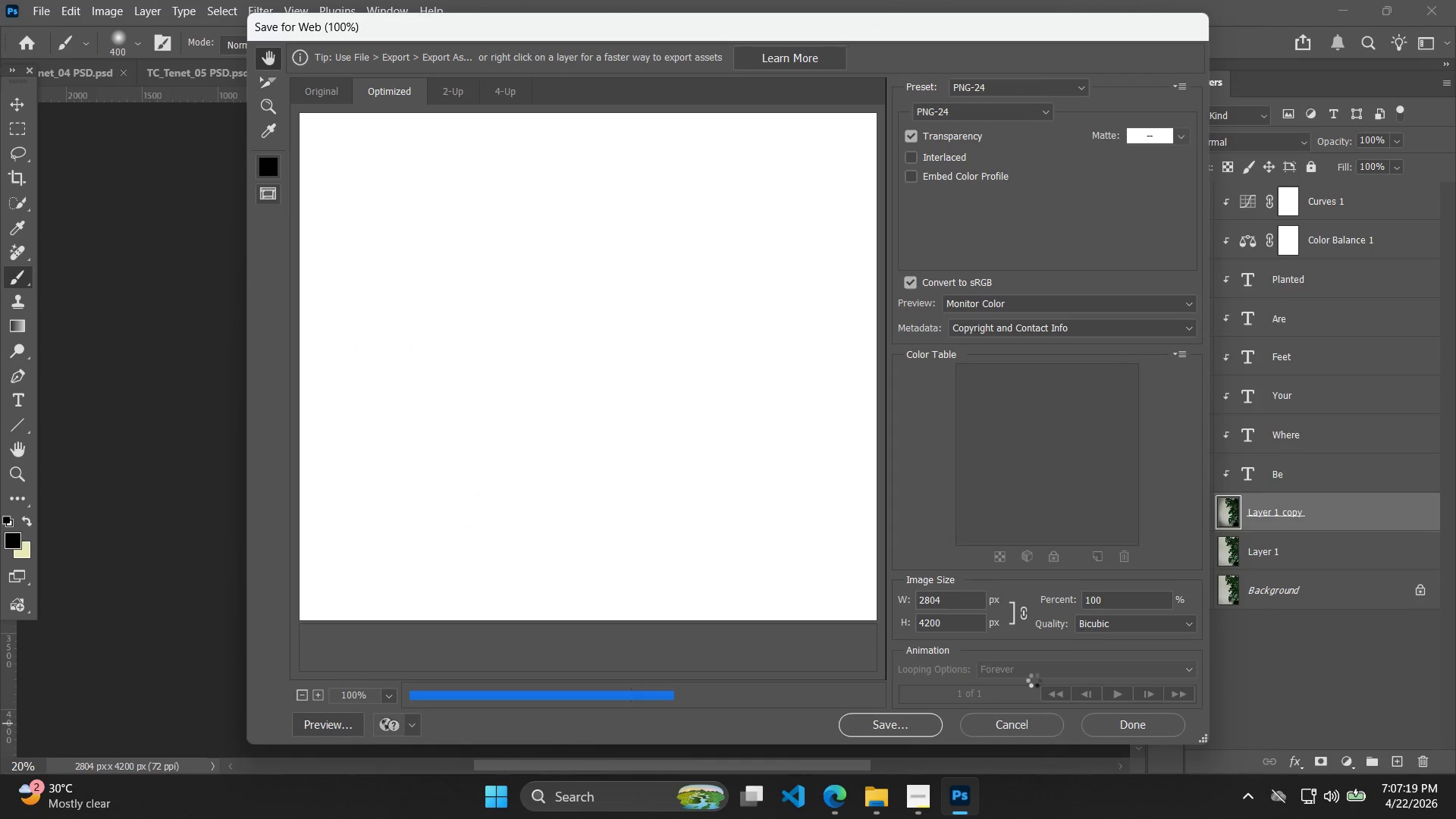 
double_click([1022, 723])
 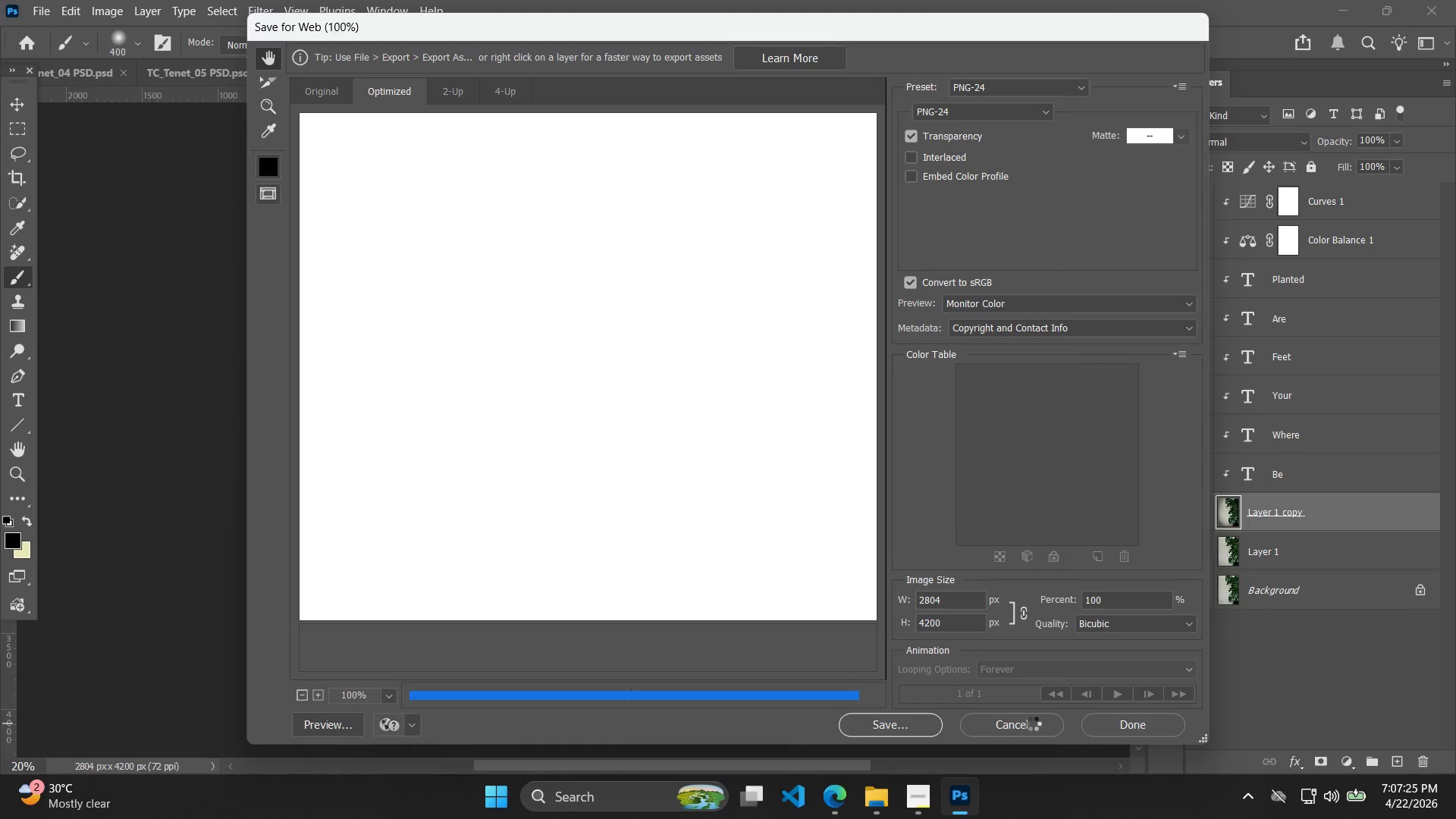 
wait(7.33)
 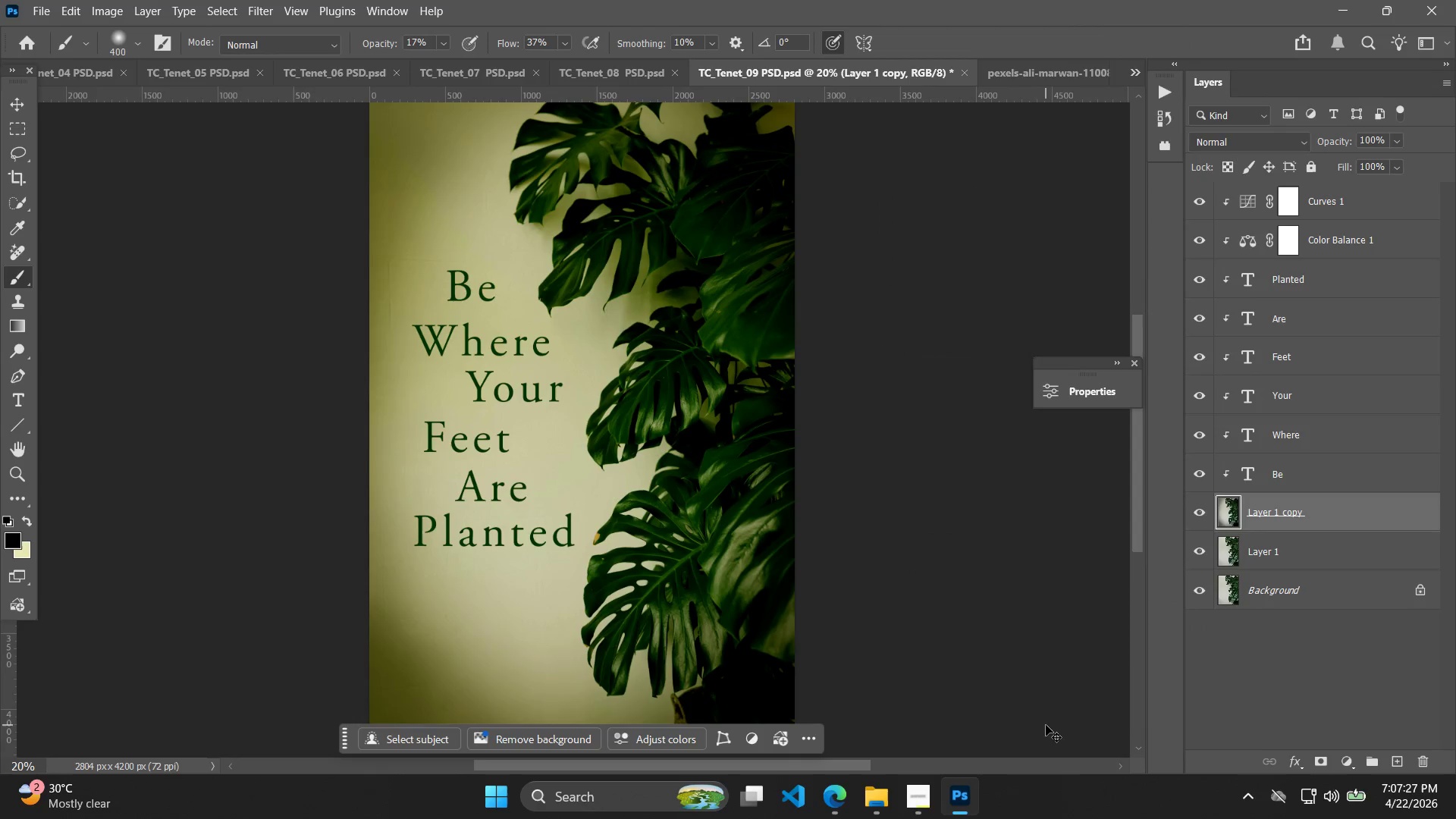 
key(Alt+Control+Shift+W)
 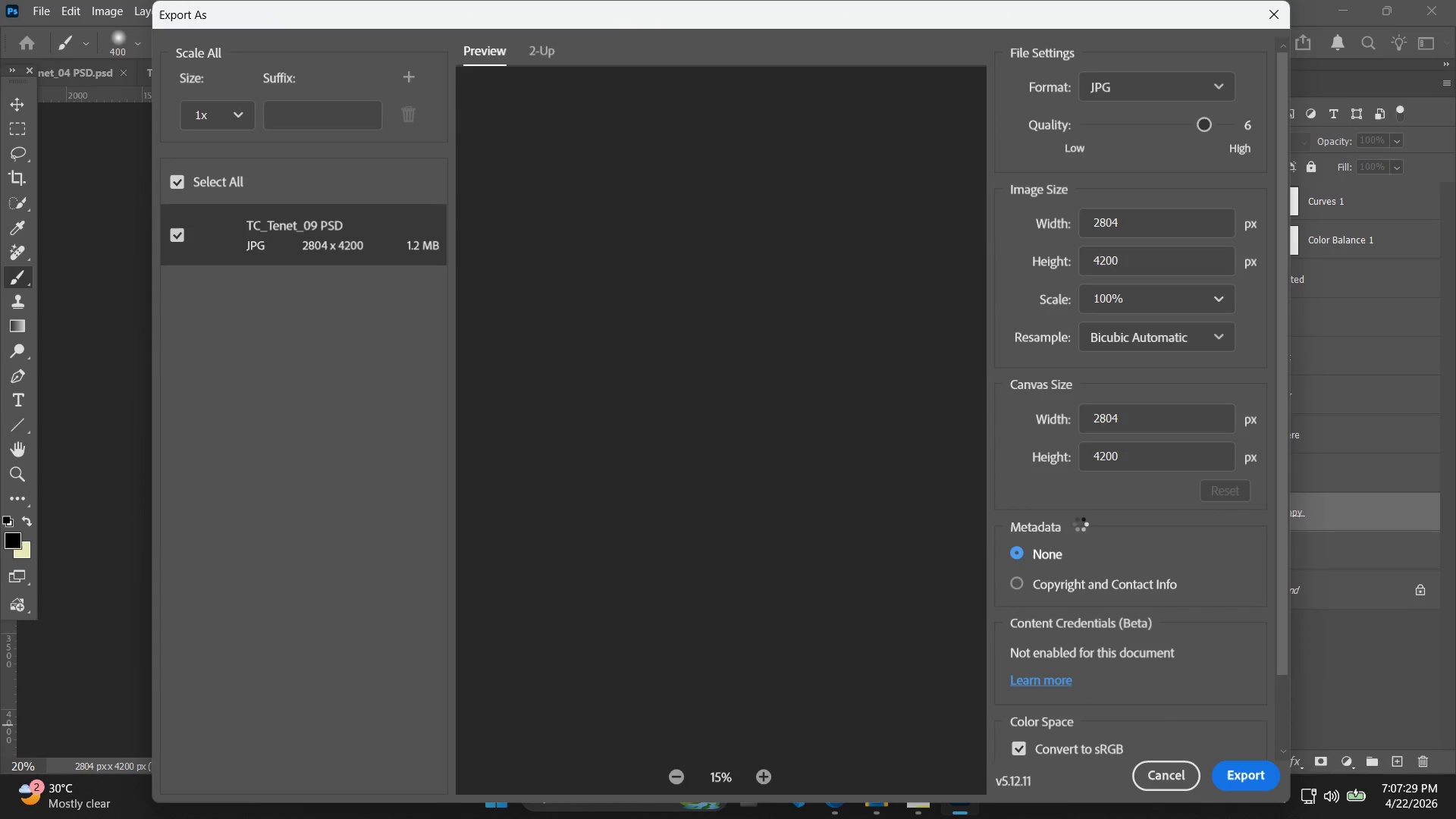 
left_click([1233, 761])
 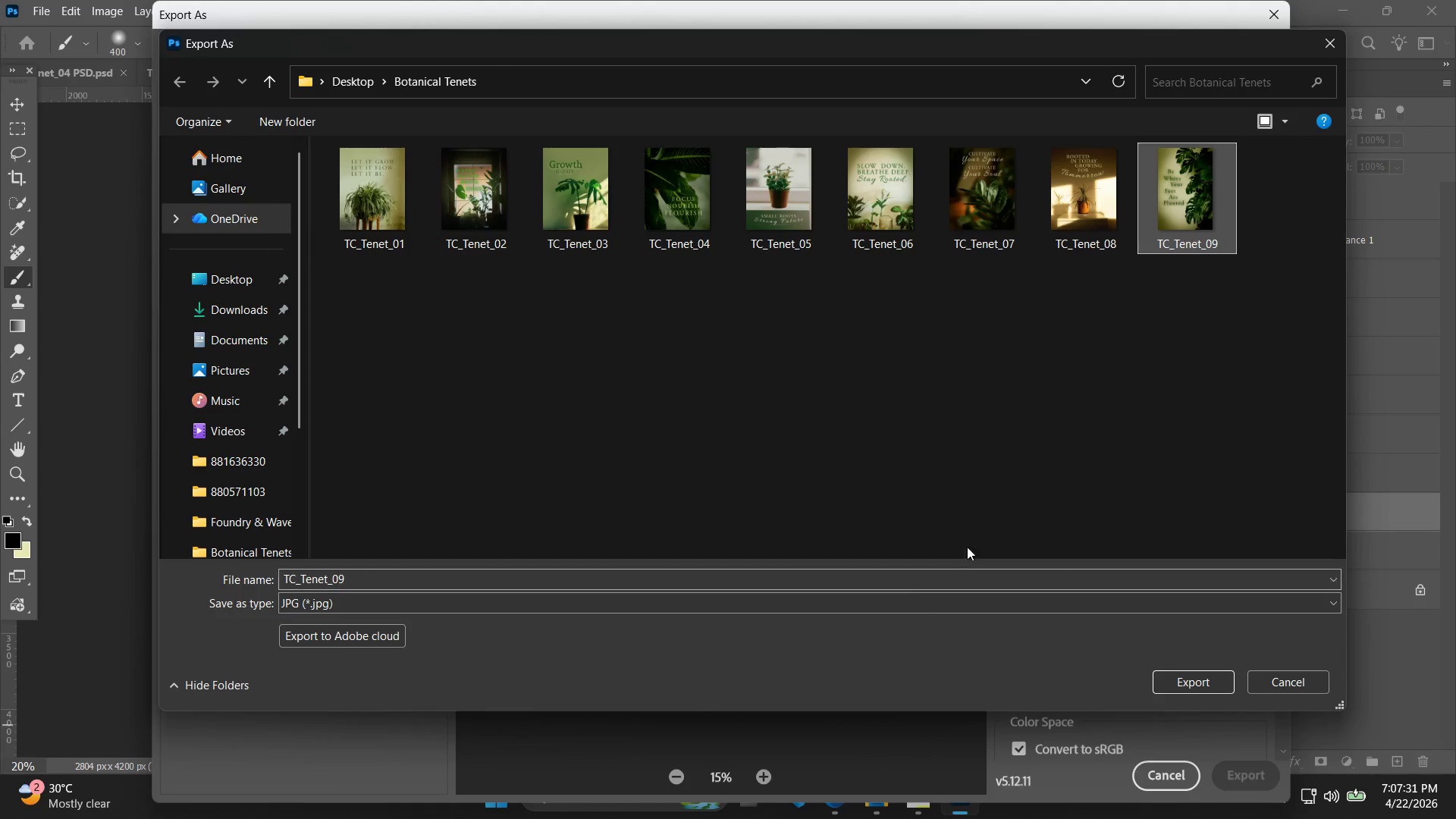 
left_click([1198, 689])
 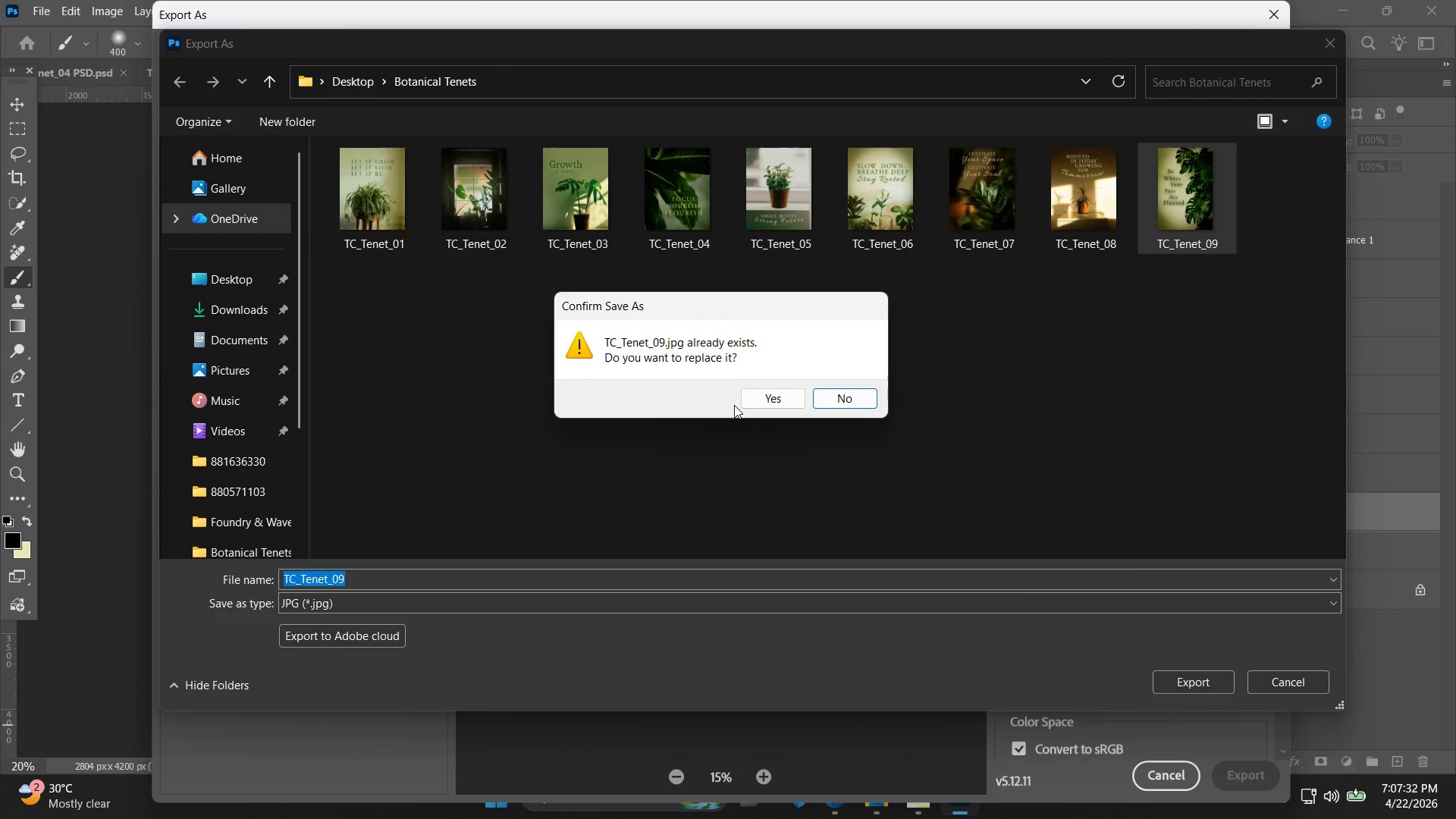 
left_click([777, 383])
 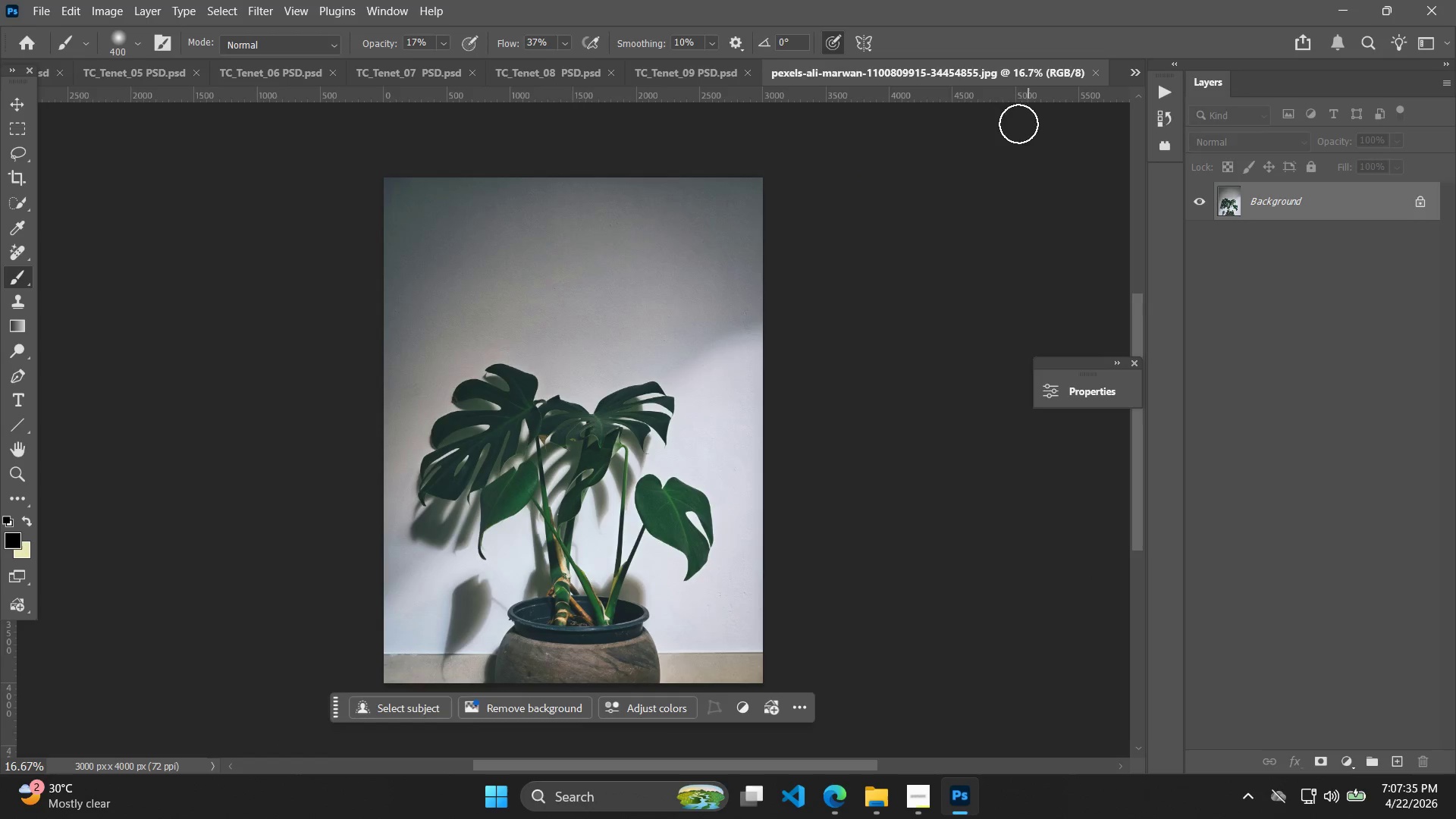 
key(Control+J)
 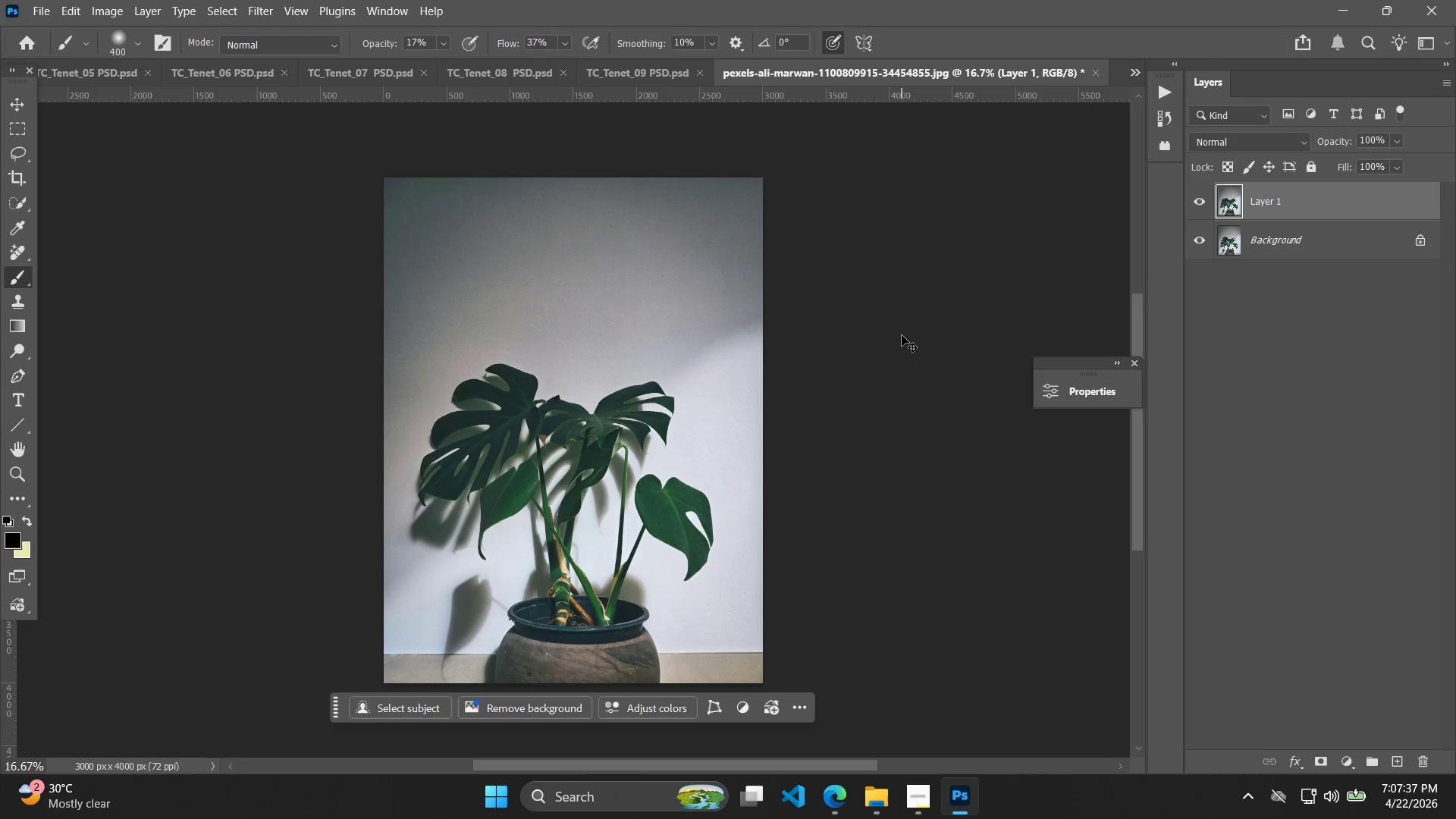 
key(Control+J)
 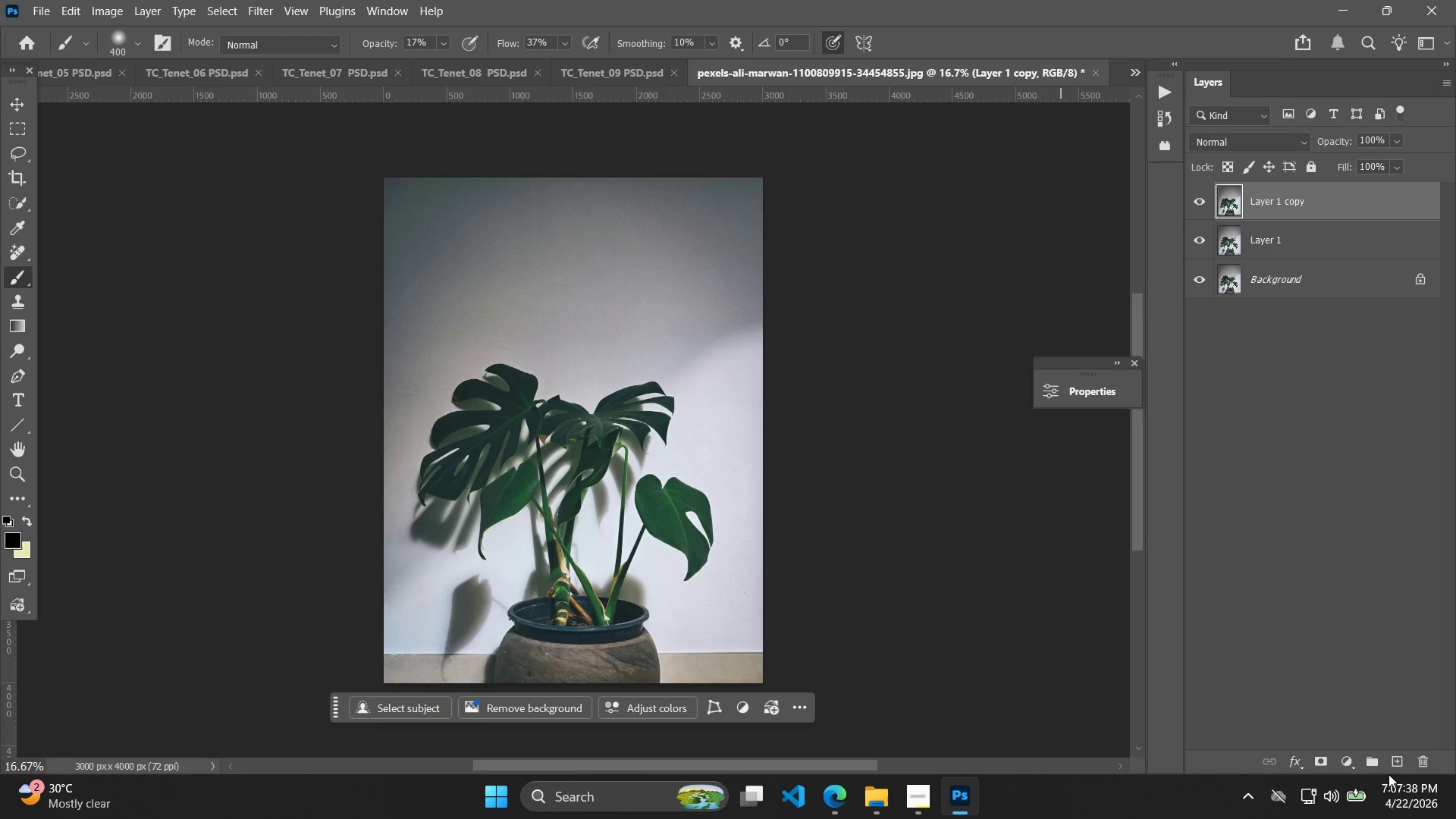 
left_click([1354, 770])
 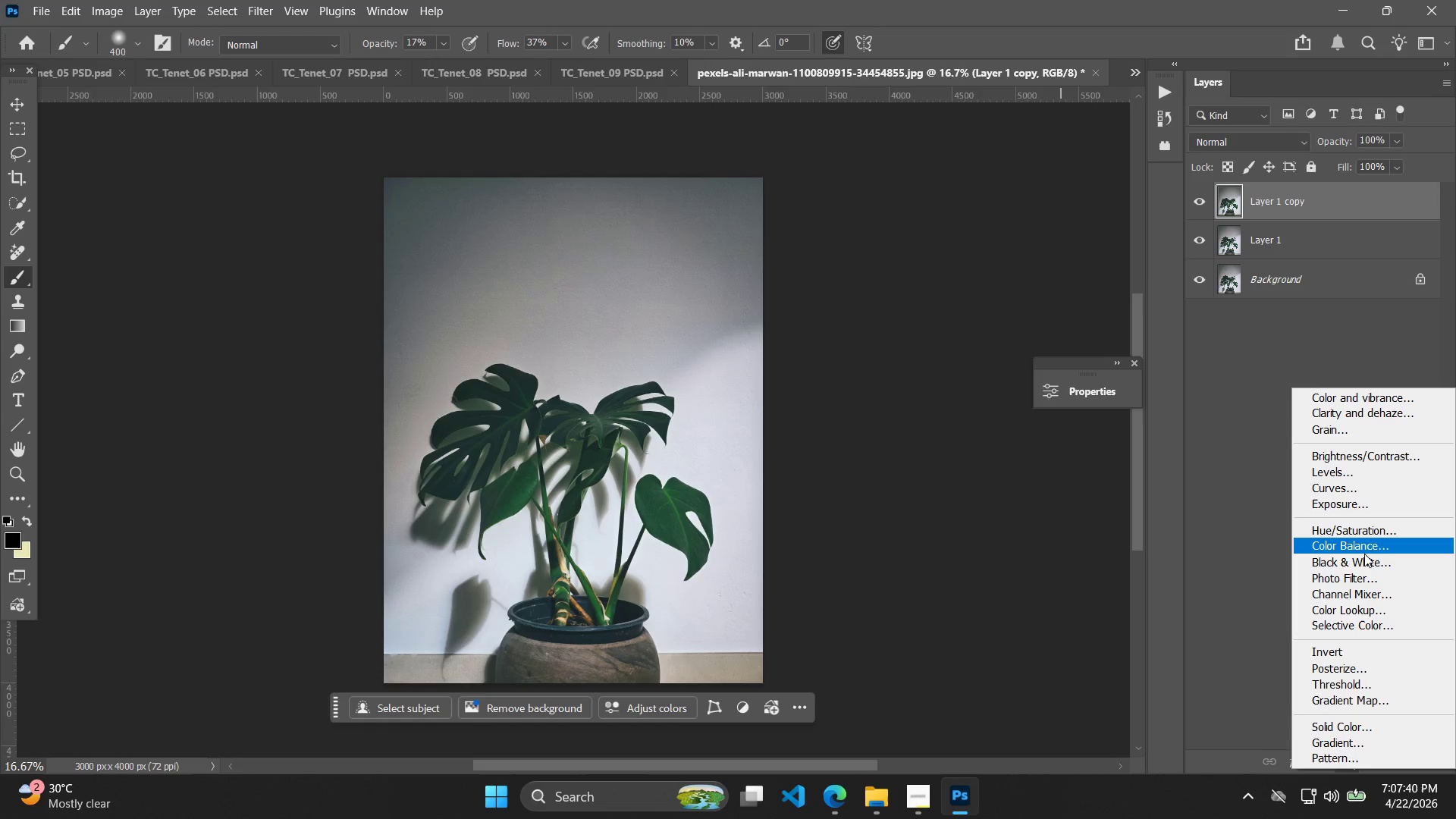 
left_click([1356, 553])
 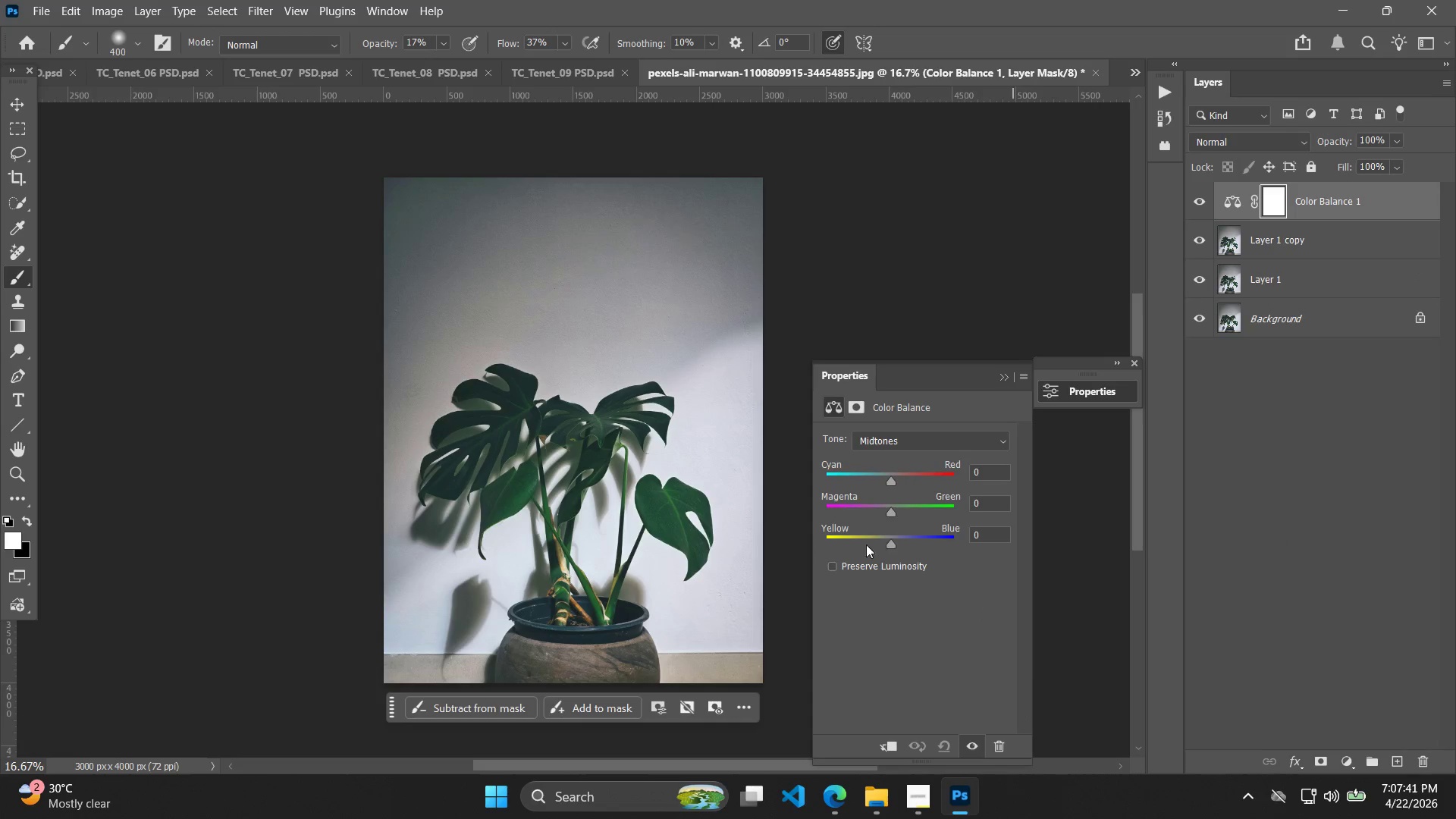 
left_click_drag(start_coordinate=[881, 534], to_coordinate=[876, 534])
 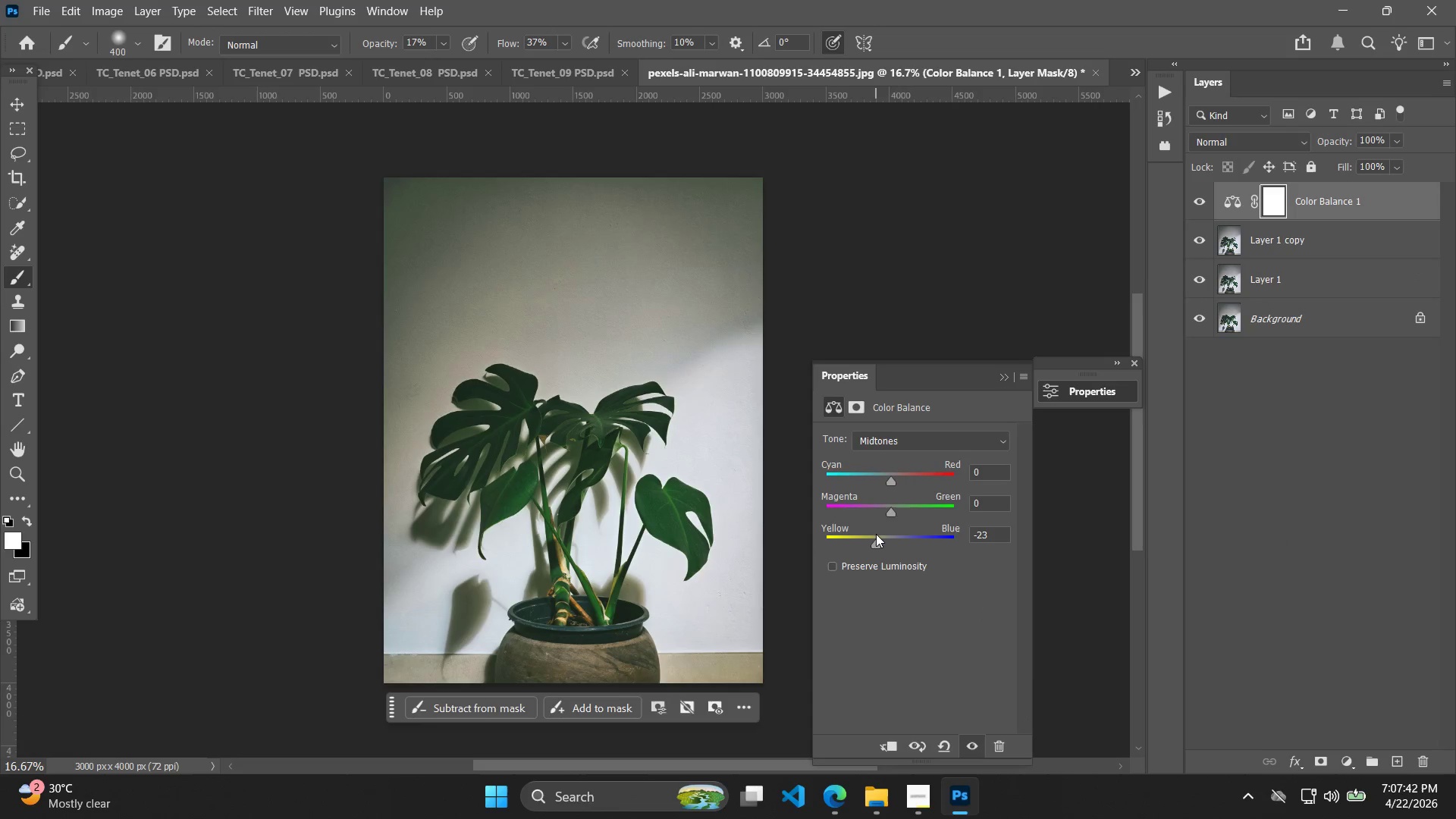 
double_click([876, 534])
 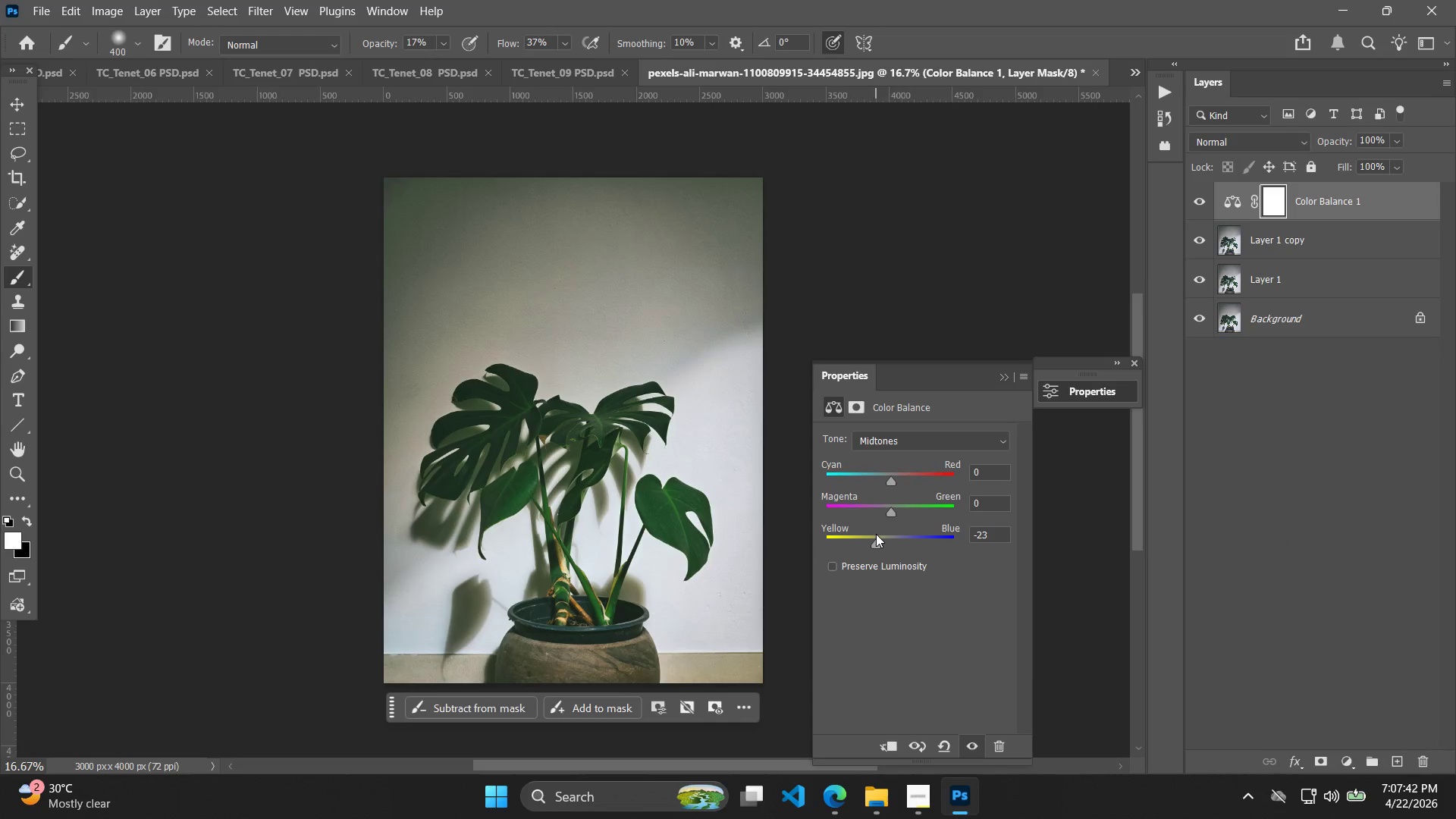 
triple_click([876, 534])
 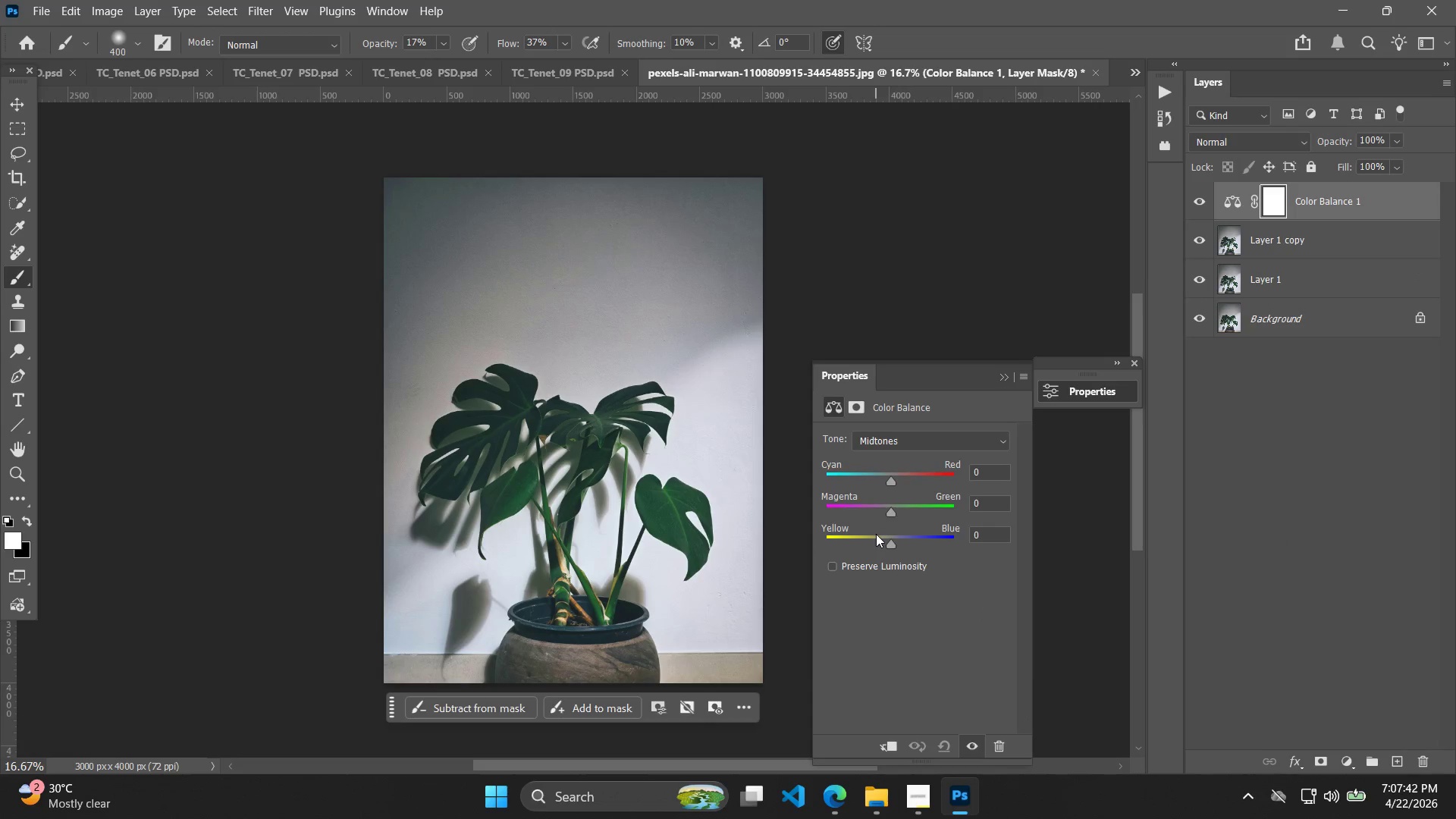 
triple_click([876, 534])
 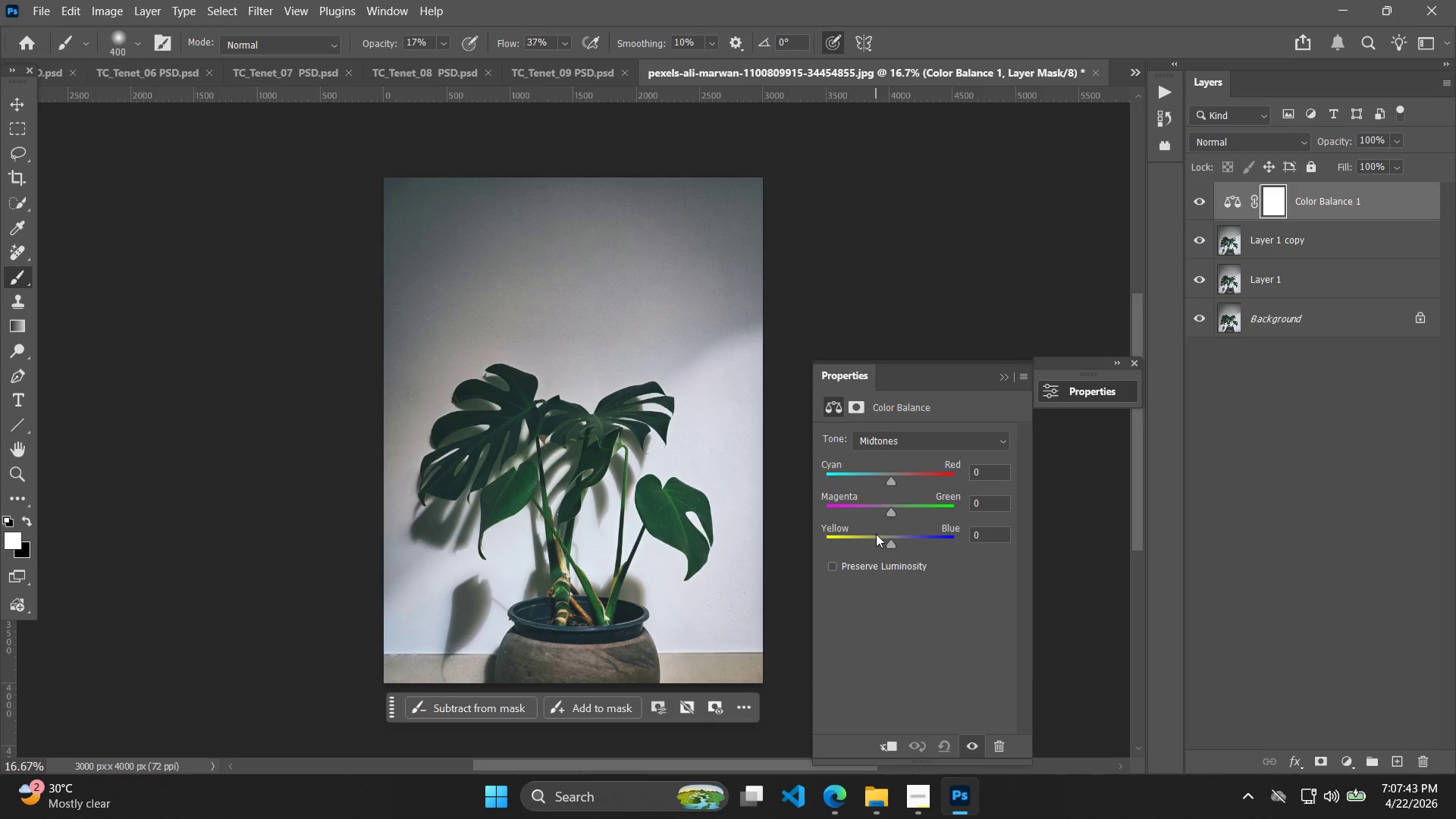 
left_click([873, 535])
 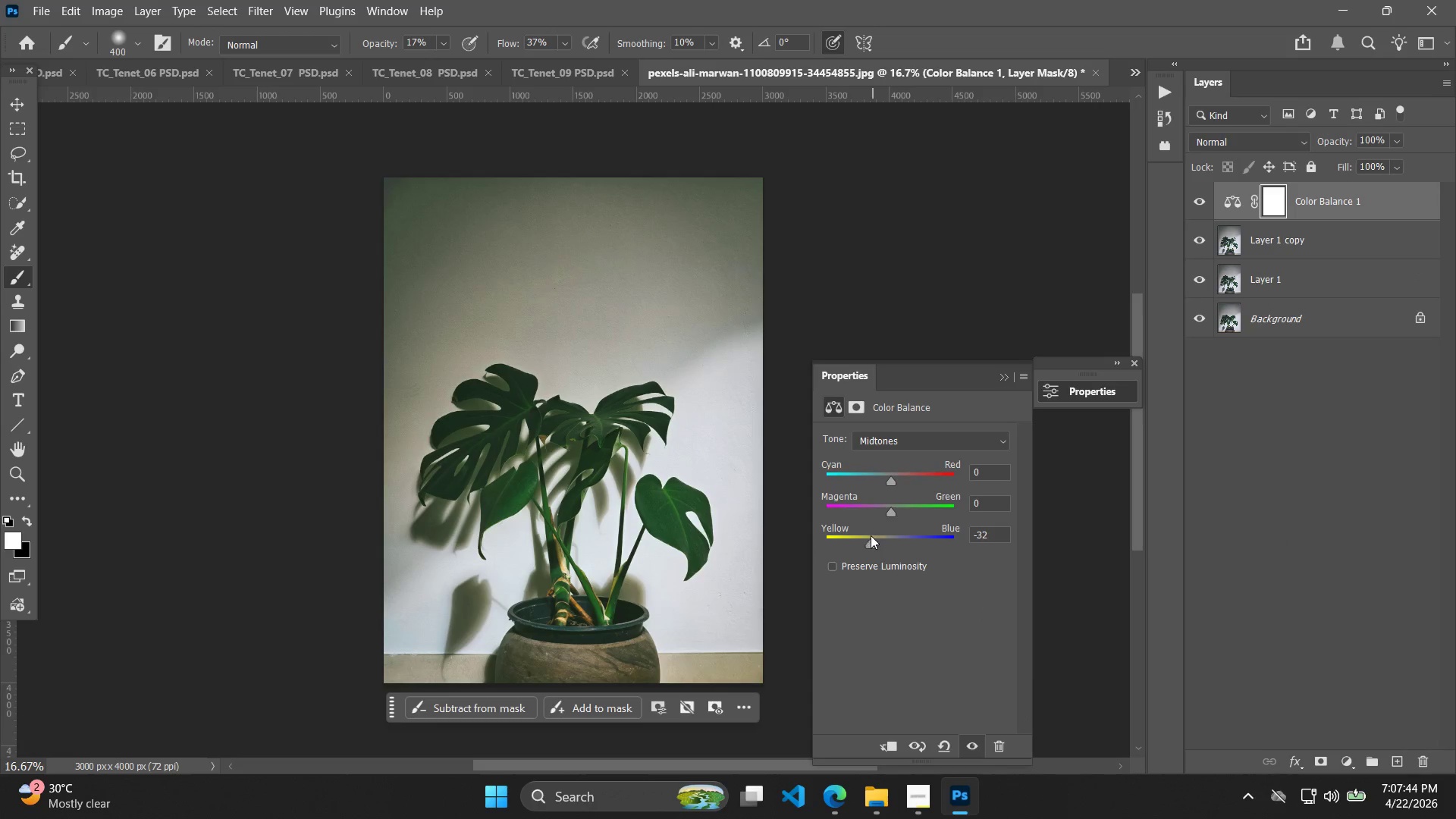 
double_click([870, 535])
 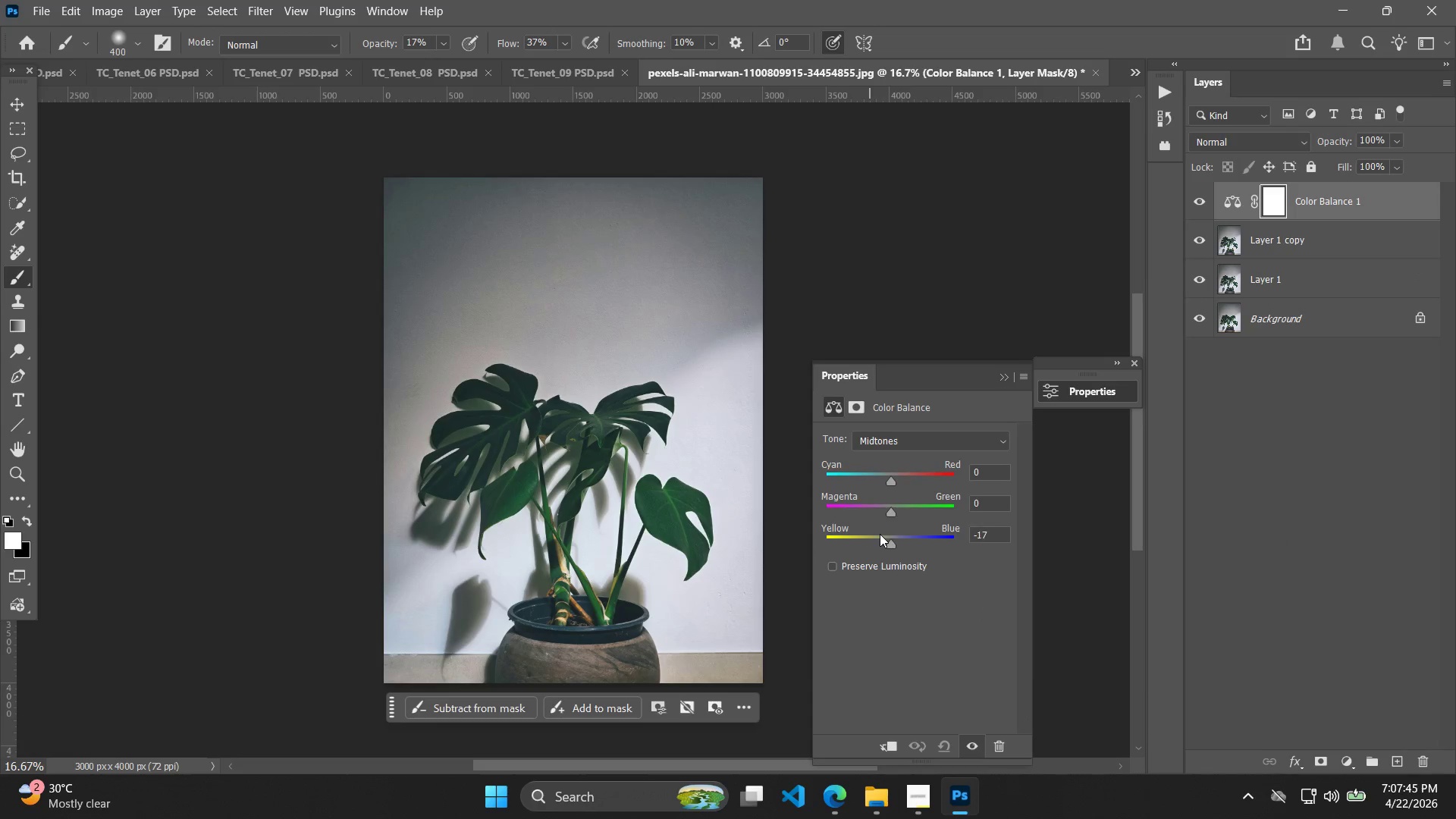 
double_click([873, 536])
 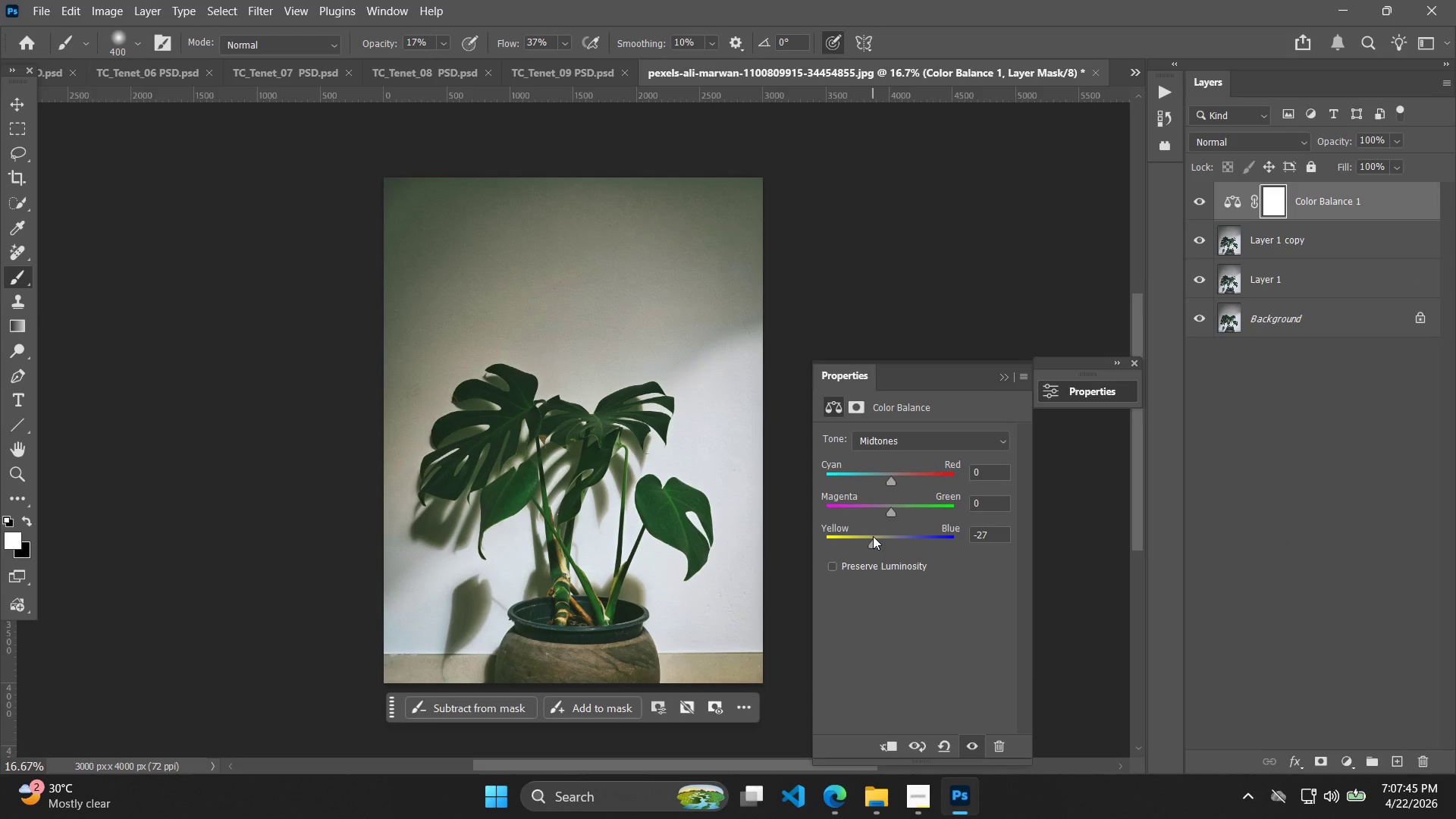 
triple_click([873, 536])
 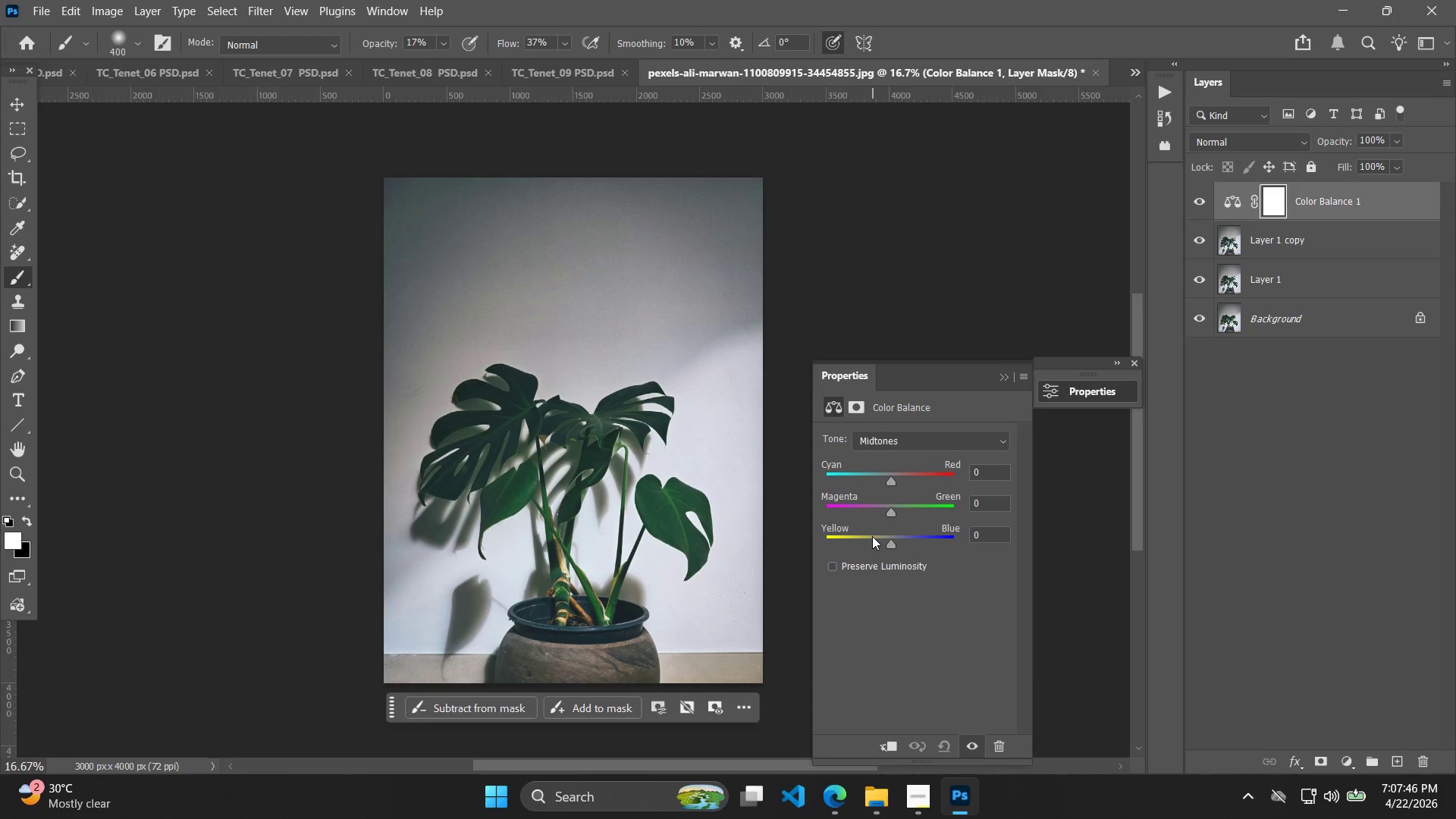 
triple_click([871, 536])
 